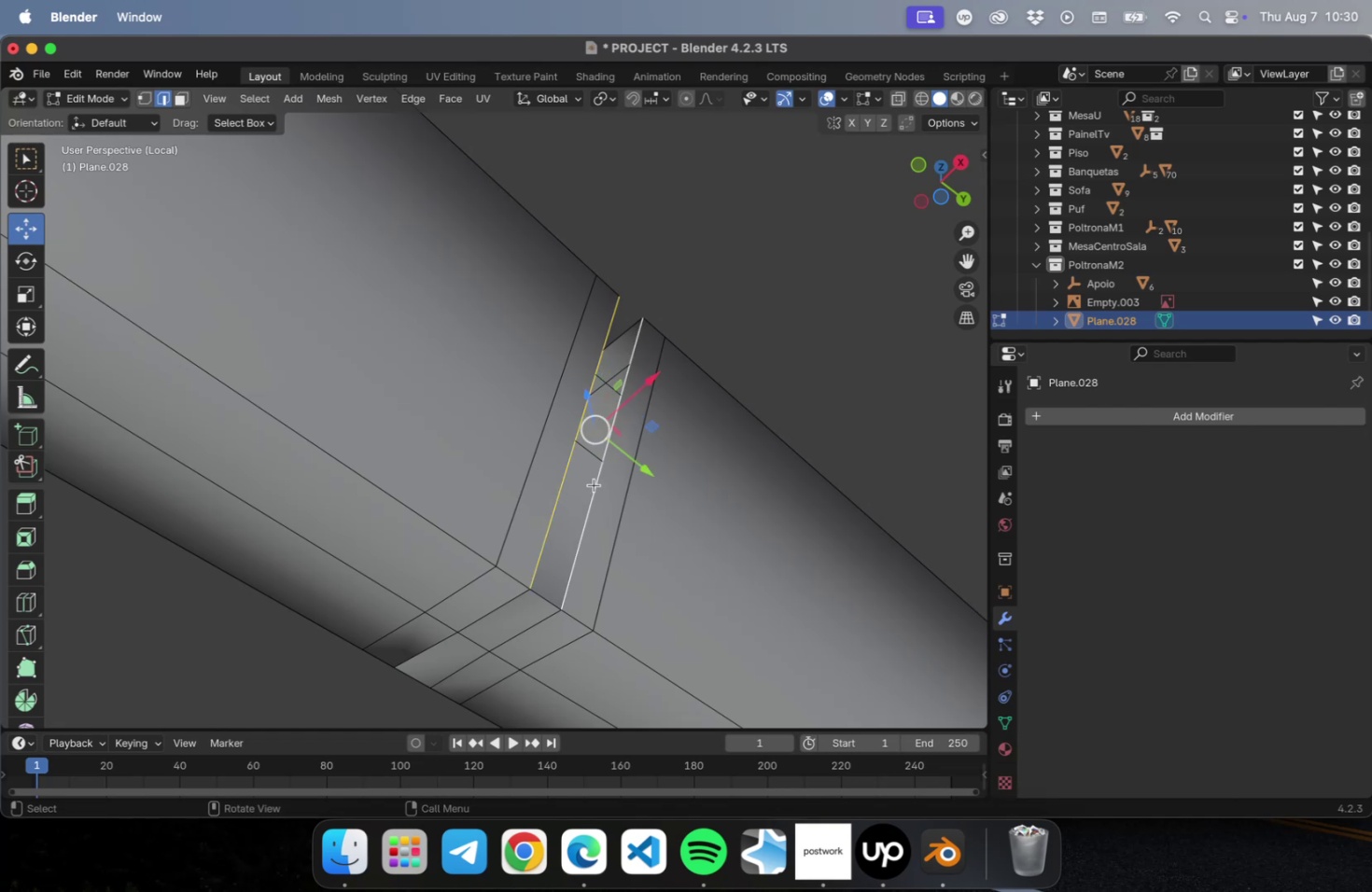 
right_click([594, 484])
 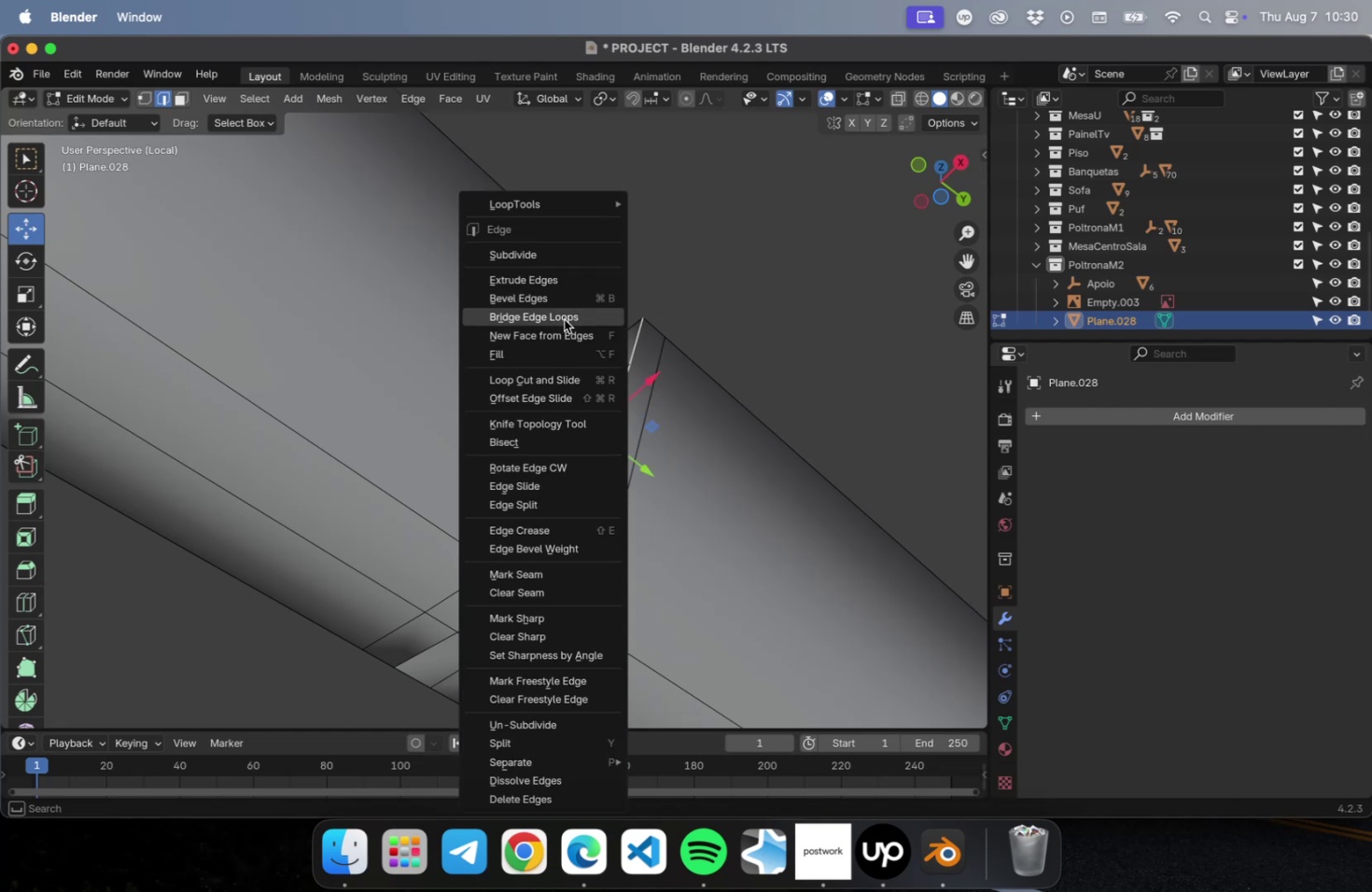 
left_click([564, 320])
 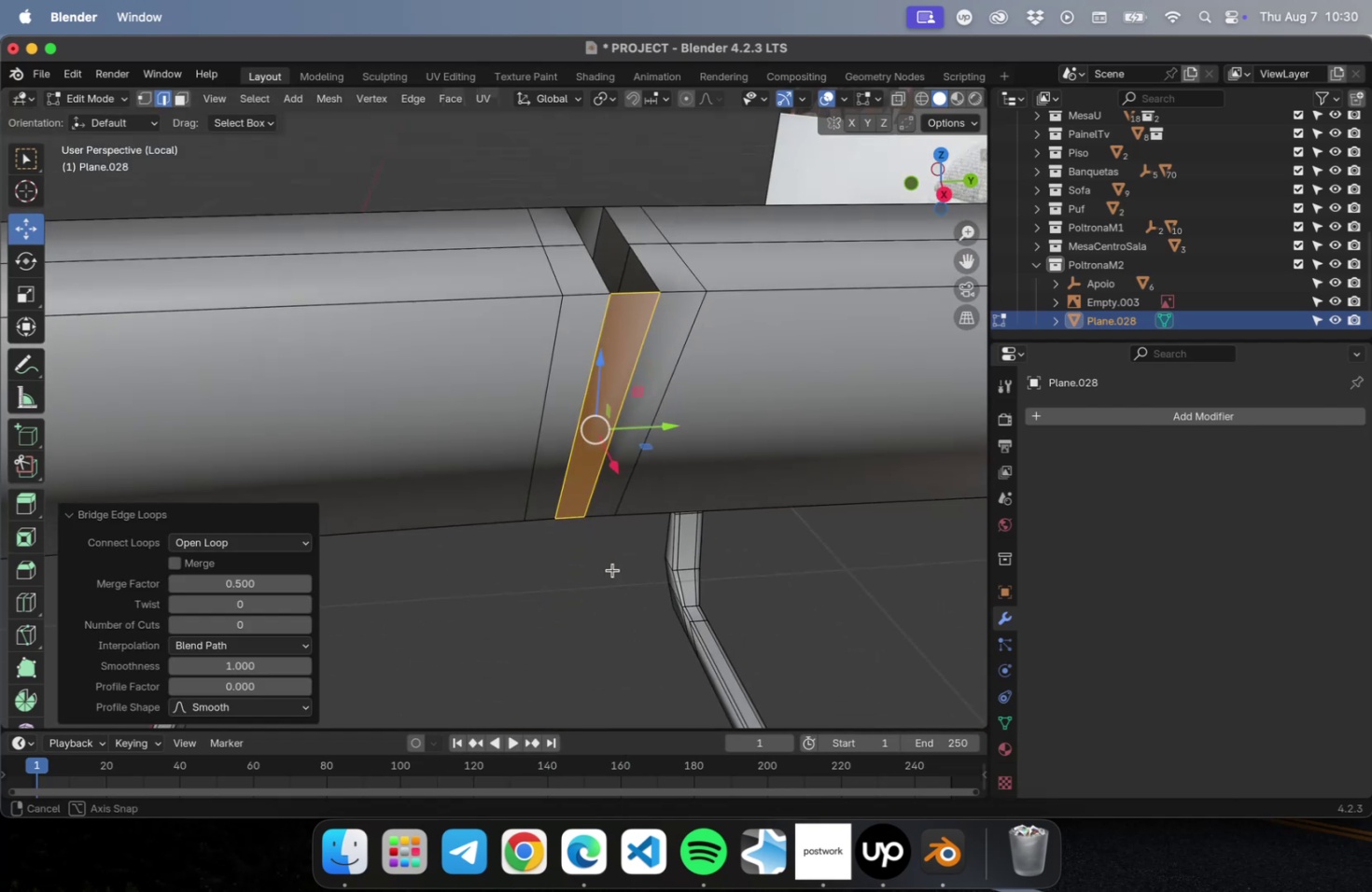 
hold_key(key=ShiftLeft, duration=0.64)
 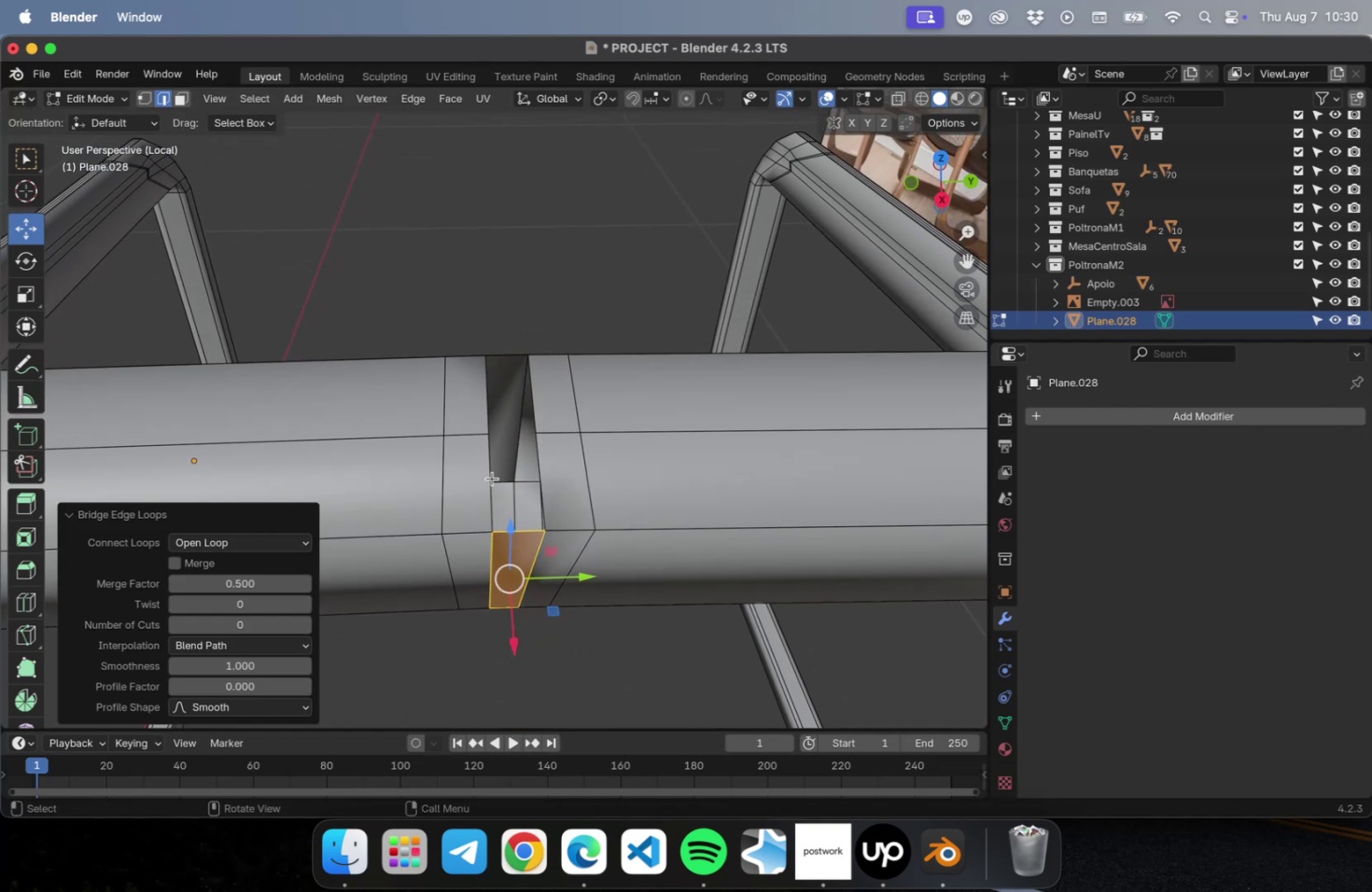 
hold_key(key=ShiftLeft, duration=0.85)
left_click([546, 494])
 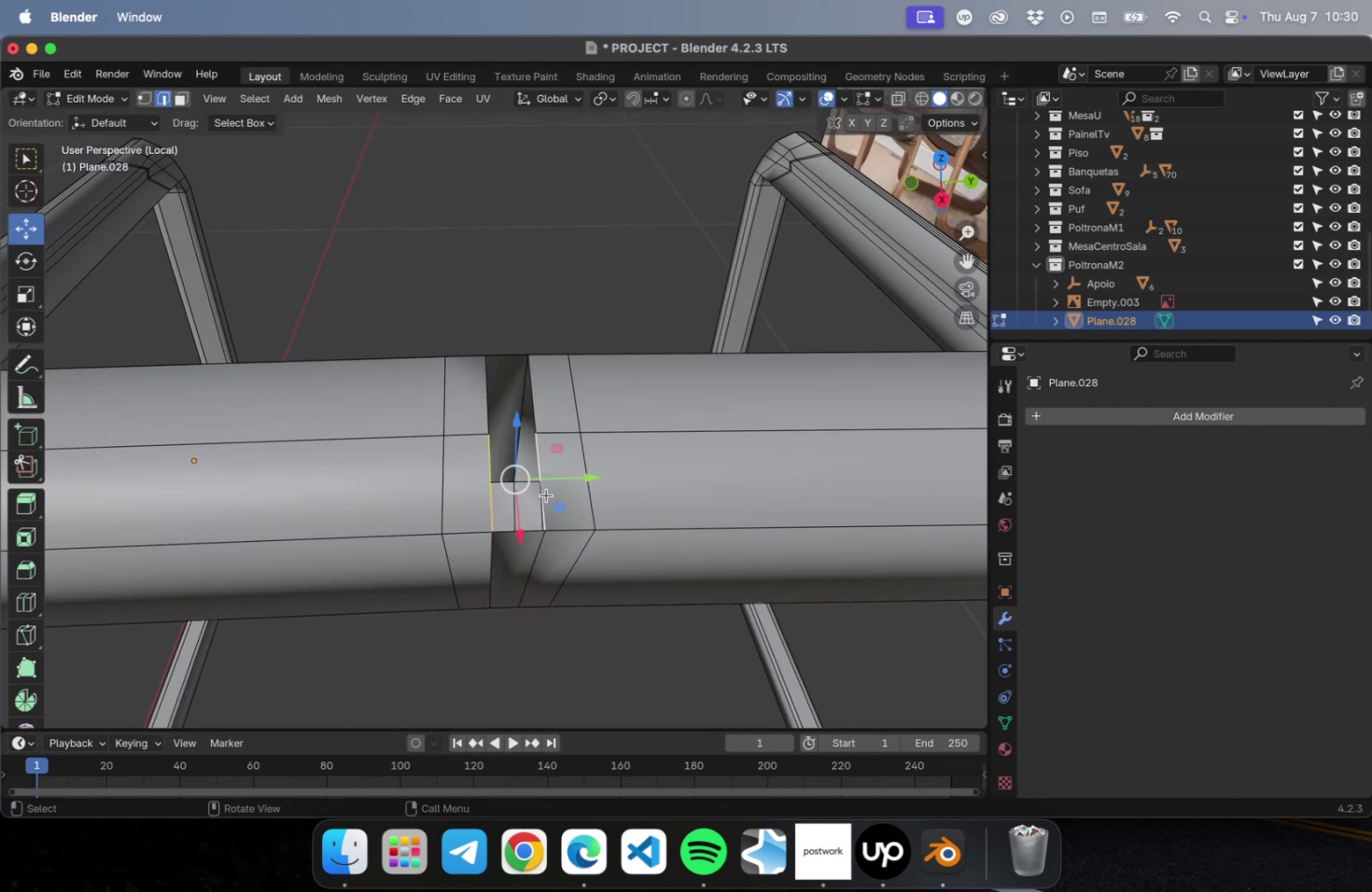 
right_click([546, 495])
 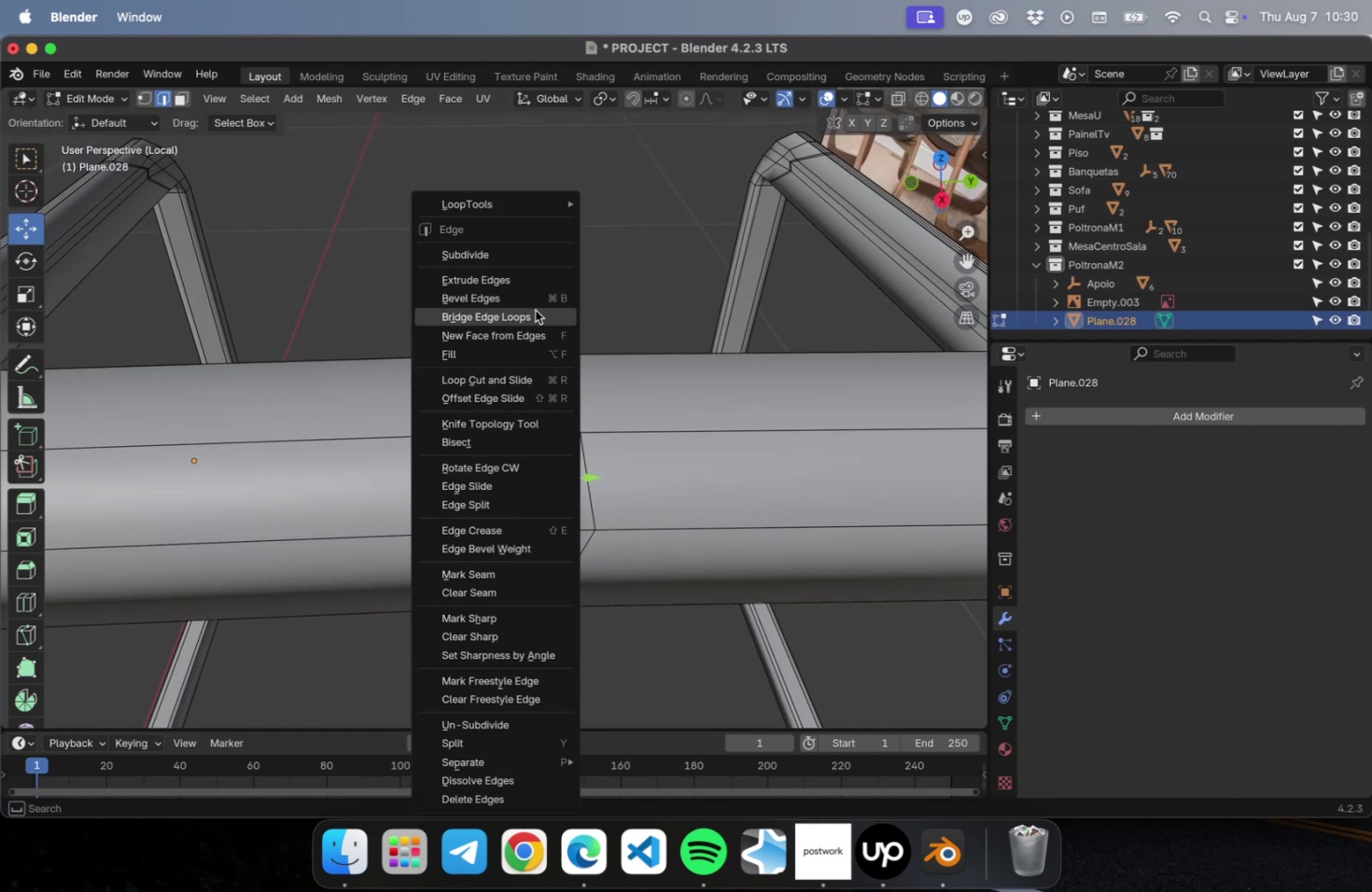 
left_click([535, 310])
 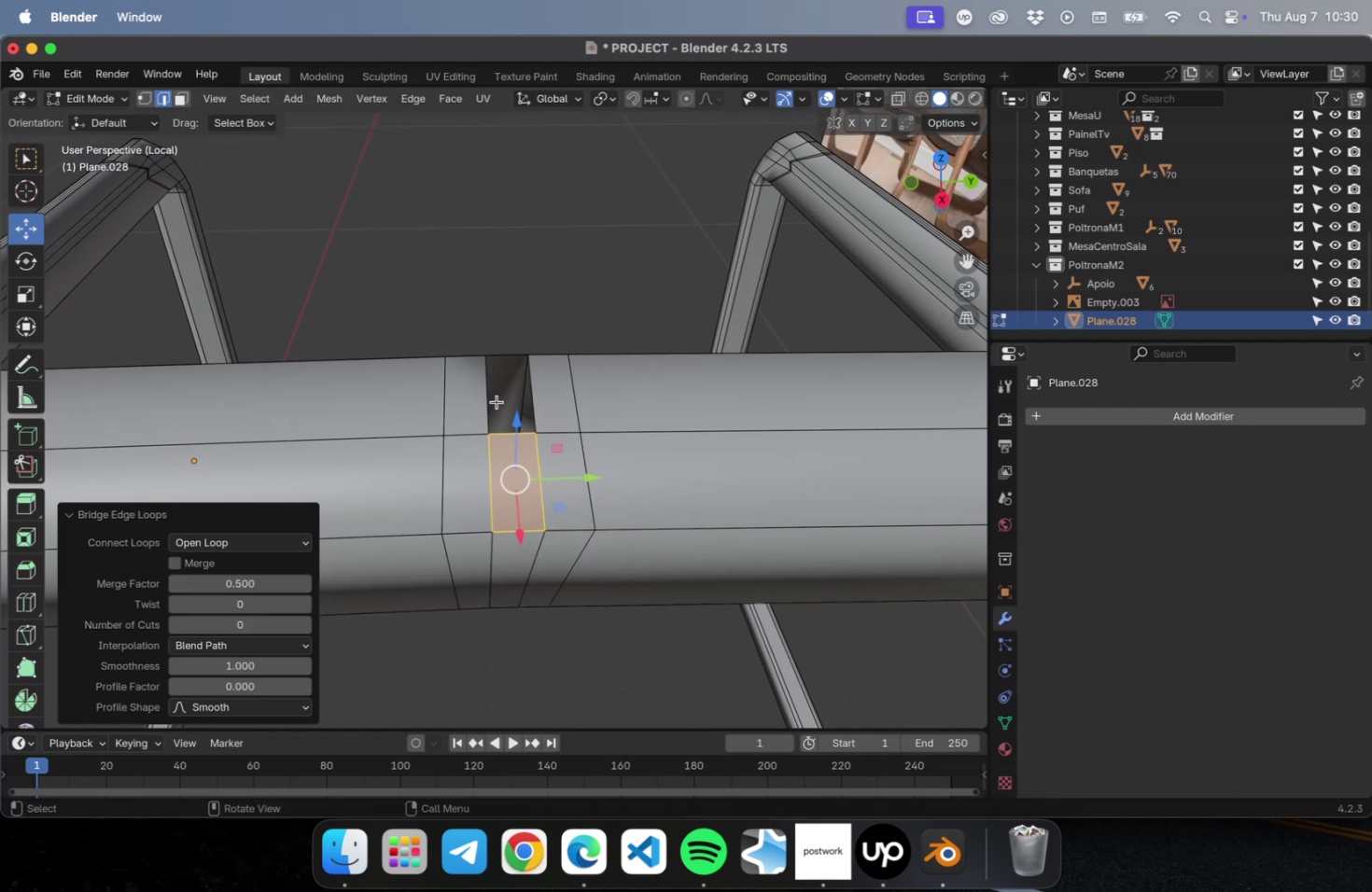 
left_click([491, 399])
 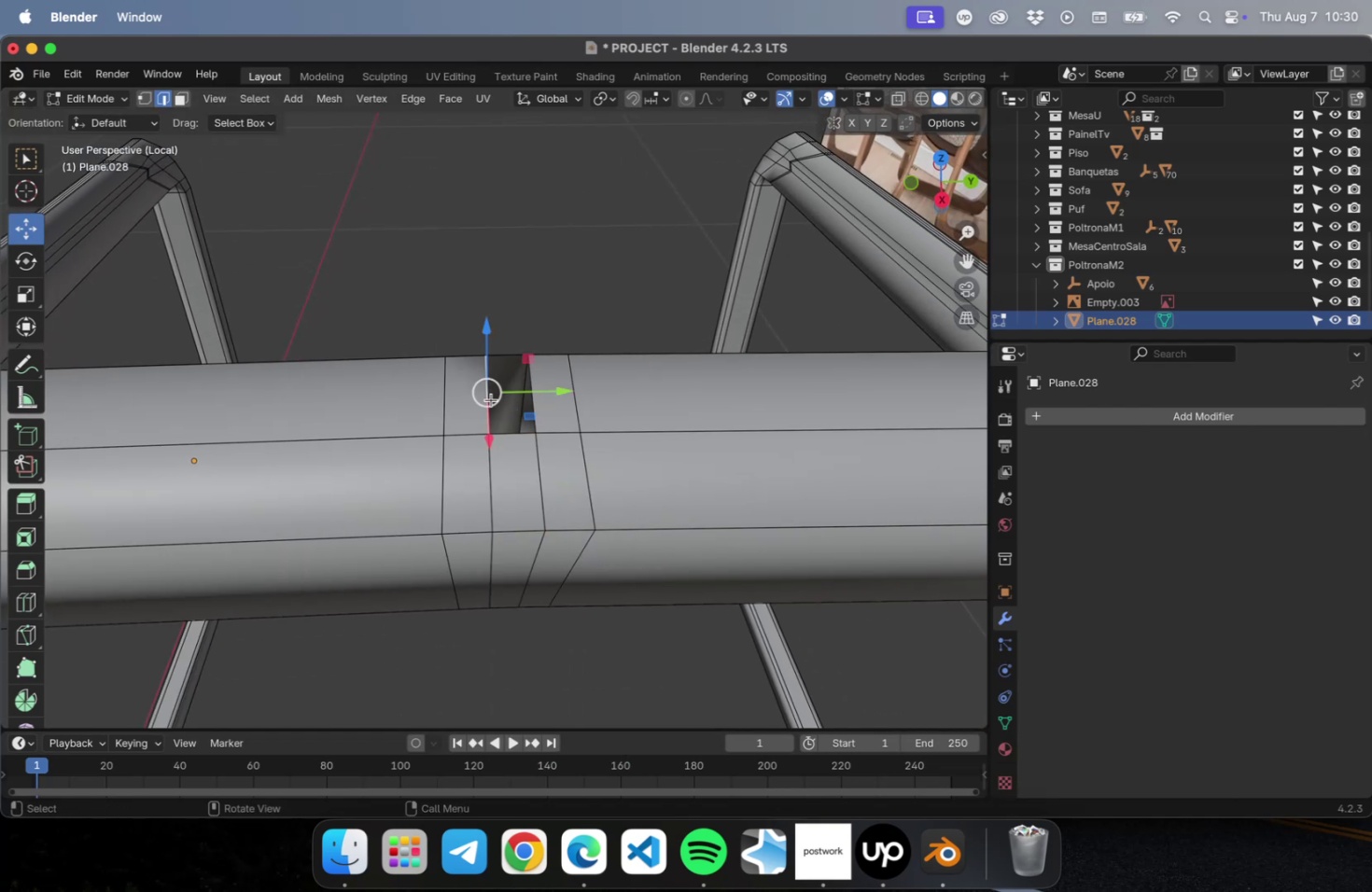 
hold_key(key=ShiftLeft, duration=0.67)
left_click([535, 394])
 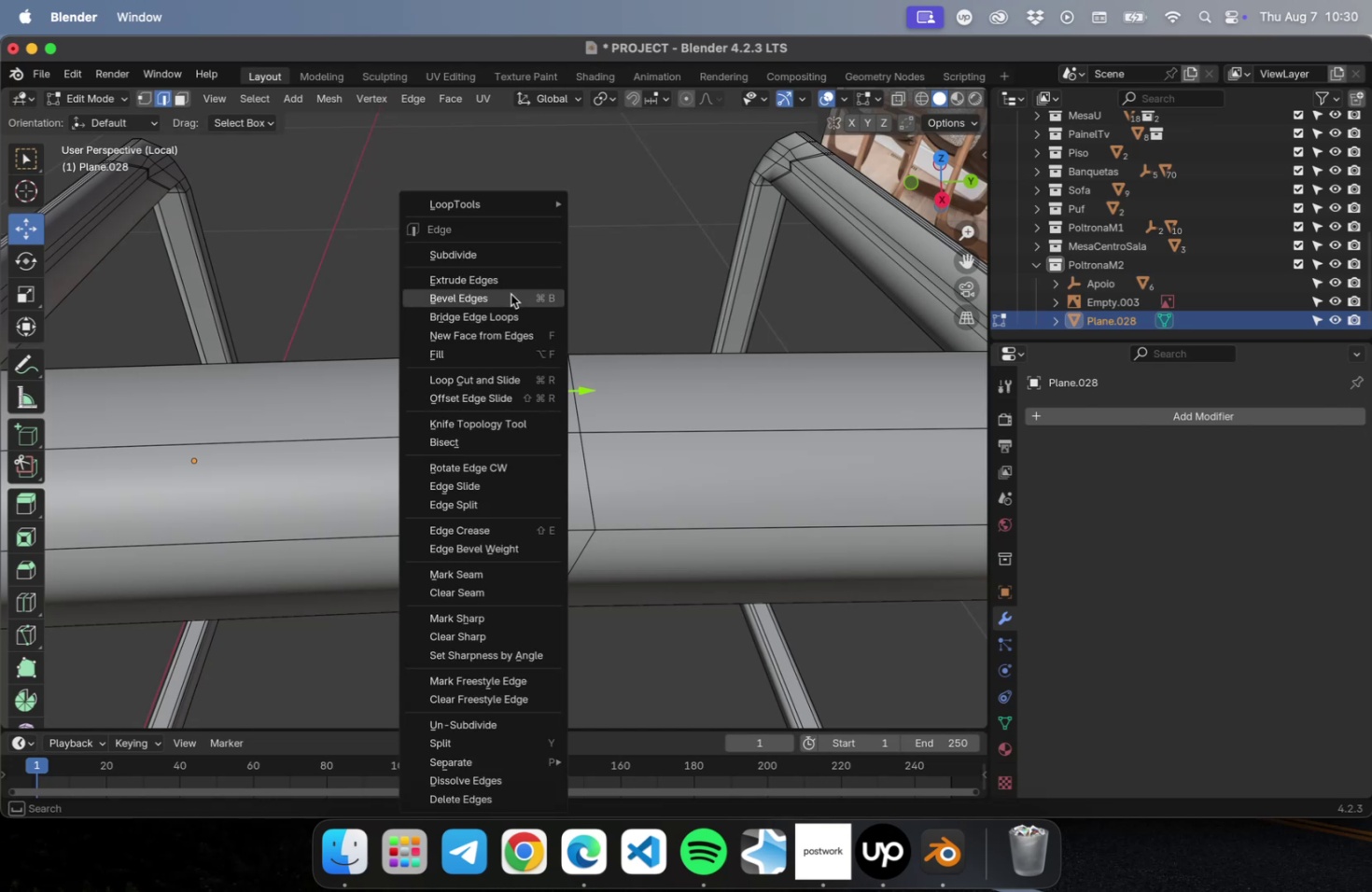 
left_click([511, 313])
 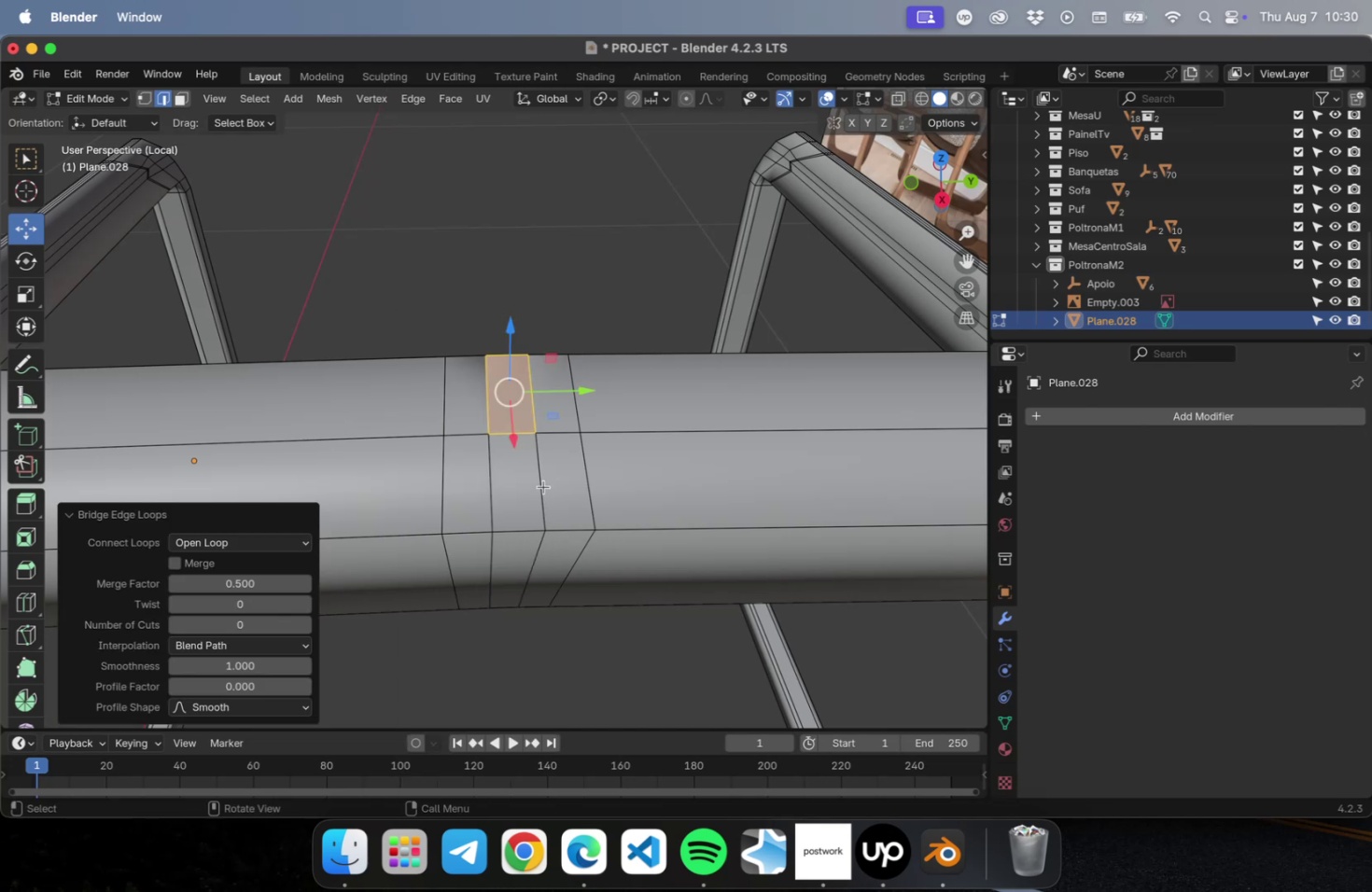 
hold_key(key=OptionLeft, duration=2.04)
left_click([543, 486])
 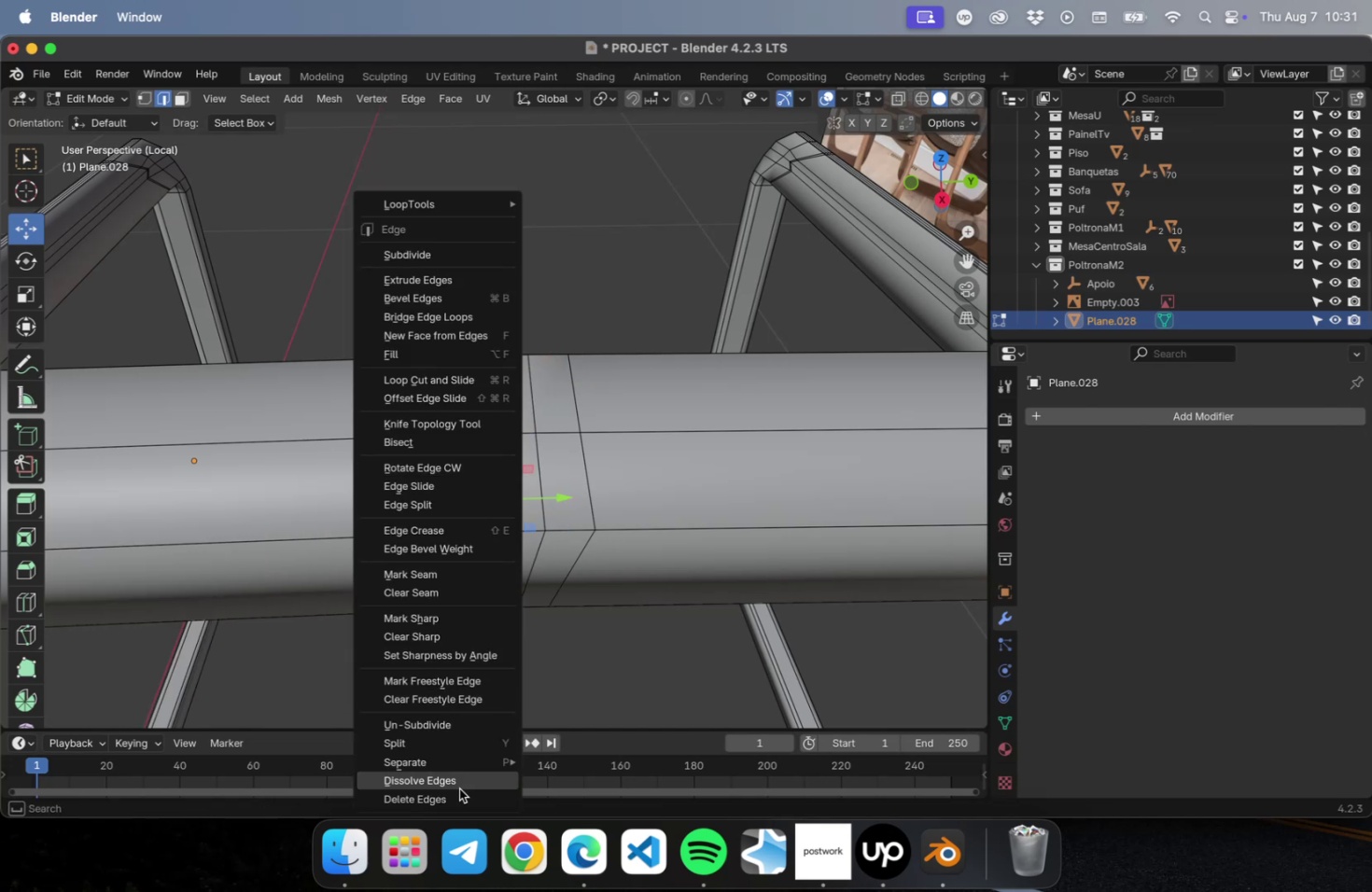 
hold_key(key=OptionLeft, duration=0.78)
left_click([542, 490])
 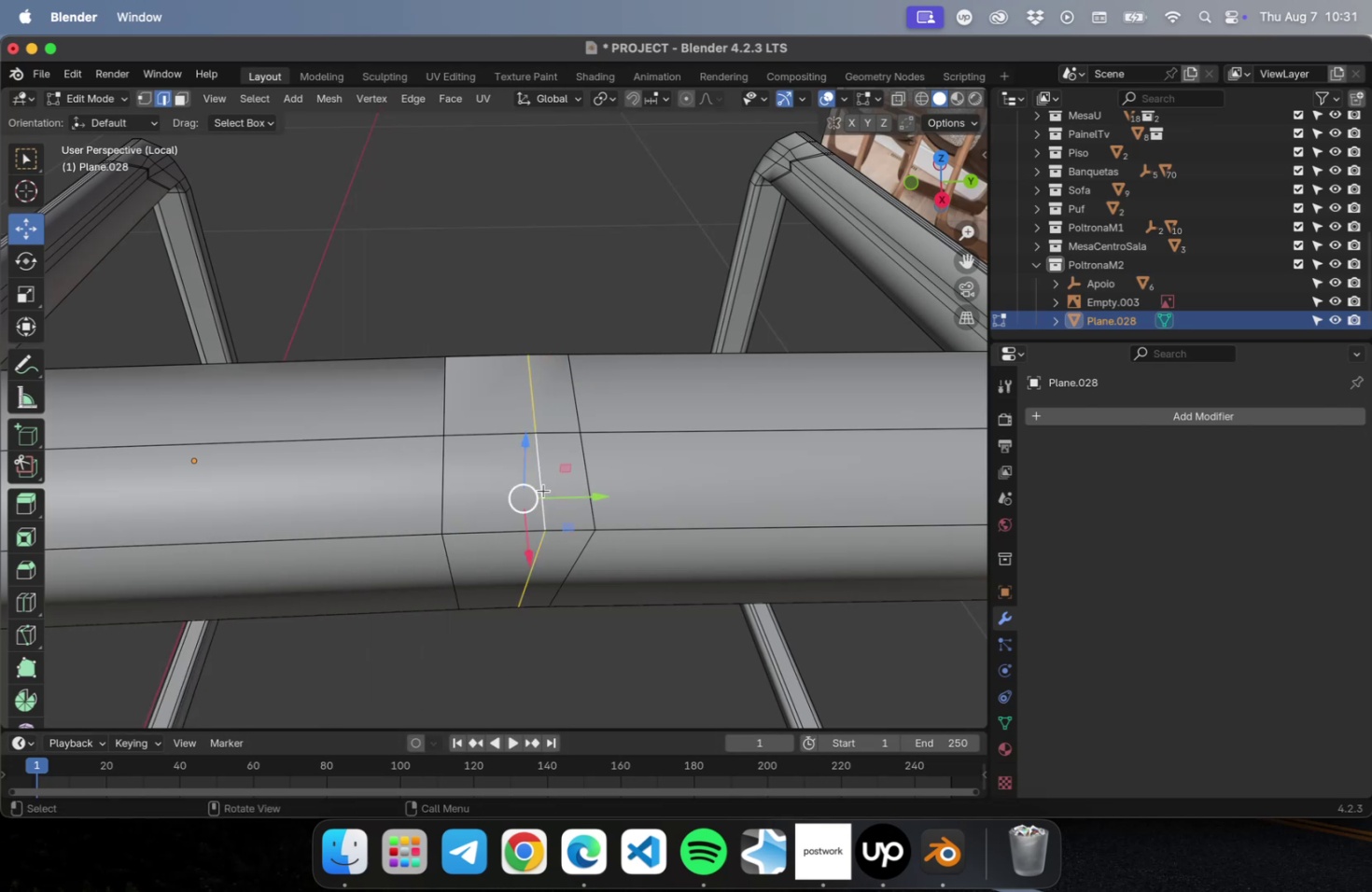 
right_click([543, 490])
 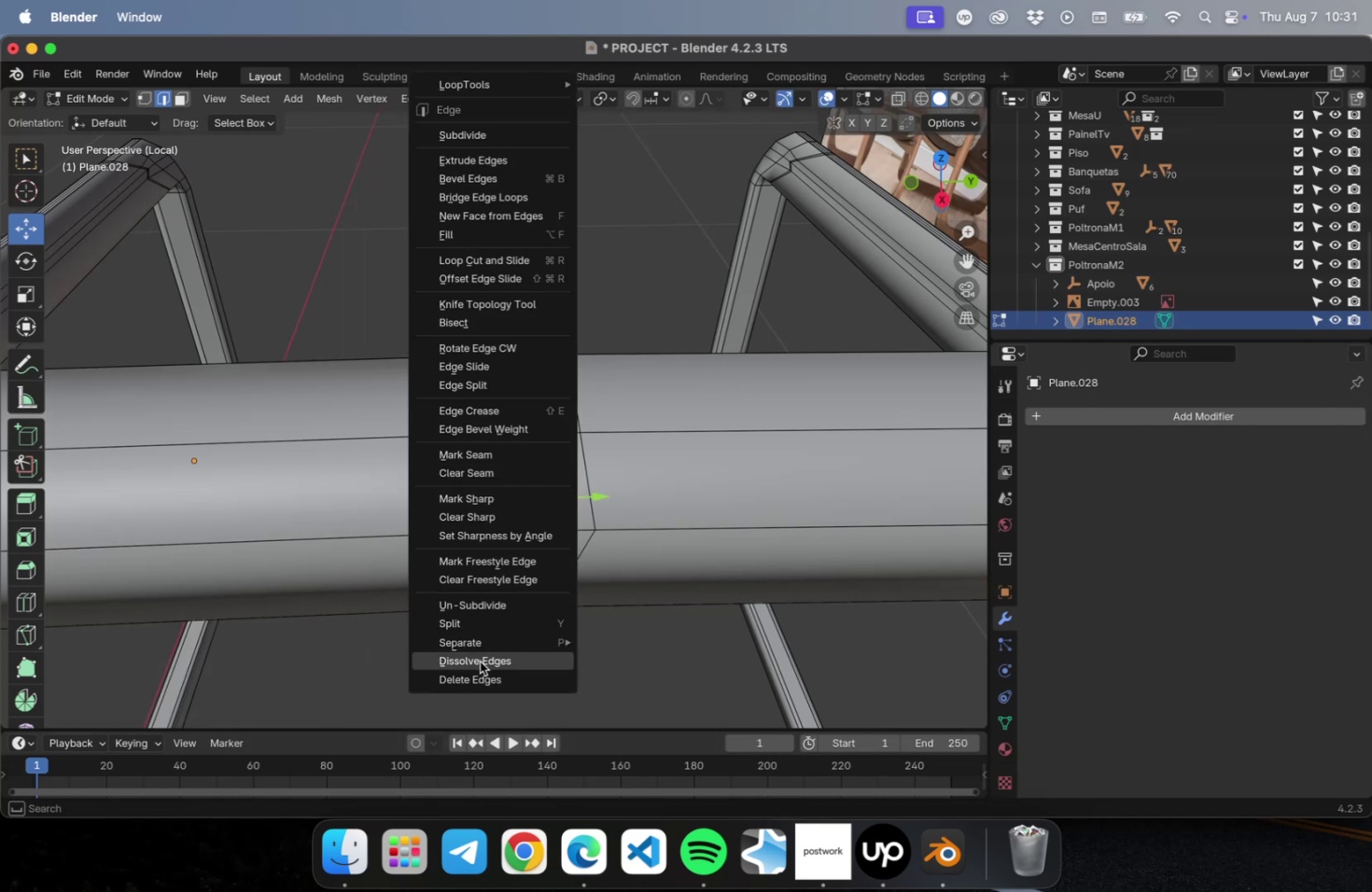 
left_click([480, 661])
 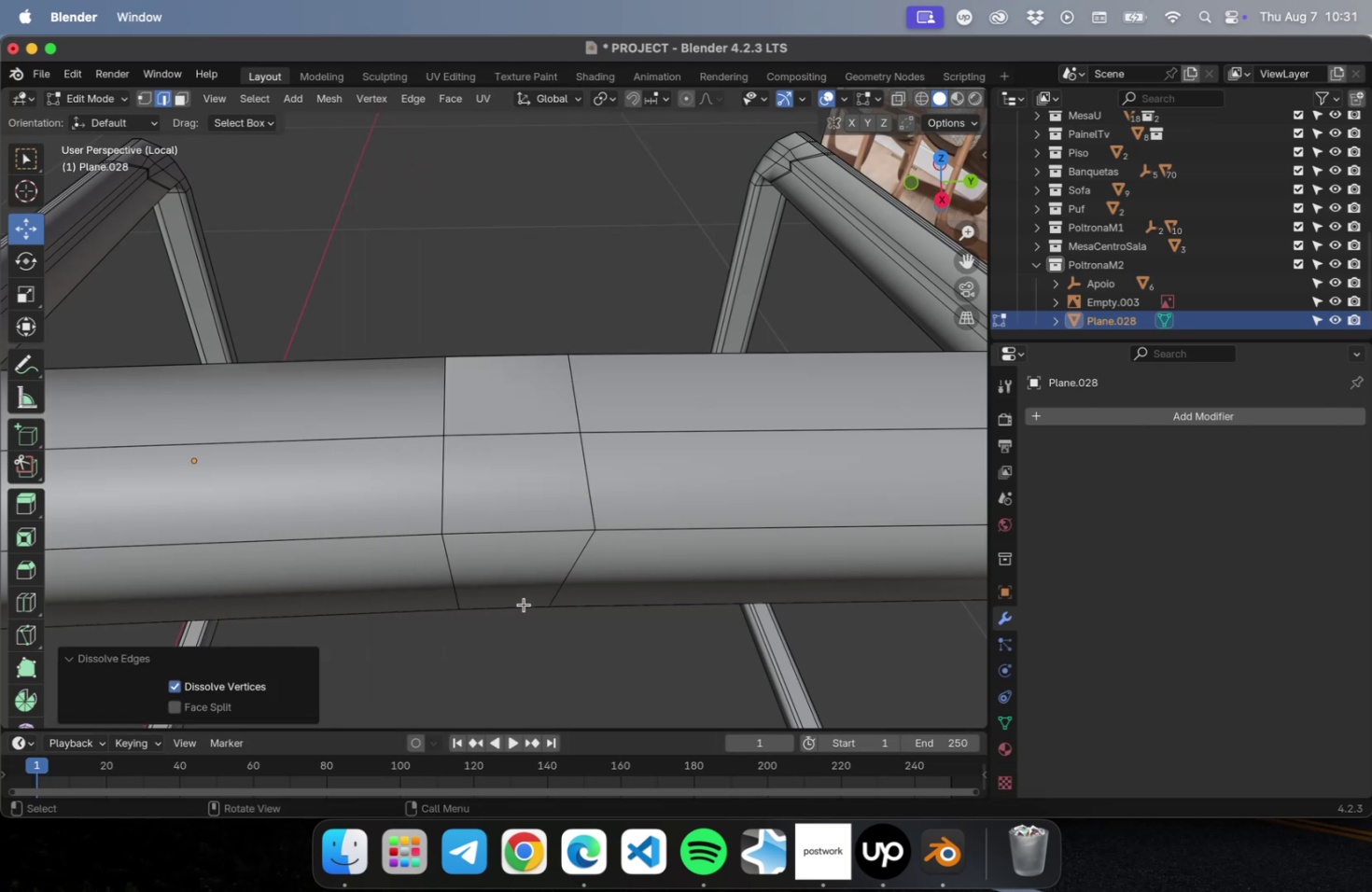 
scroll: coordinate [553, 450], scroll_direction: down, amount: 38.0
 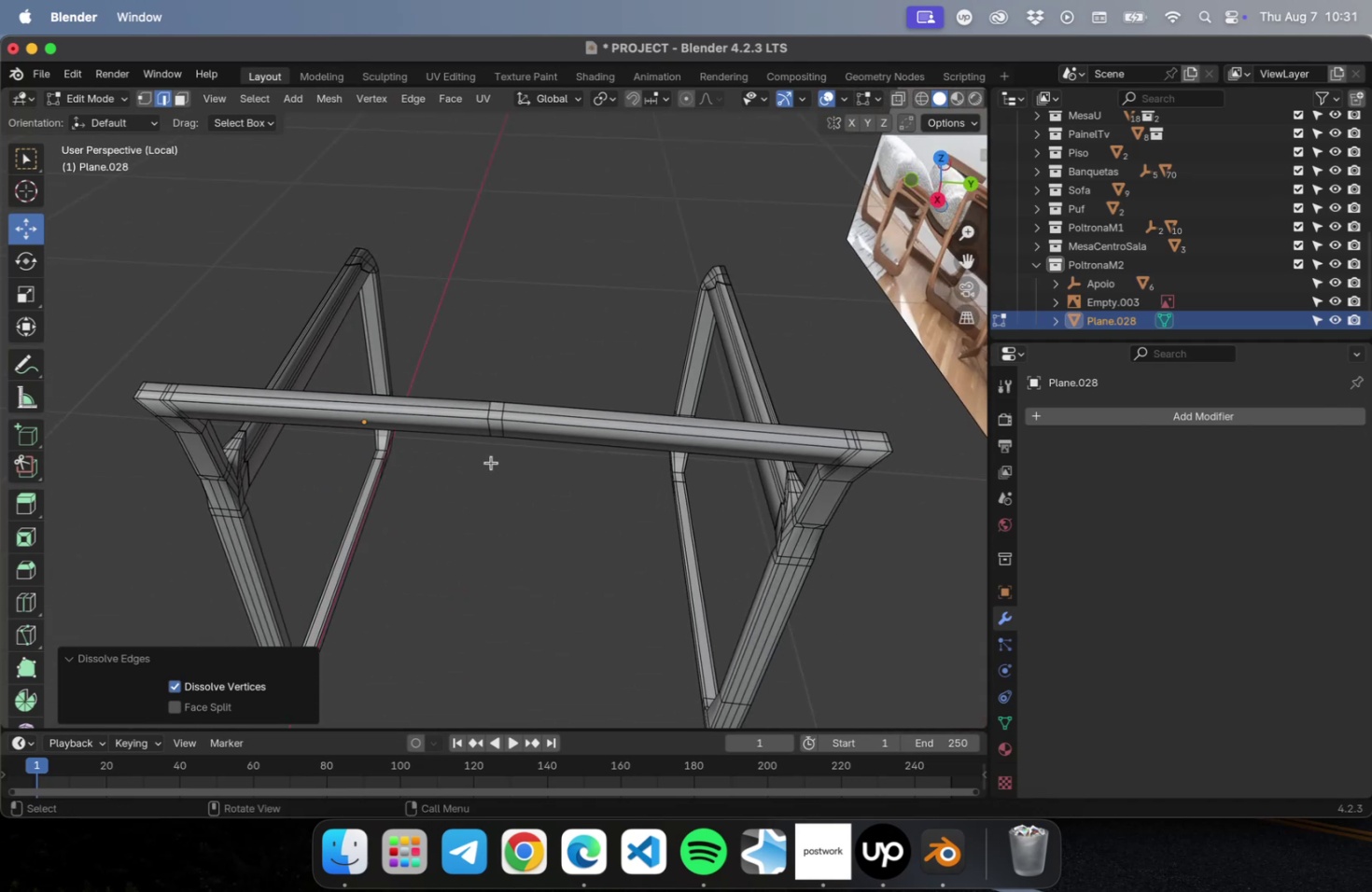 
hold_key(key=OptionLeft, duration=0.9)
left_click([489, 415])
 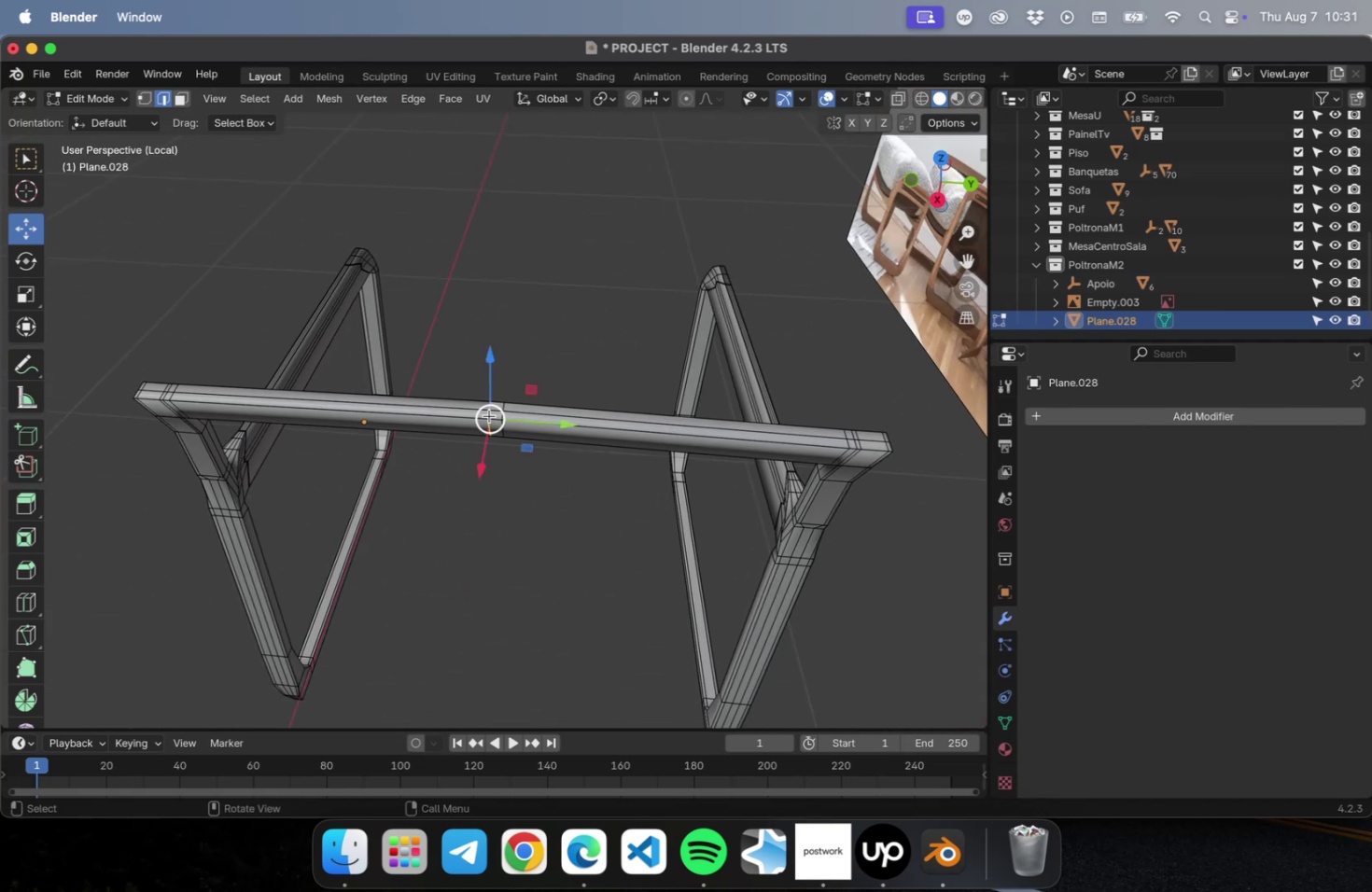 
right_click([489, 415])
 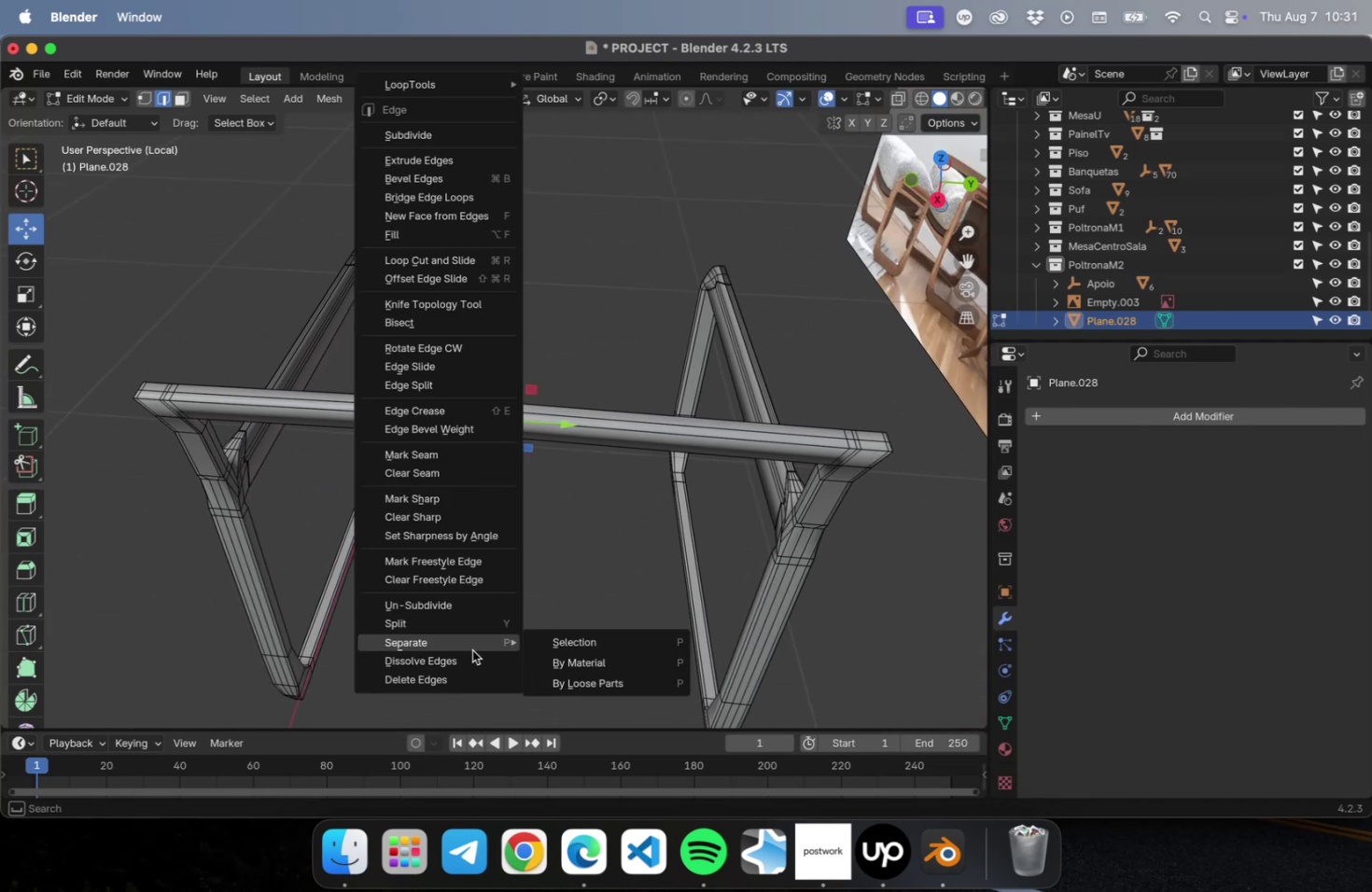 
left_click([472, 656])
 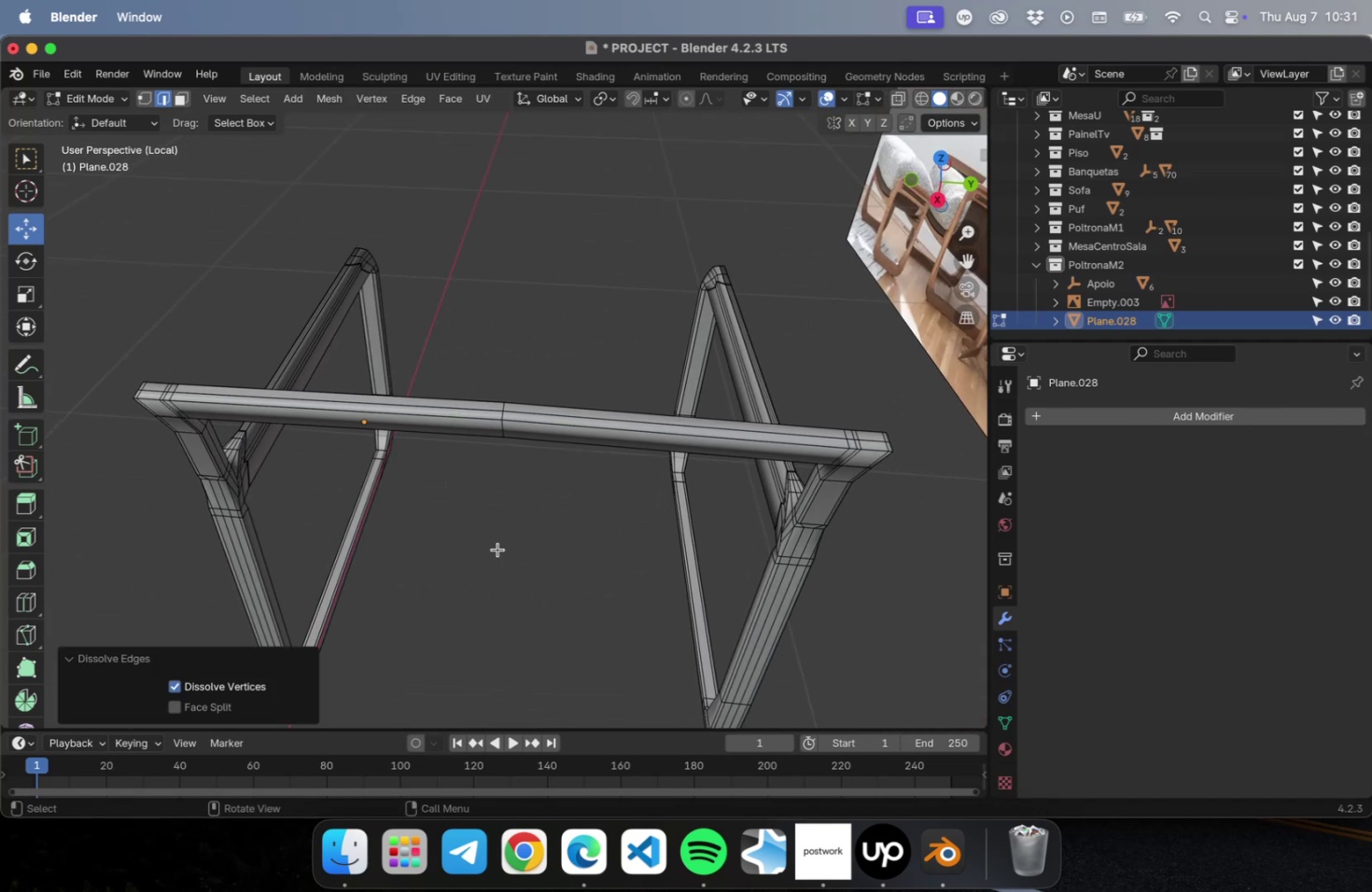 
hold_key(key=OptionLeft, duration=0.82)
left_click([501, 415])
 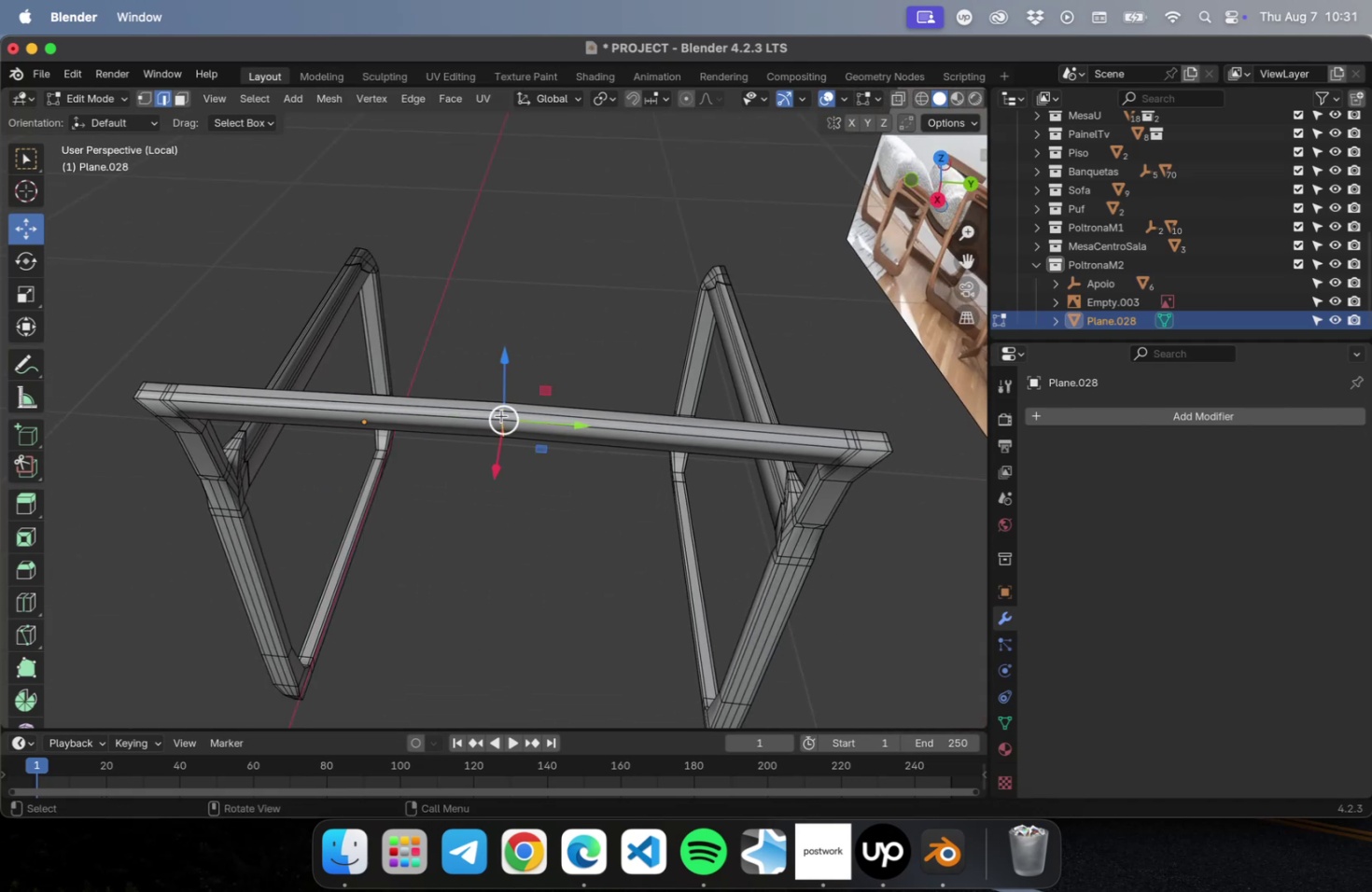 
right_click([501, 415])
 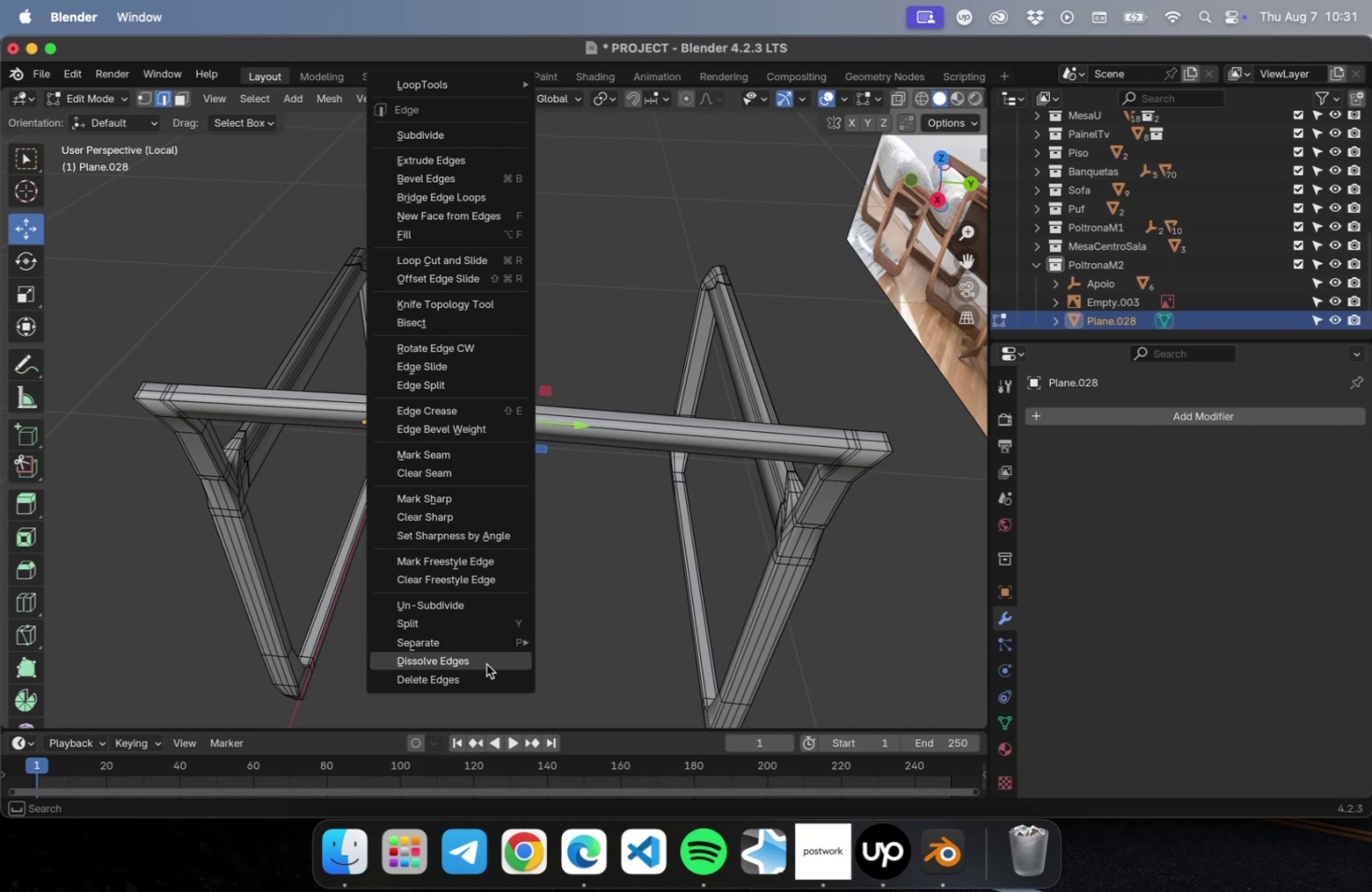 
left_click([485, 658])
 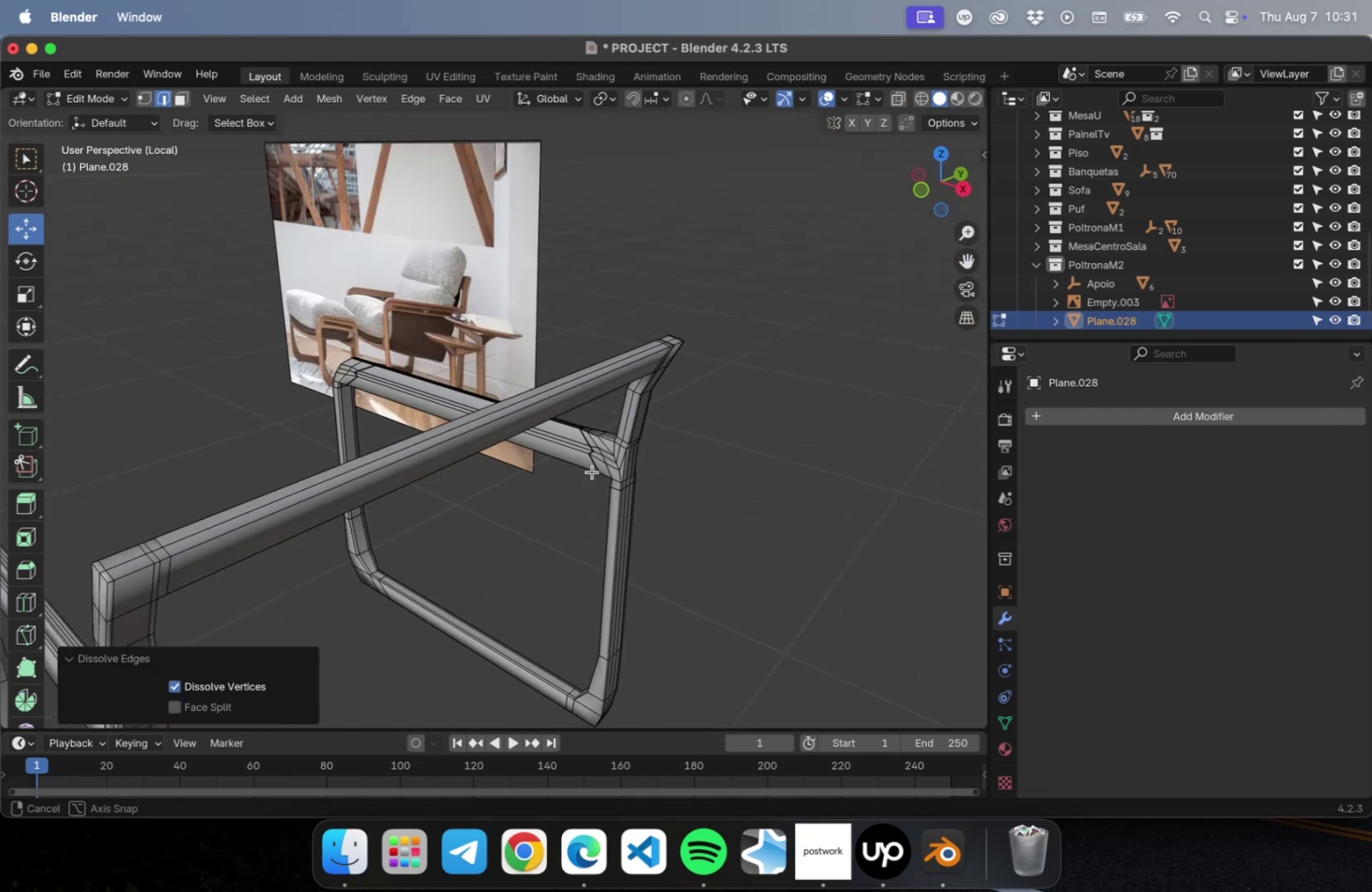 
hold_key(key=ShiftLeft, duration=0.42)
 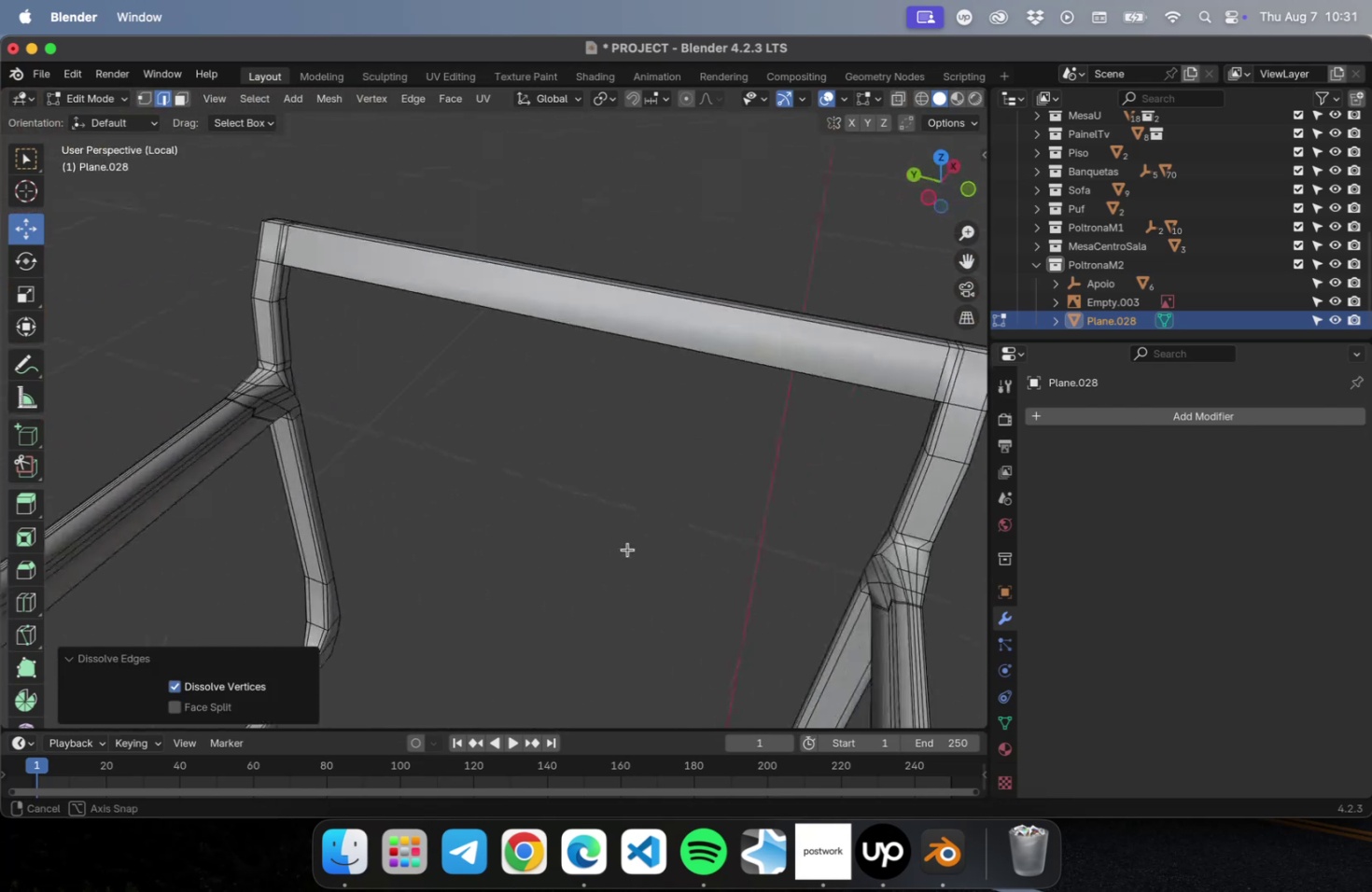 
hold_key(key=ShiftLeft, duration=0.45)
 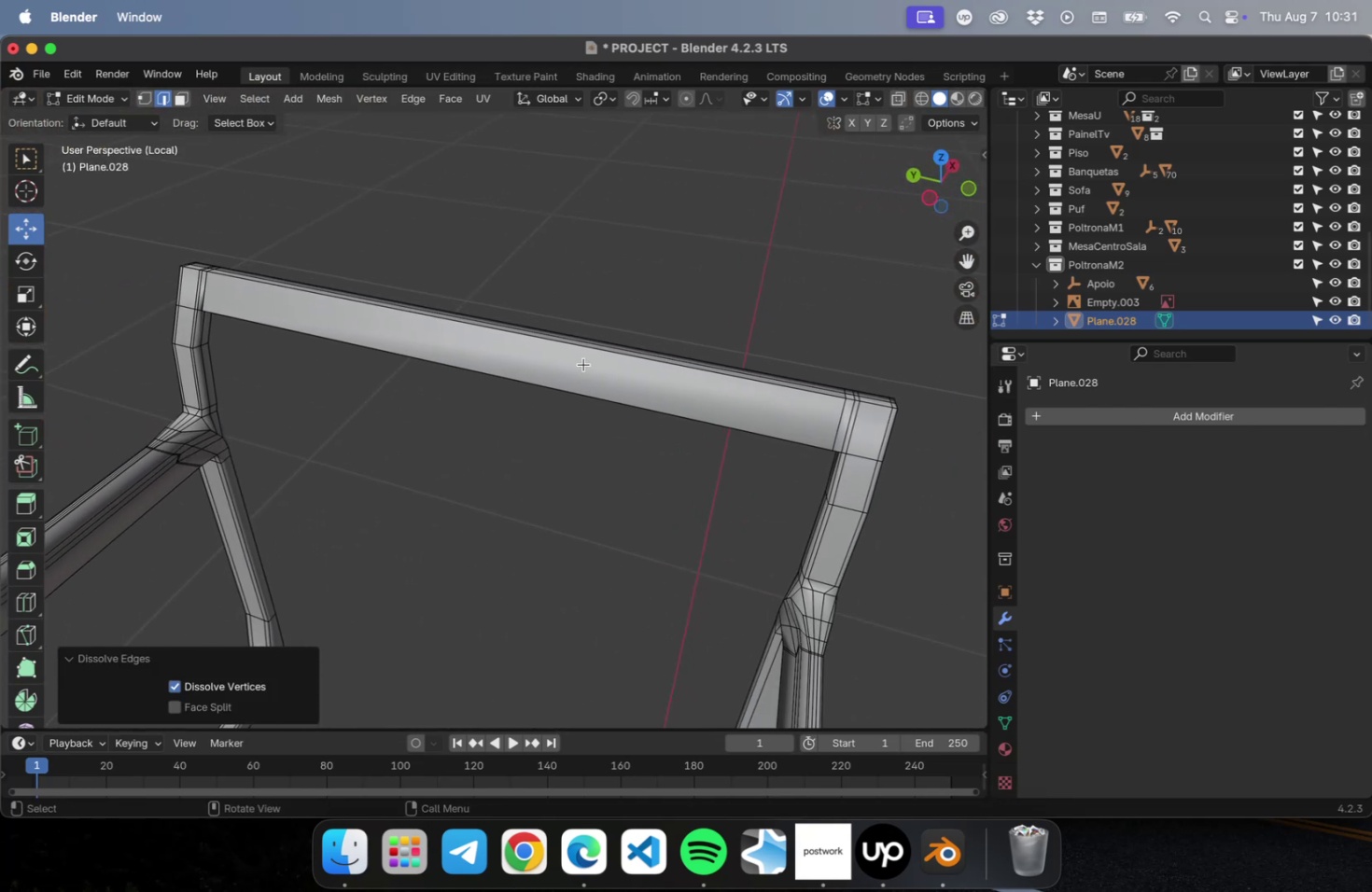 
right_click([583, 363])
 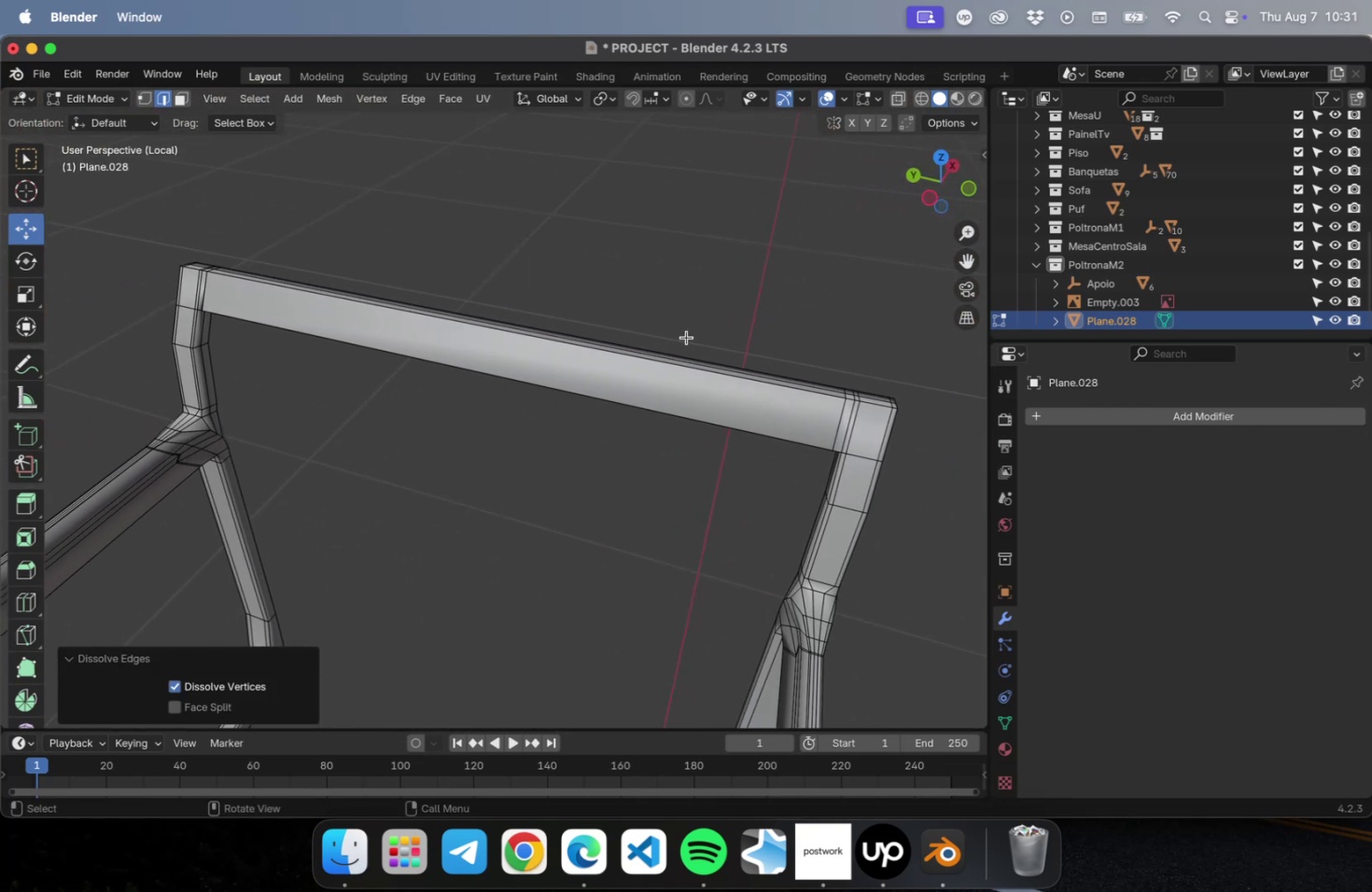 
key(Tab)
 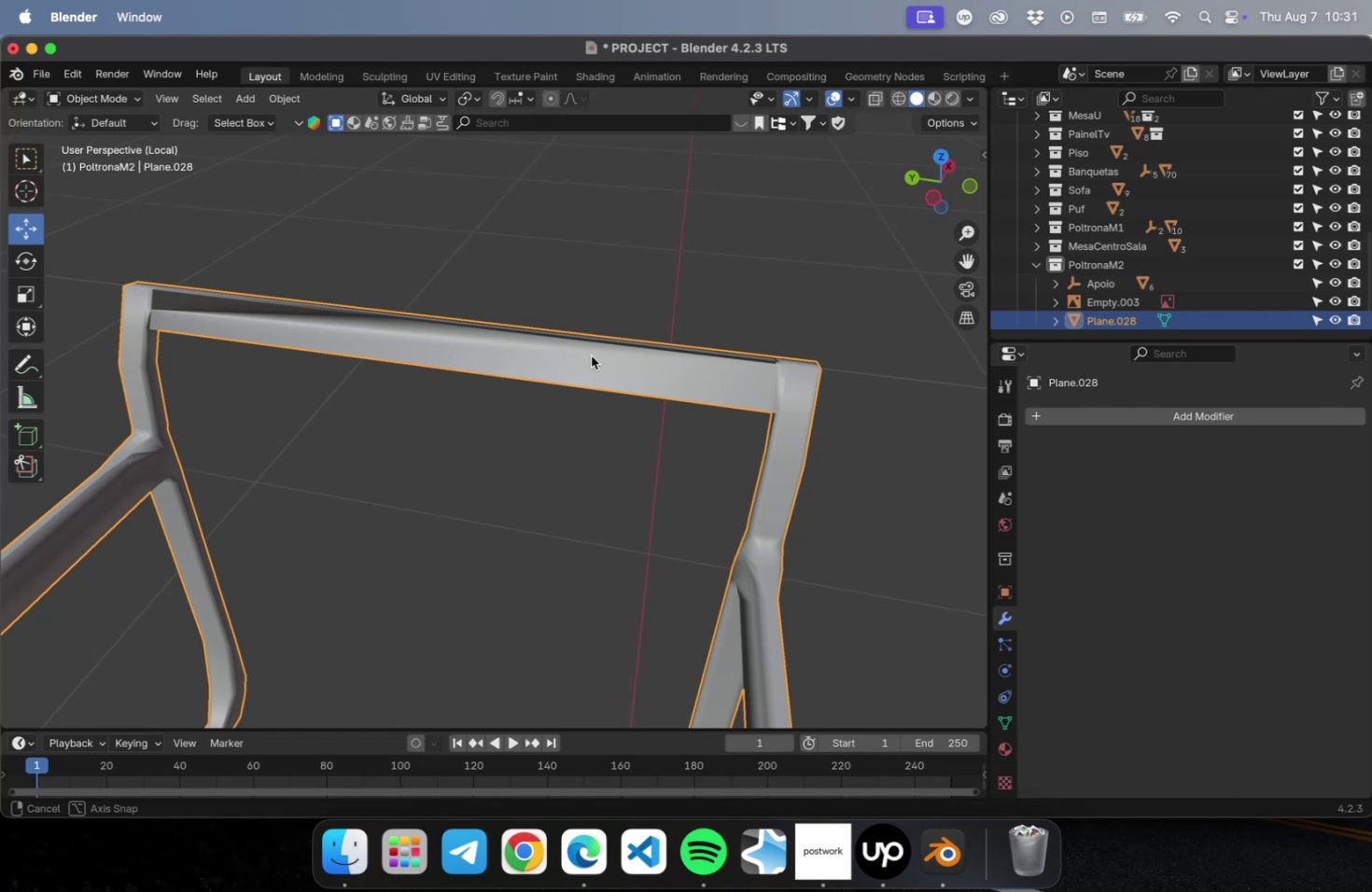 
hold_key(key=ShiftLeft, duration=0.52)
 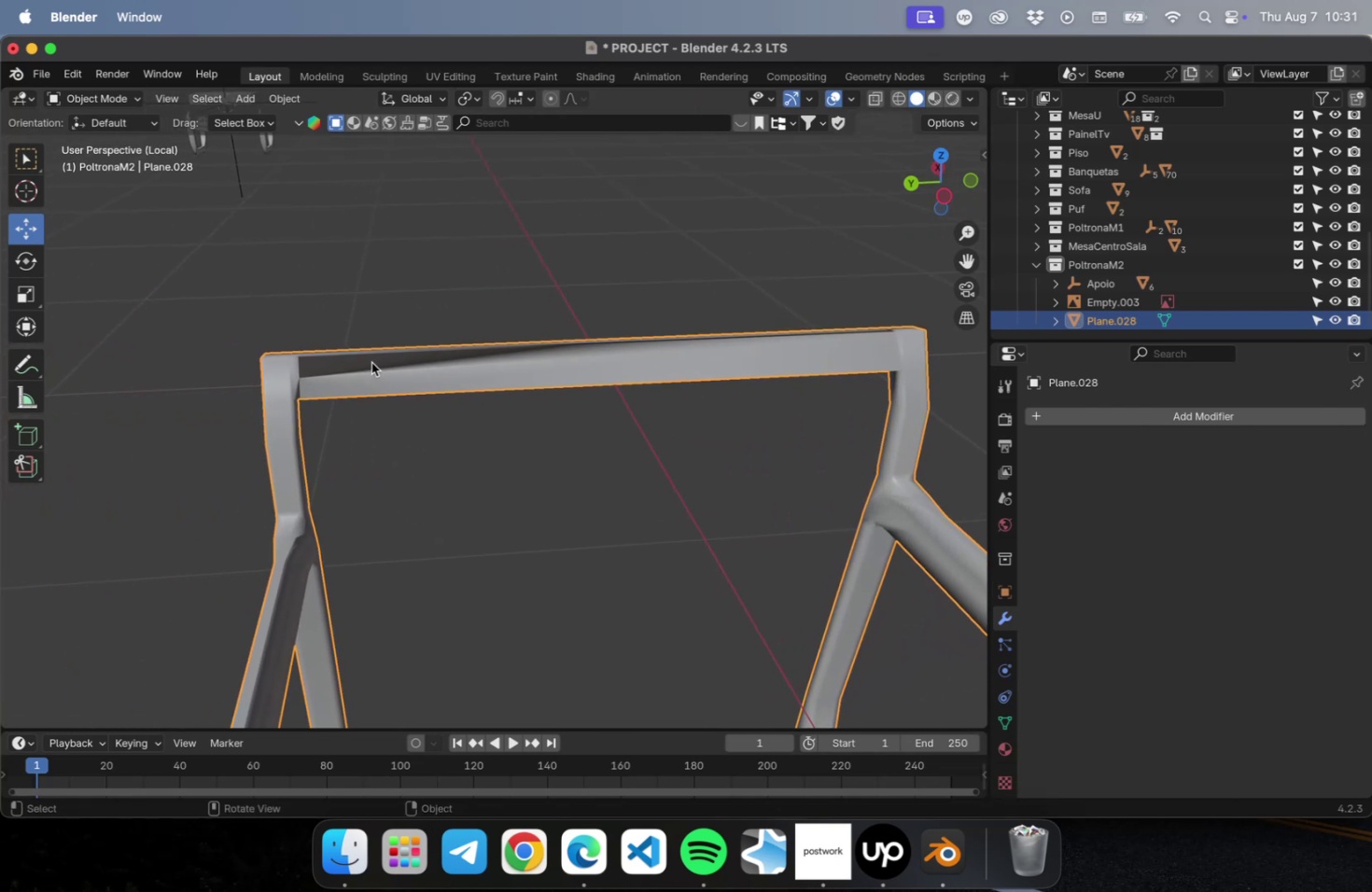 
left_click([371, 362])
 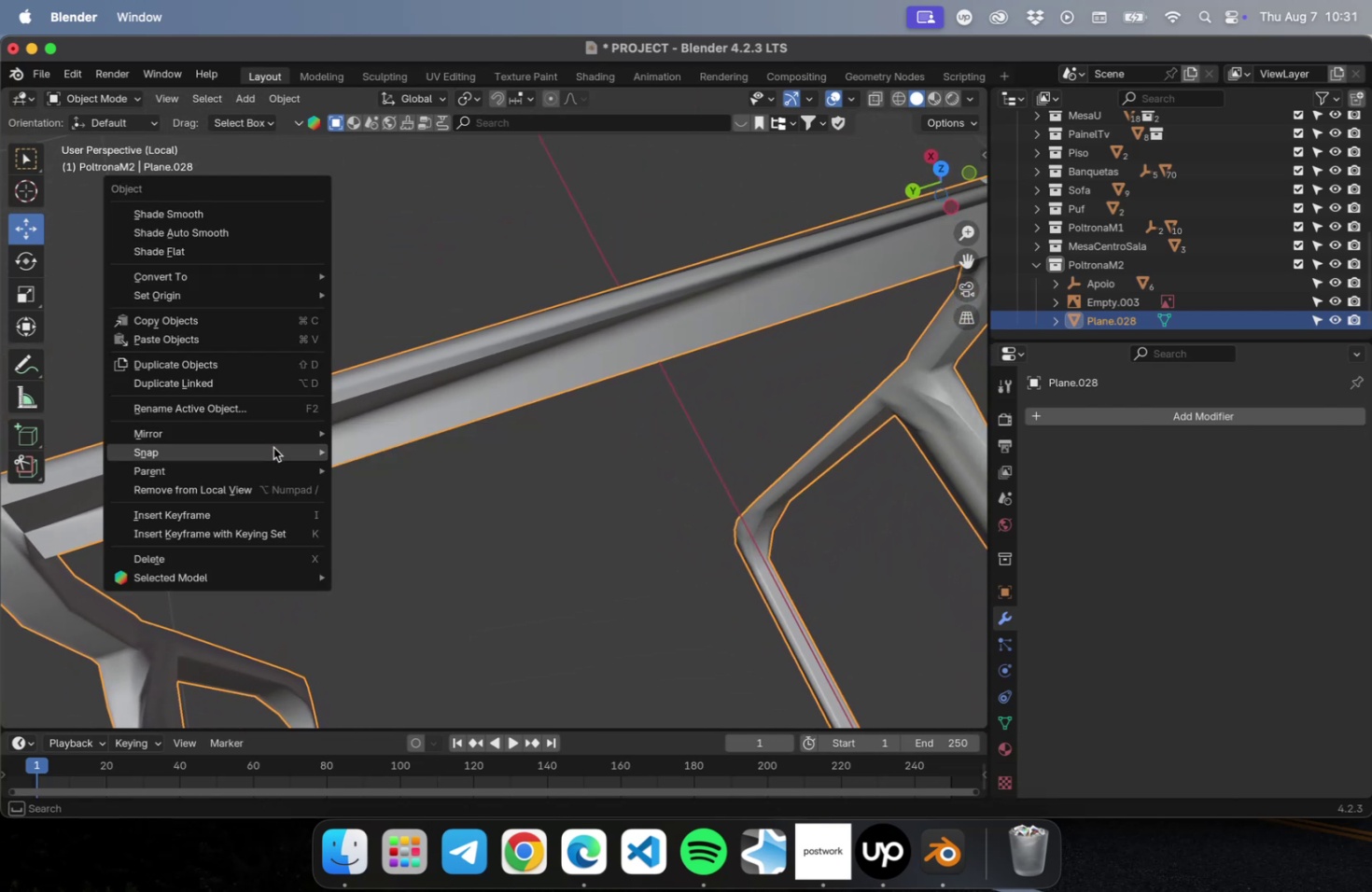 
left_click([208, 246])
 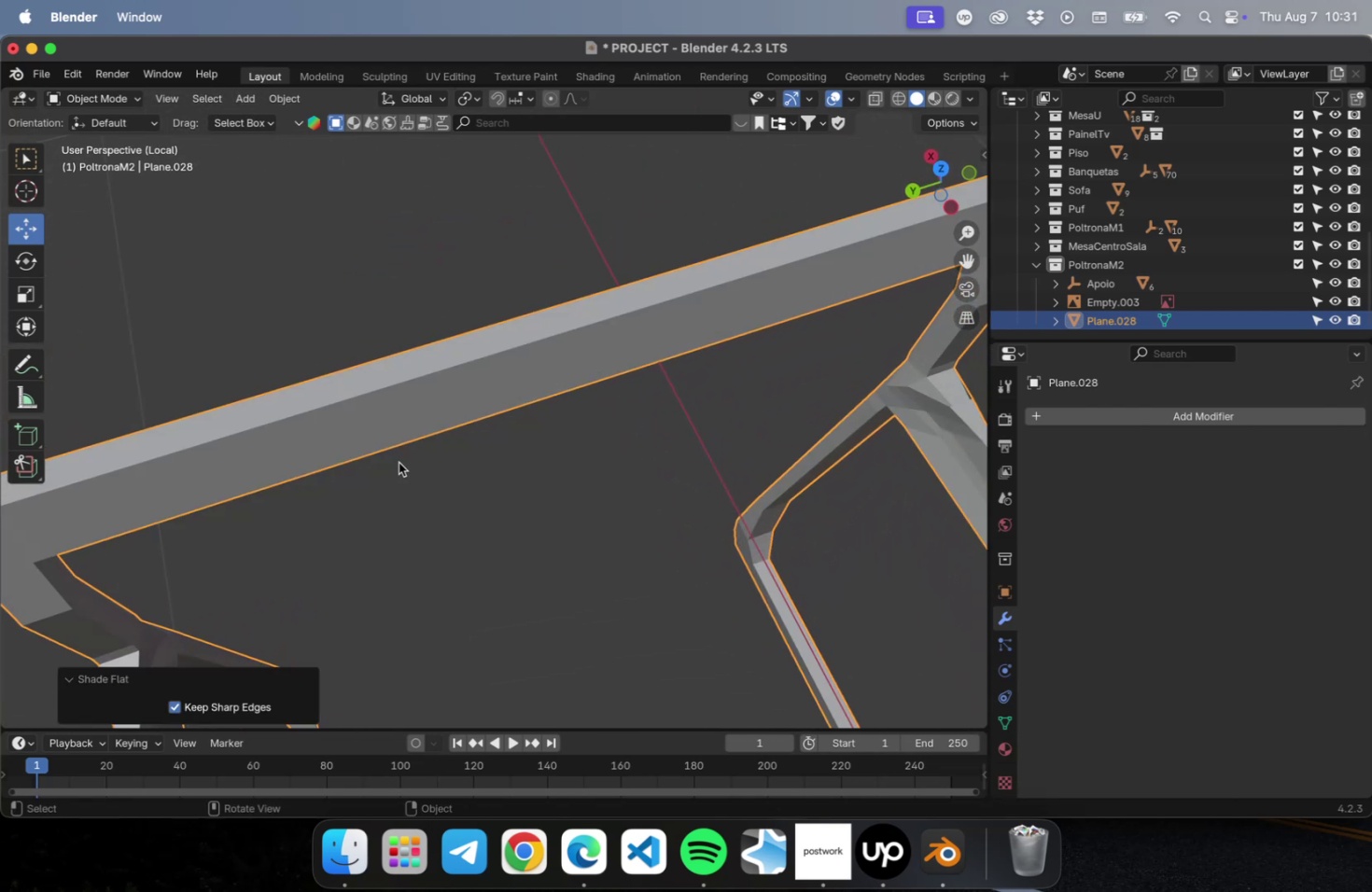 
hold_key(key=ShiftLeft, duration=0.44)
 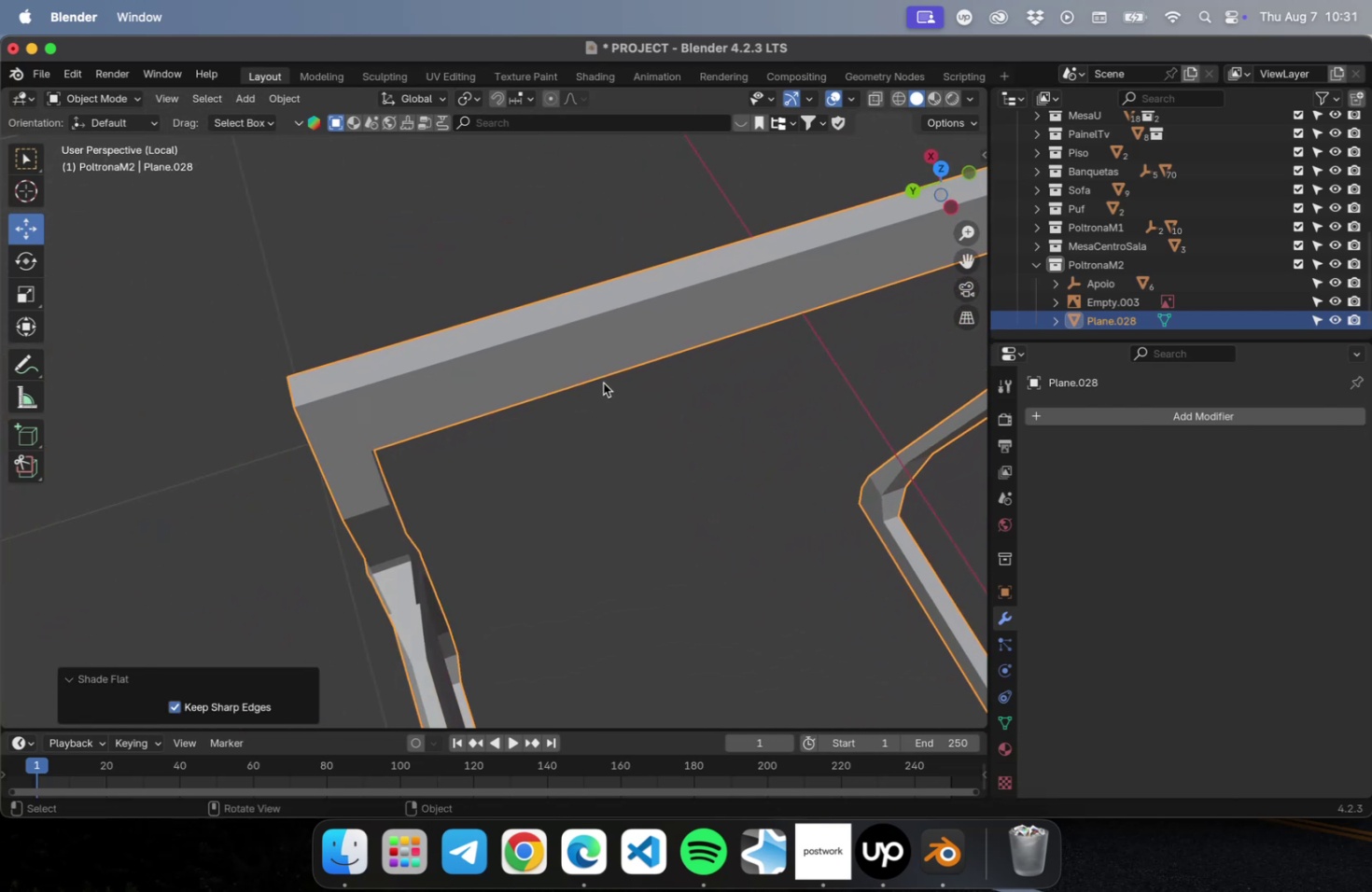 
scroll: coordinate [600, 387], scroll_direction: down, amount: 9.0
 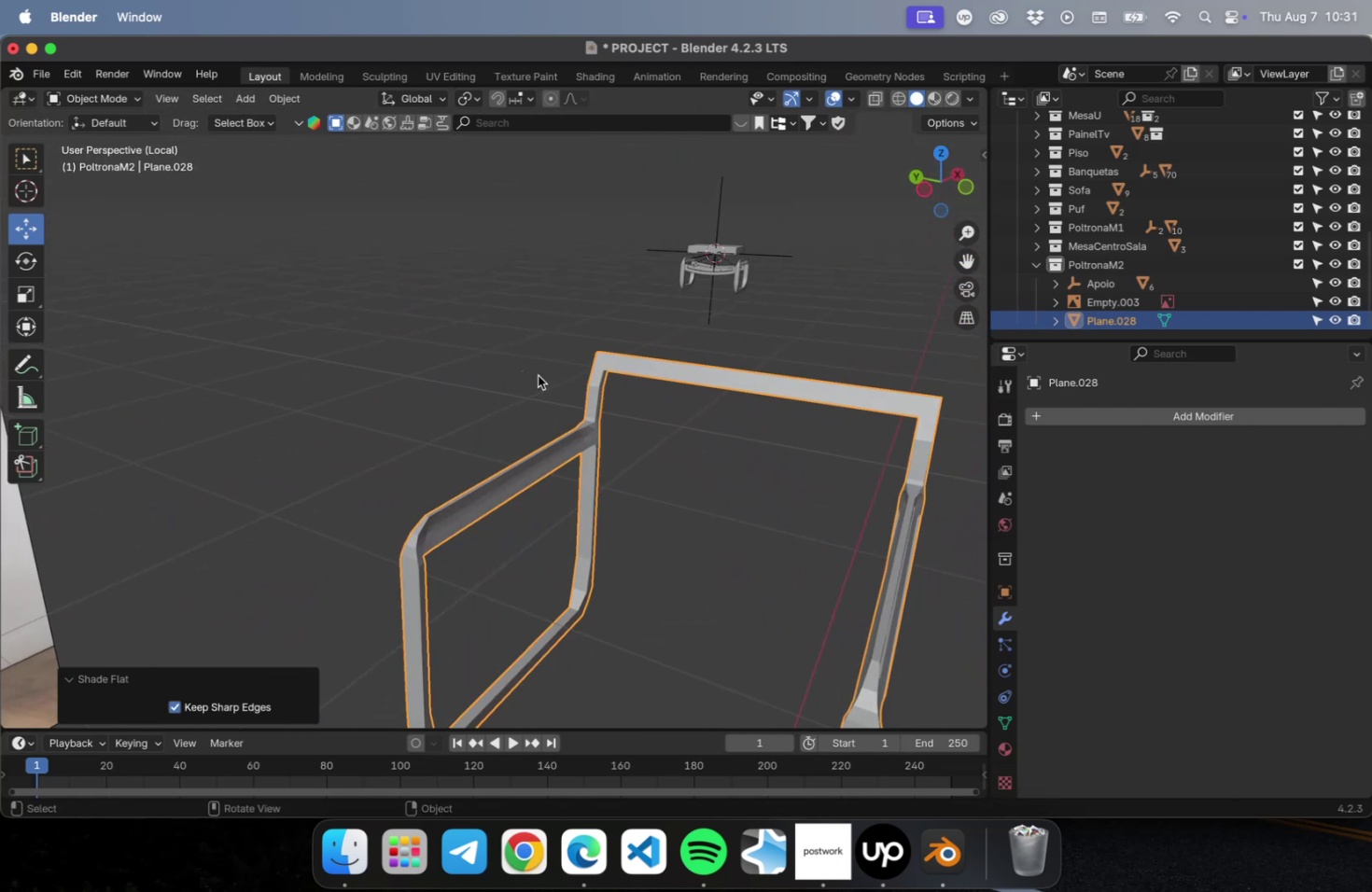 
left_click([651, 492])
 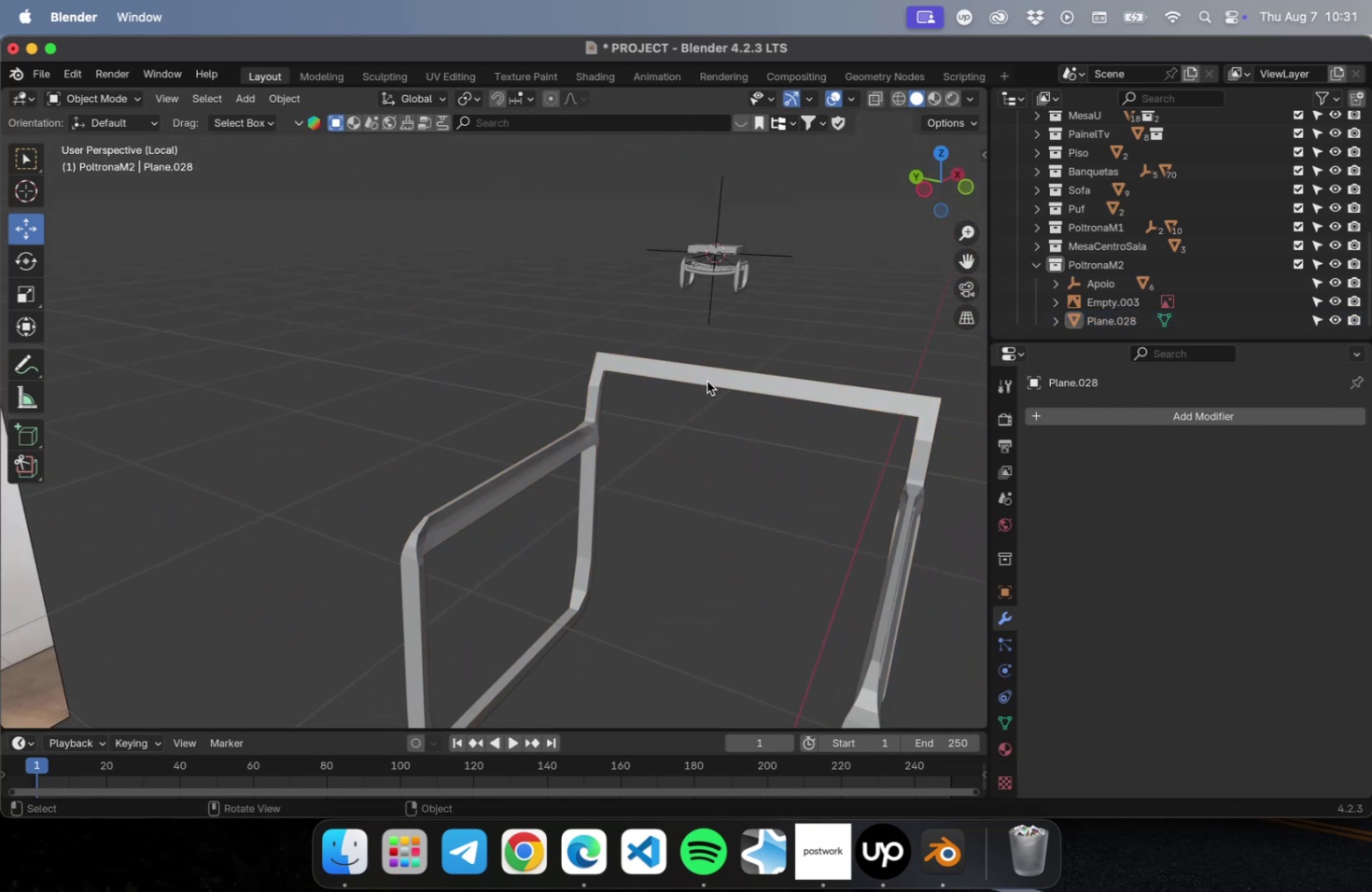 
left_click([707, 373])
 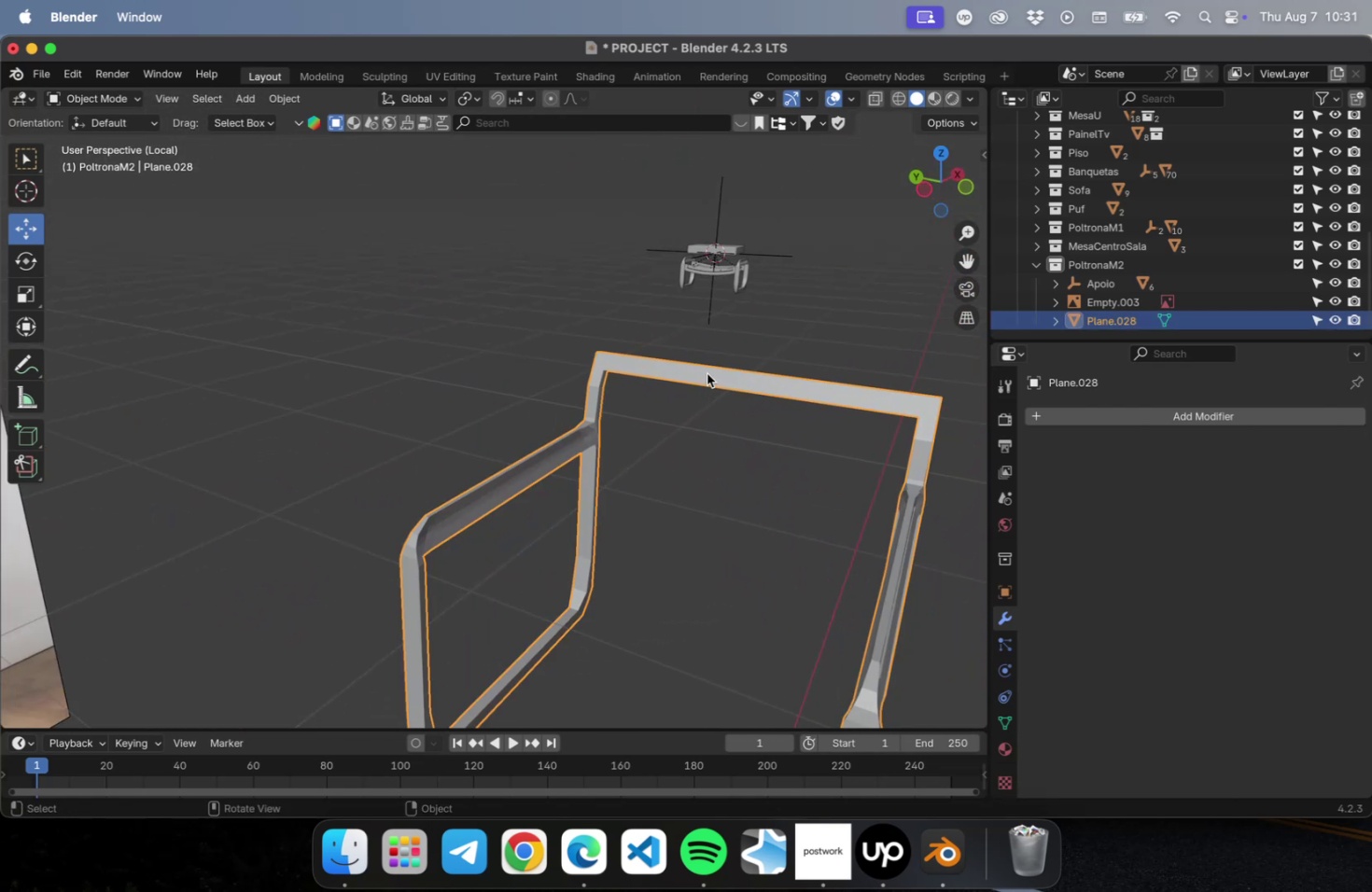 
key(Meta+CommandLeft)
 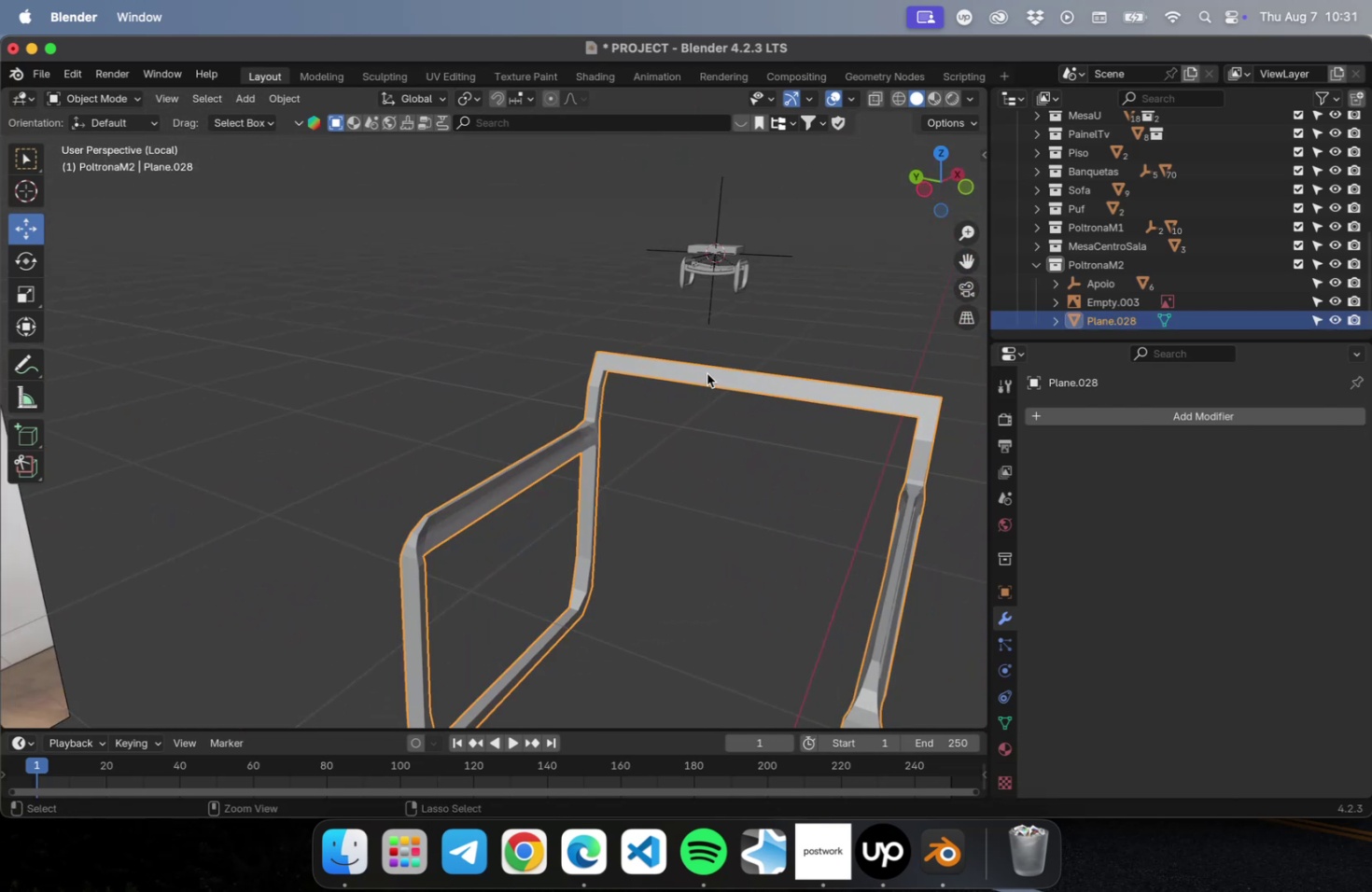 
key(Meta+S)
 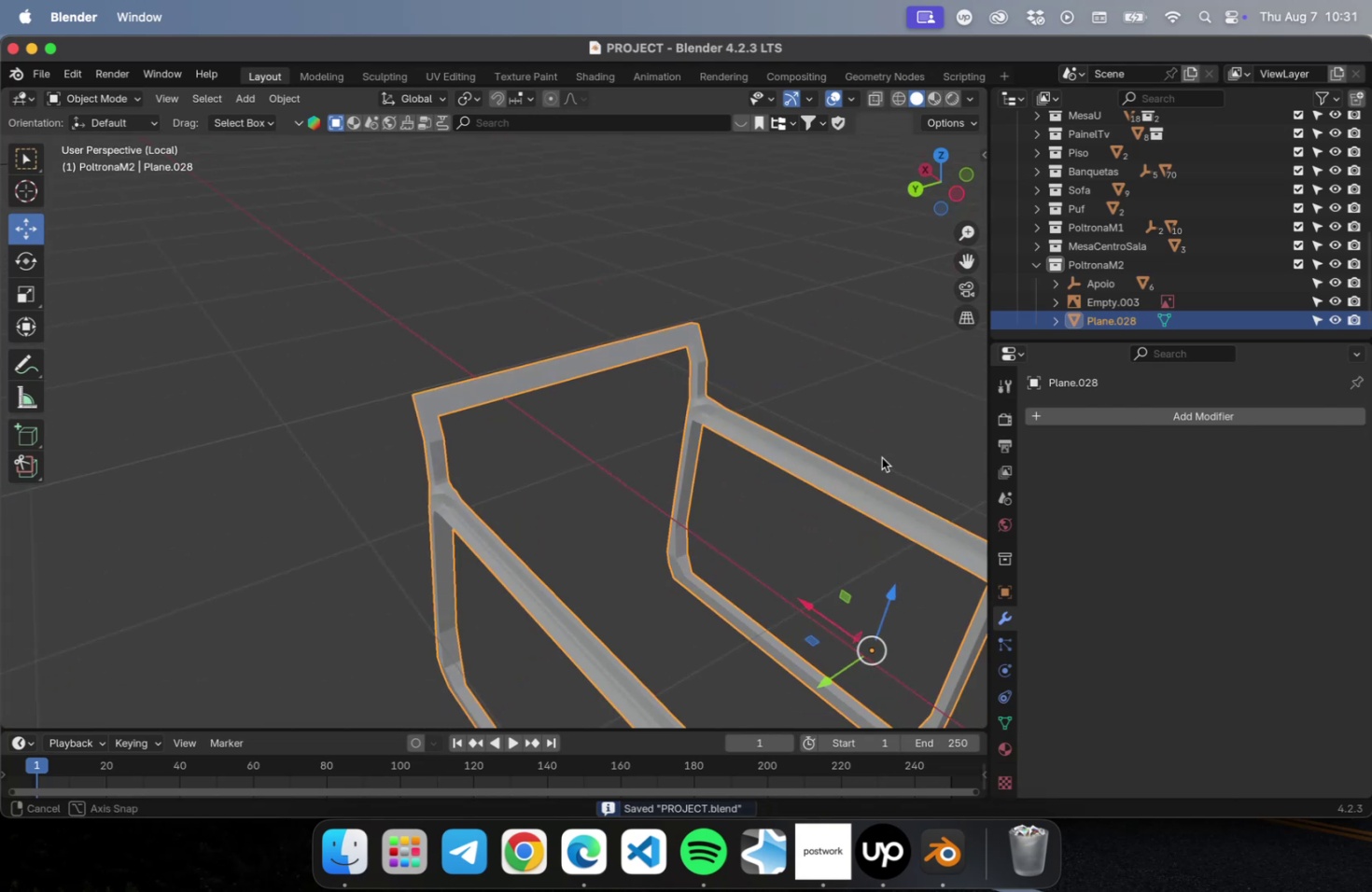 
hold_key(key=ShiftLeft, duration=0.42)
 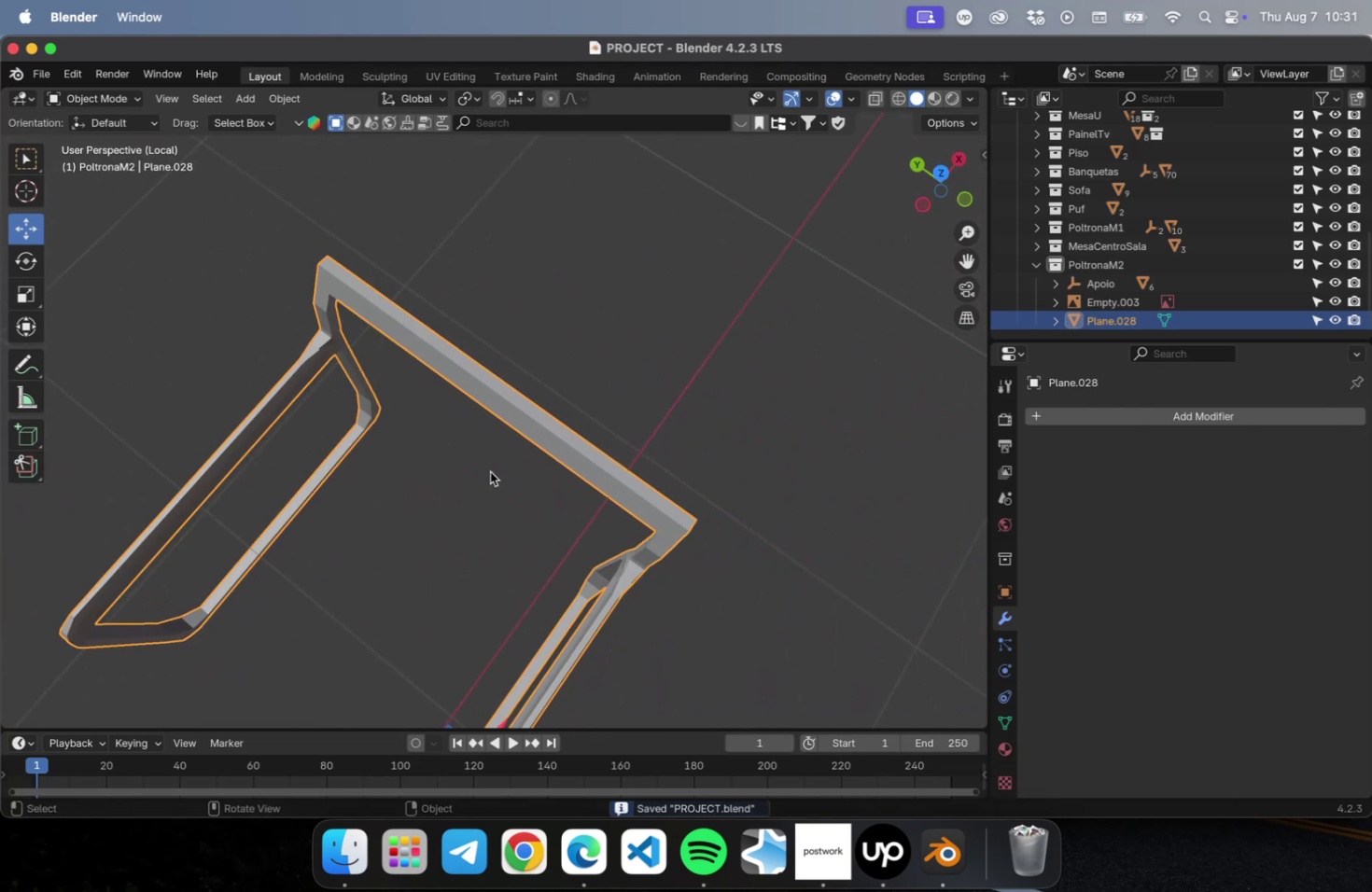 
key(Tab)
 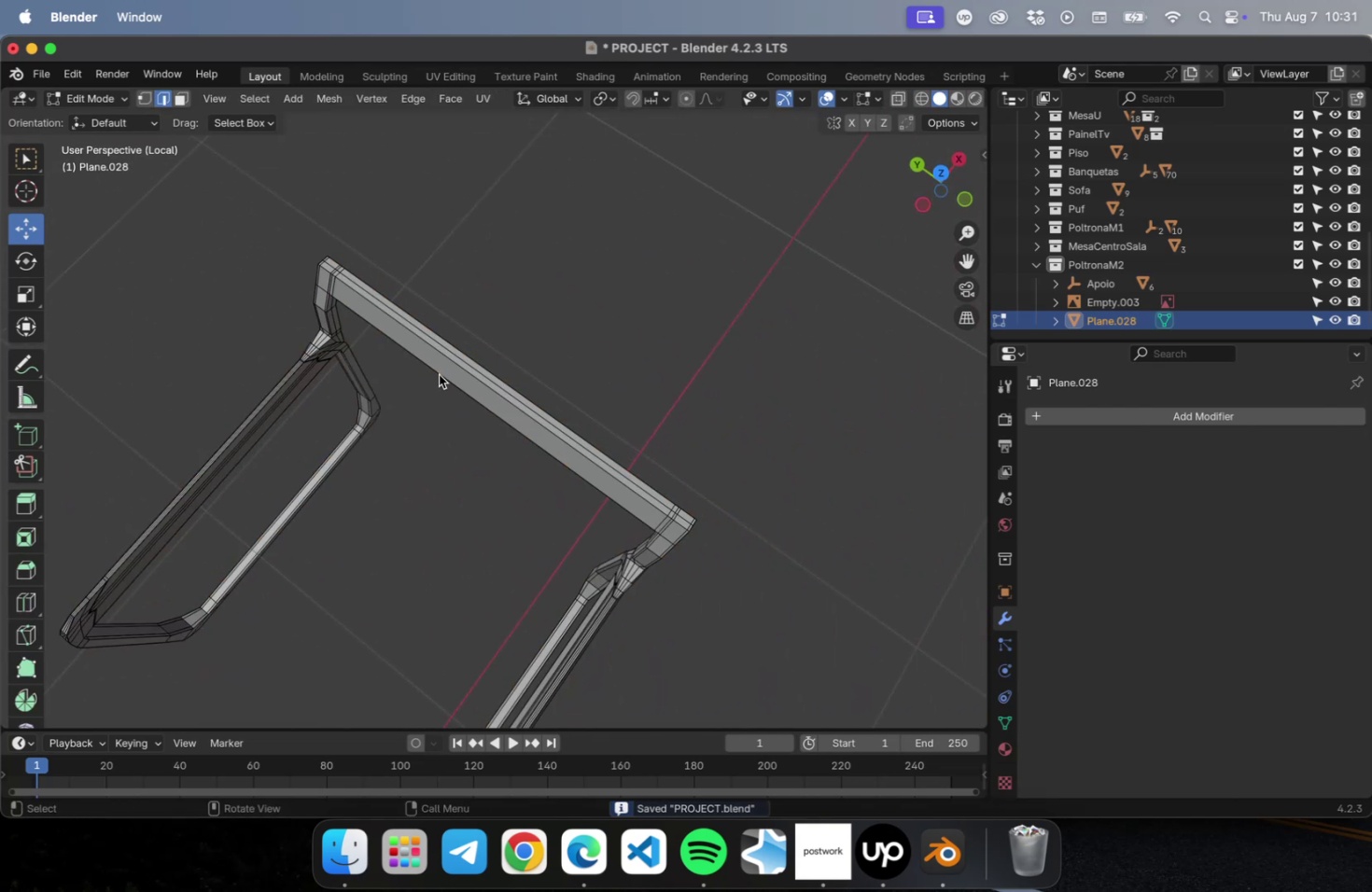 
scroll: coordinate [441, 364], scroll_direction: up, amount: 3.0
 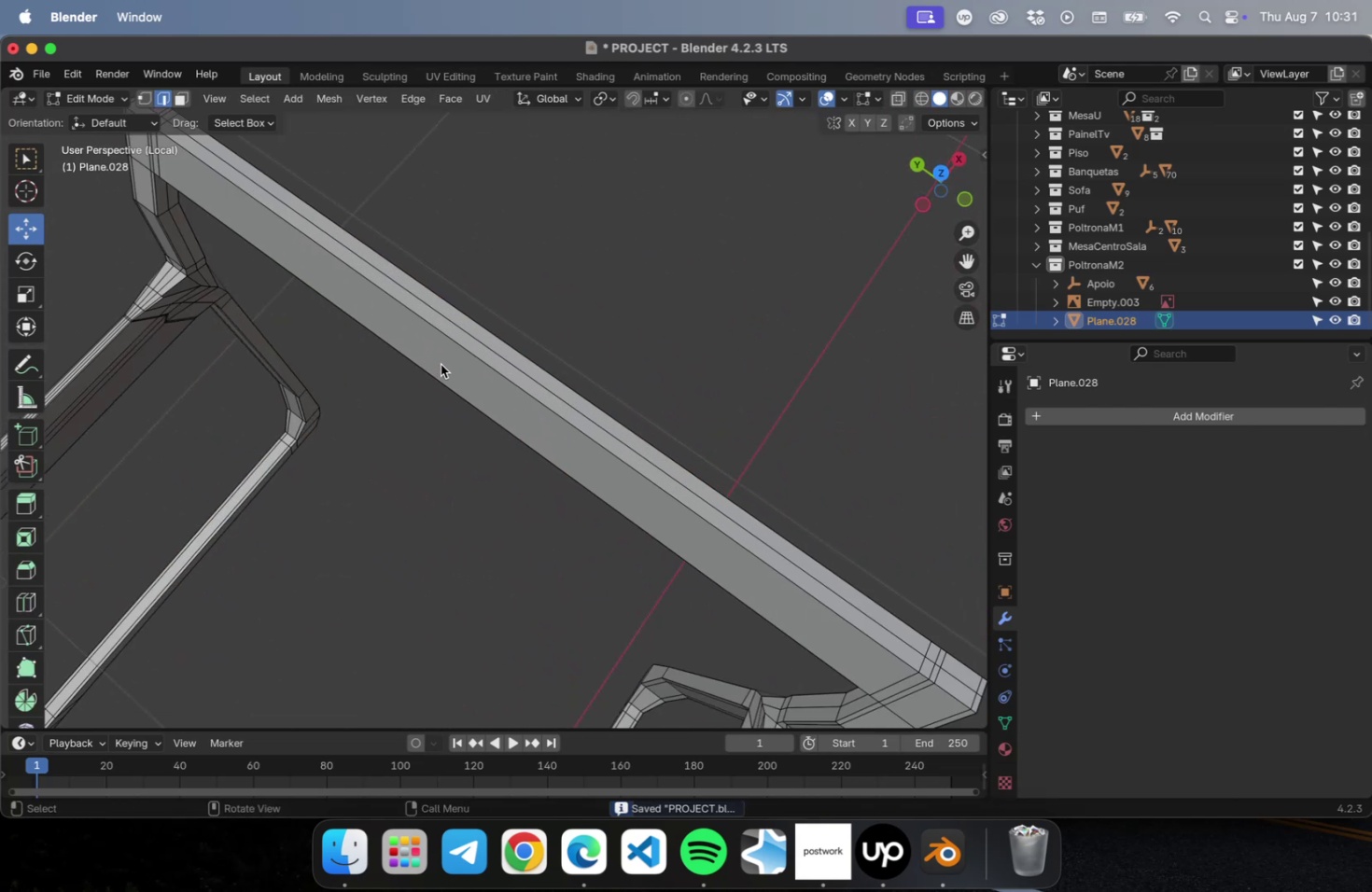 
left_click([441, 364])
 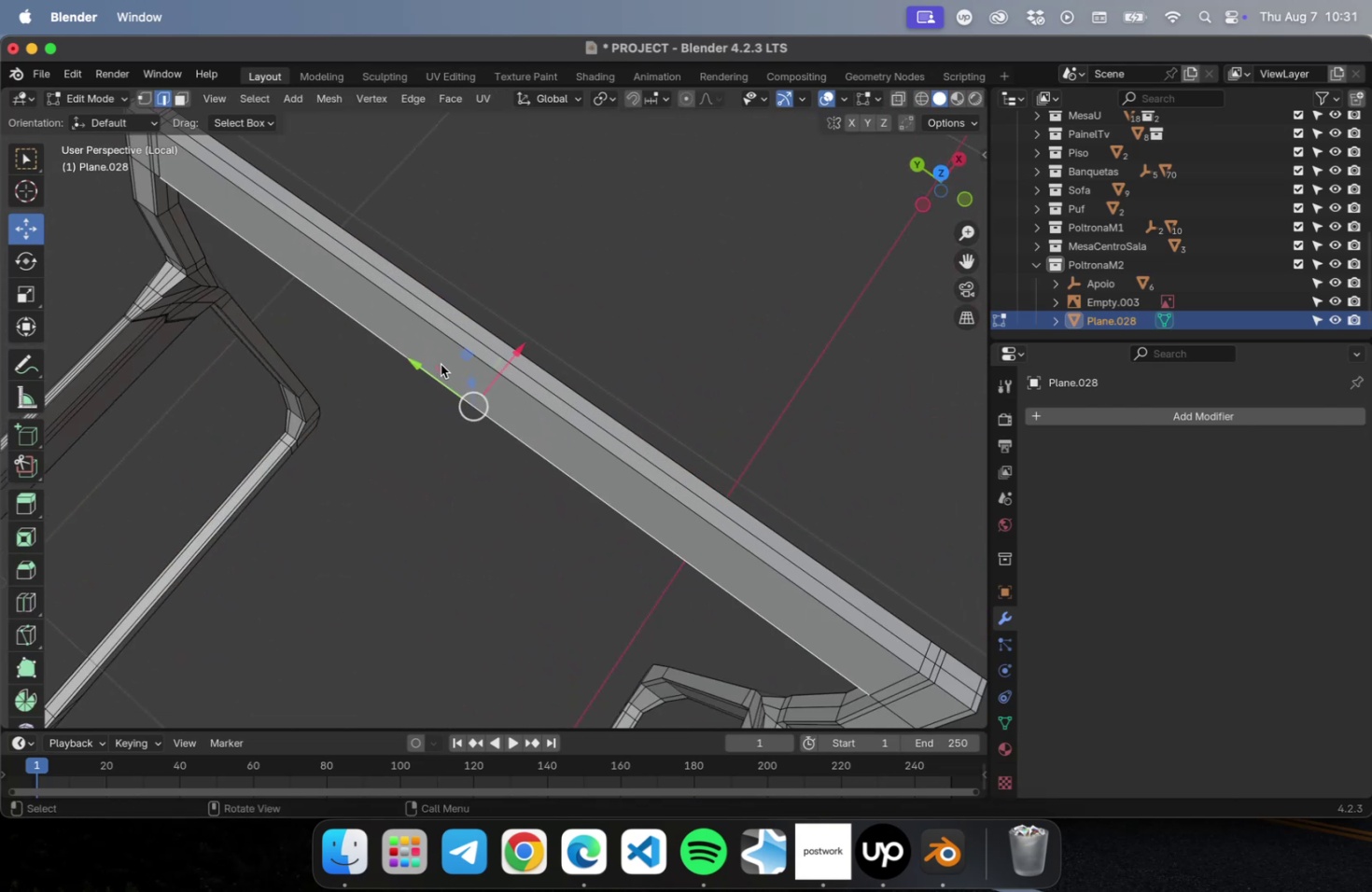 
scroll: coordinate [441, 364], scroll_direction: down, amount: 4.0
 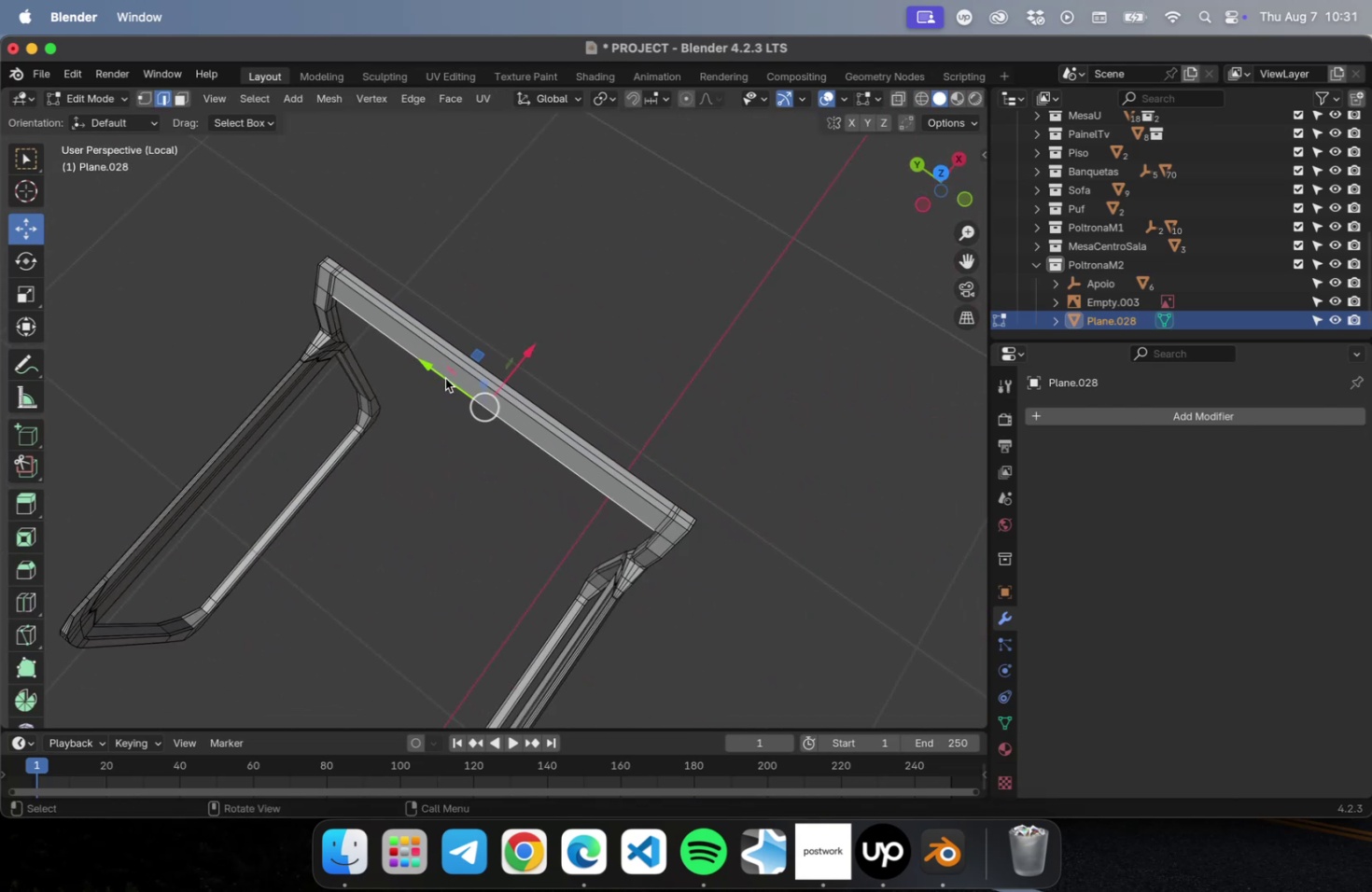 
key(Tab)
 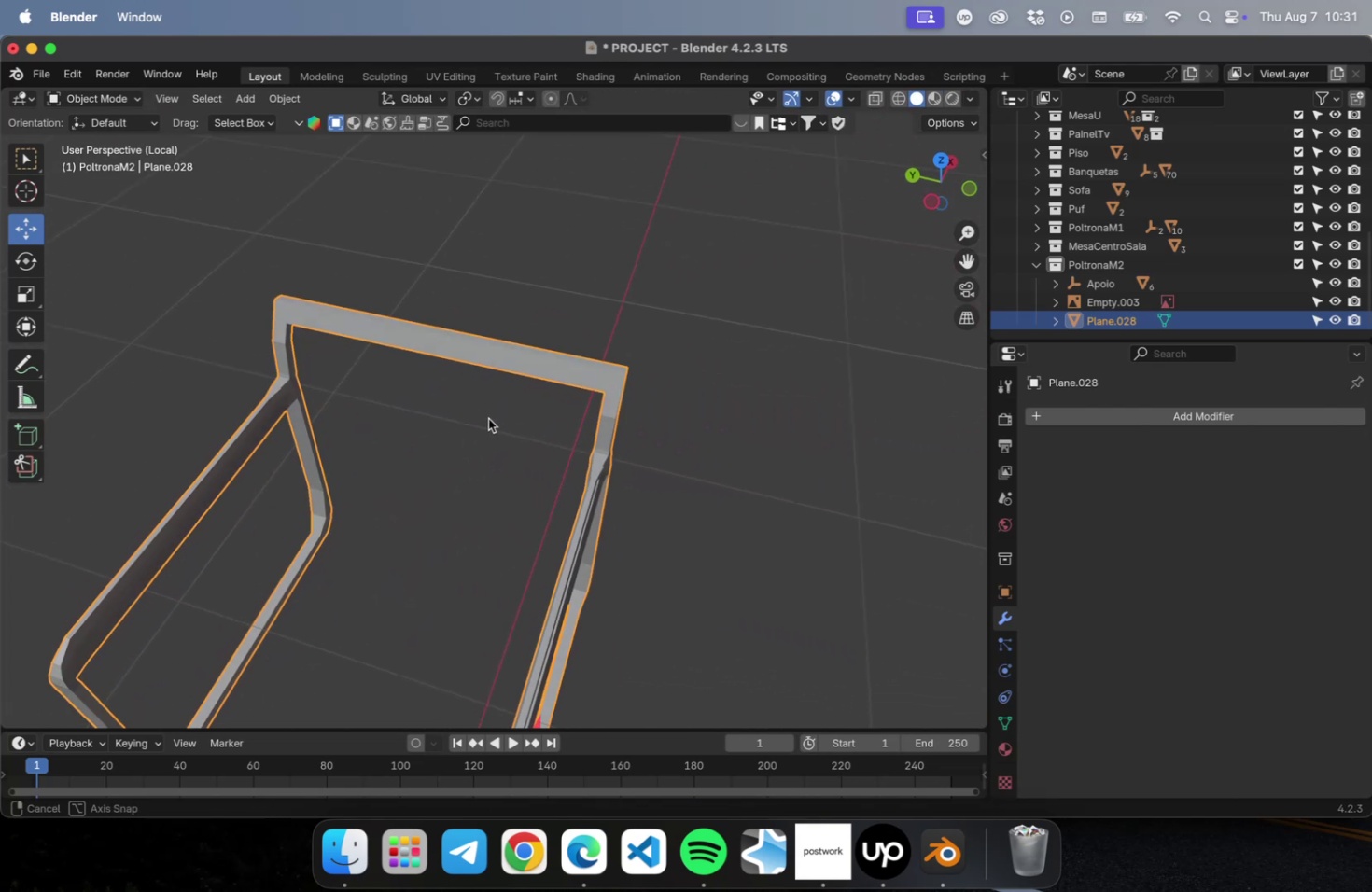 
key(Meta+1)
 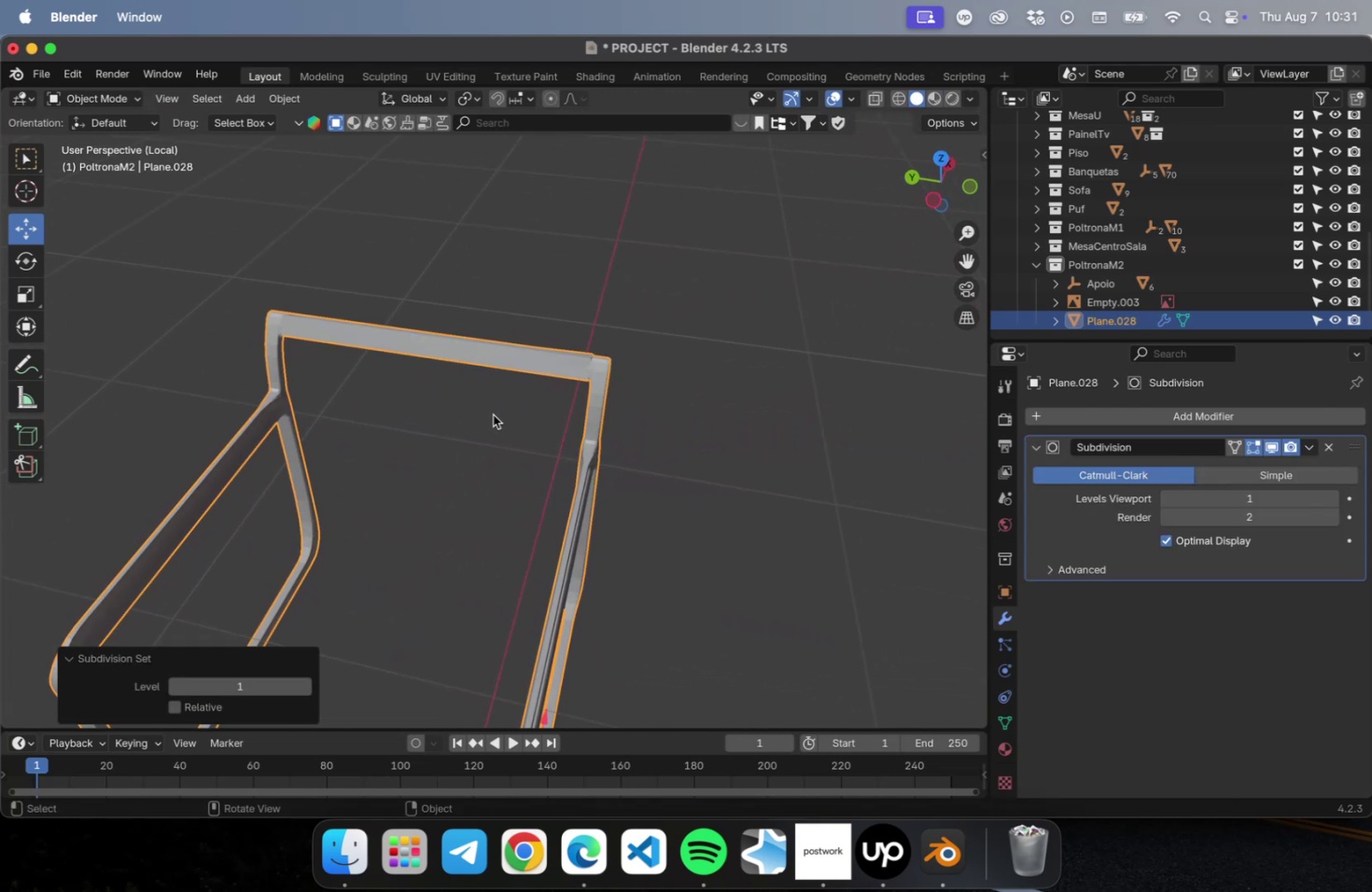 
key(Meta+2)
 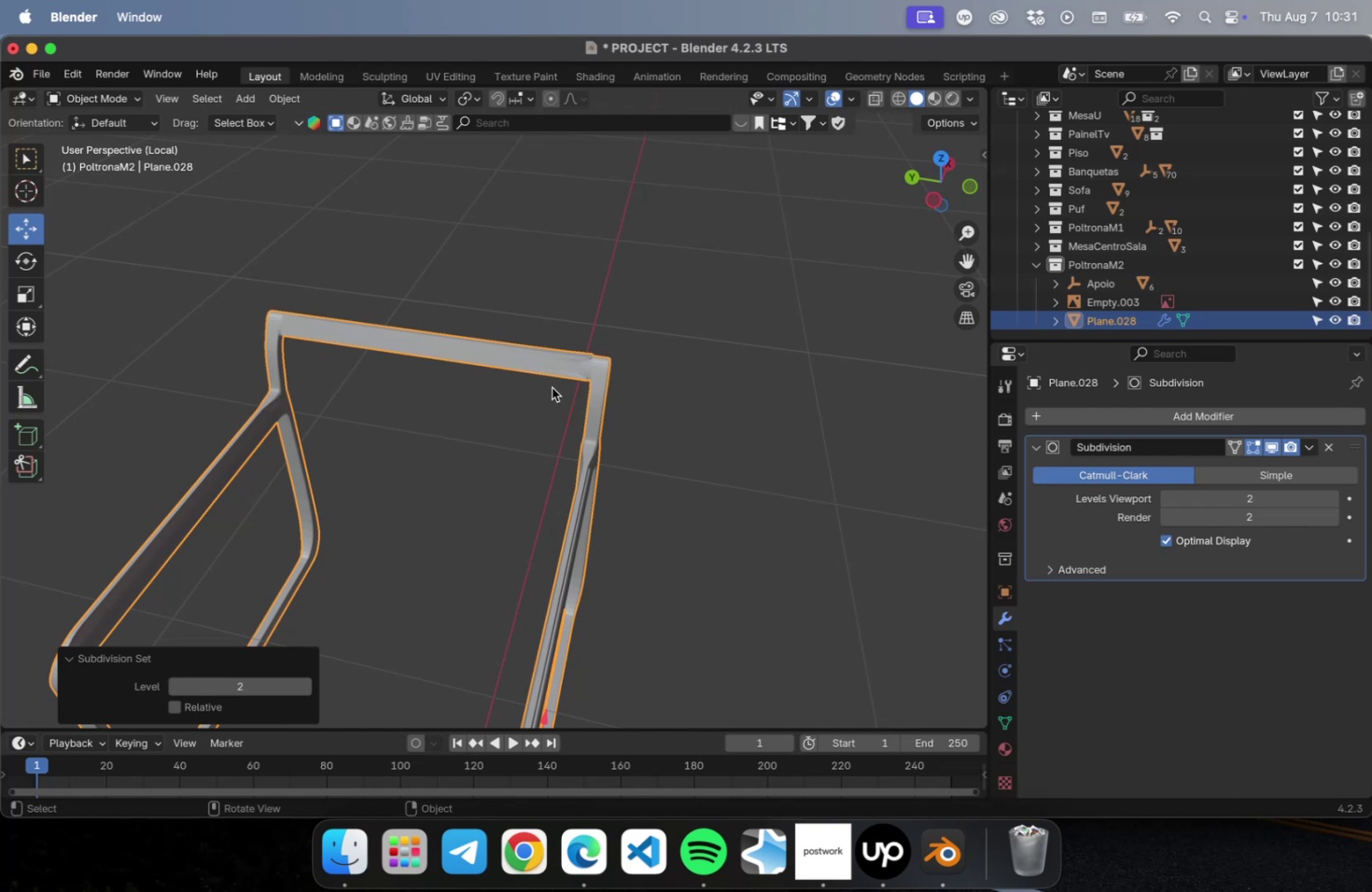 
scroll: coordinate [735, 338], scroll_direction: up, amount: 14.0
 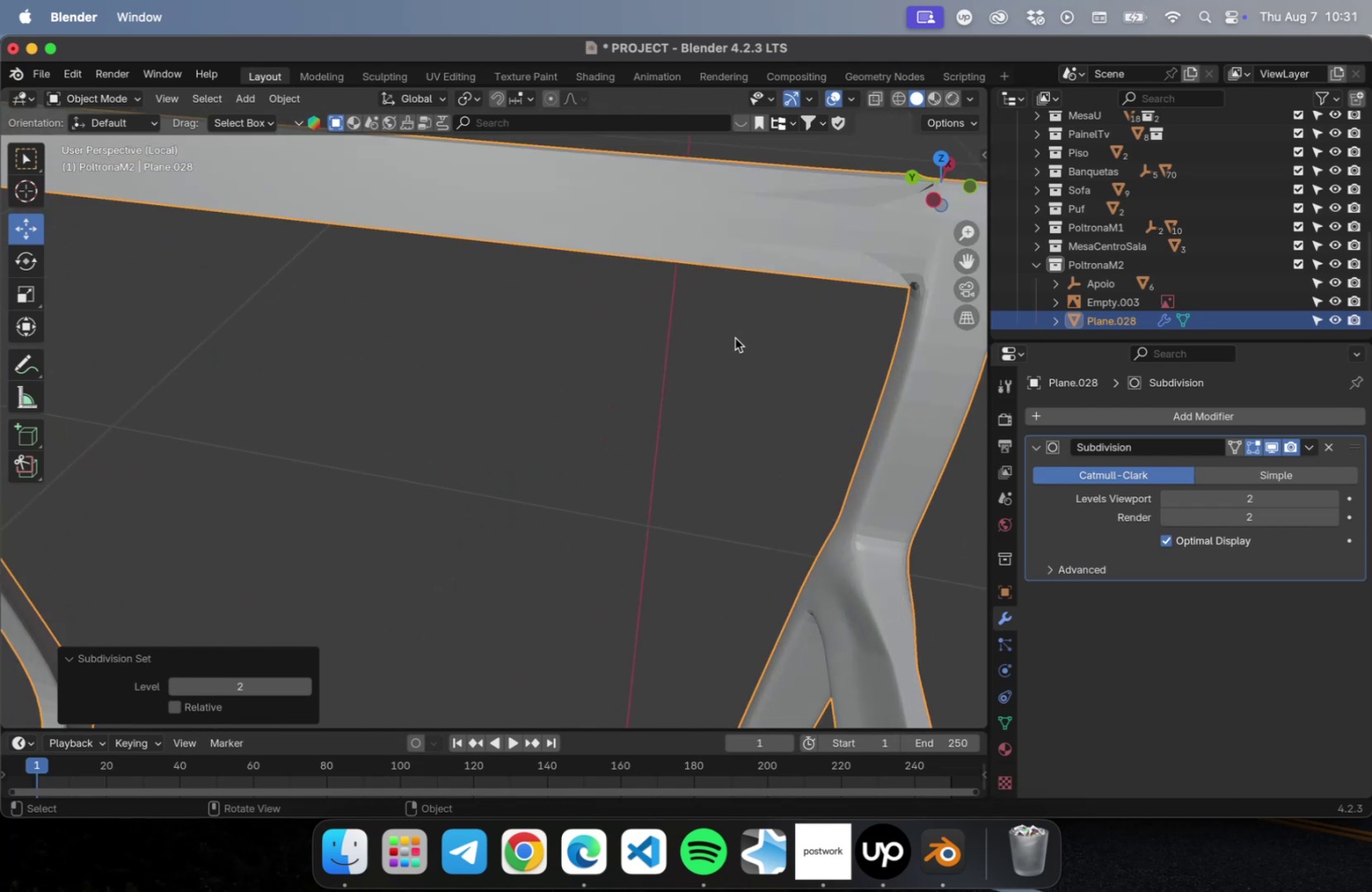 
hold_key(key=ShiftLeft, duration=0.69)
 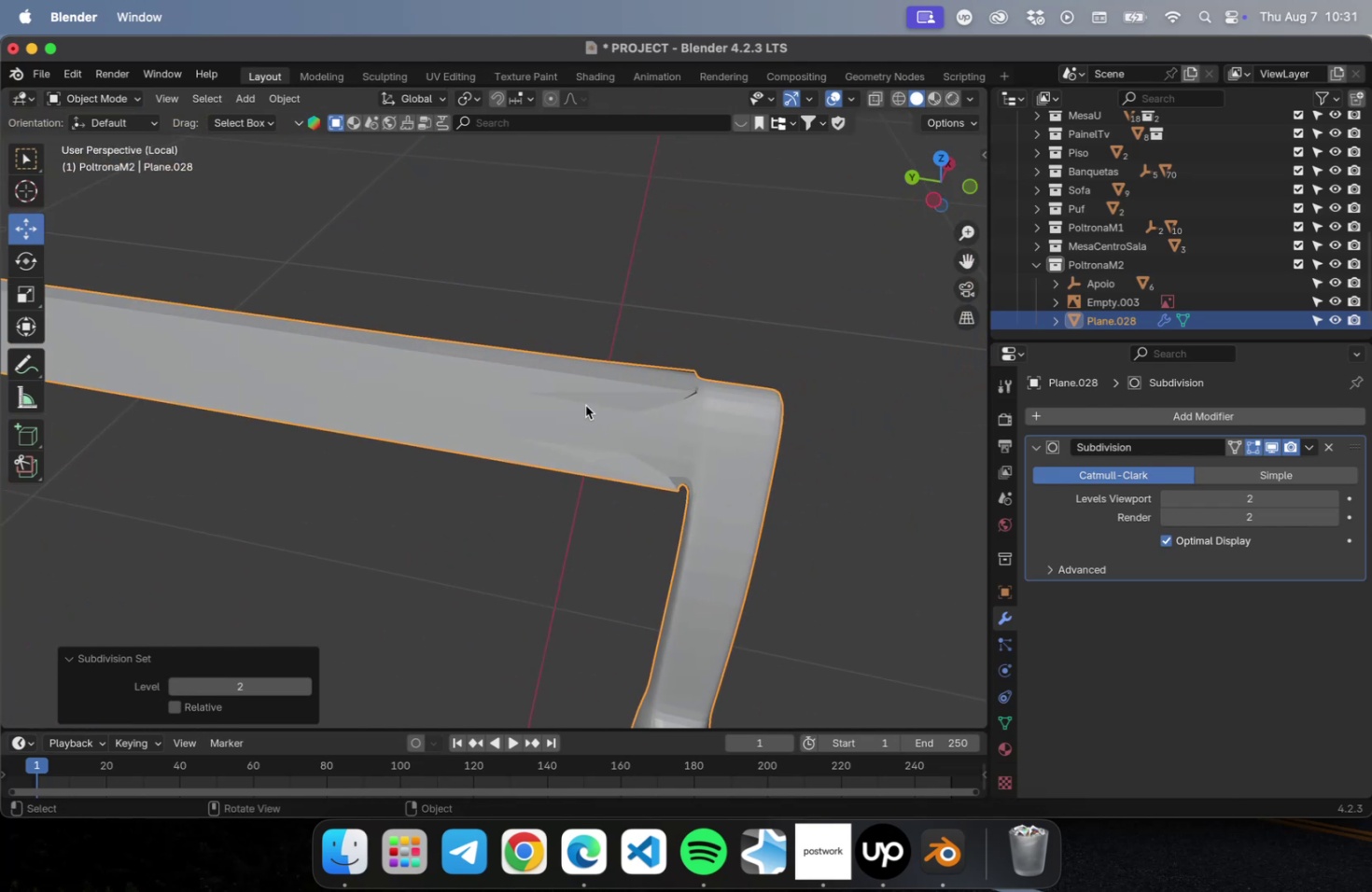 
left_click([585, 405])
 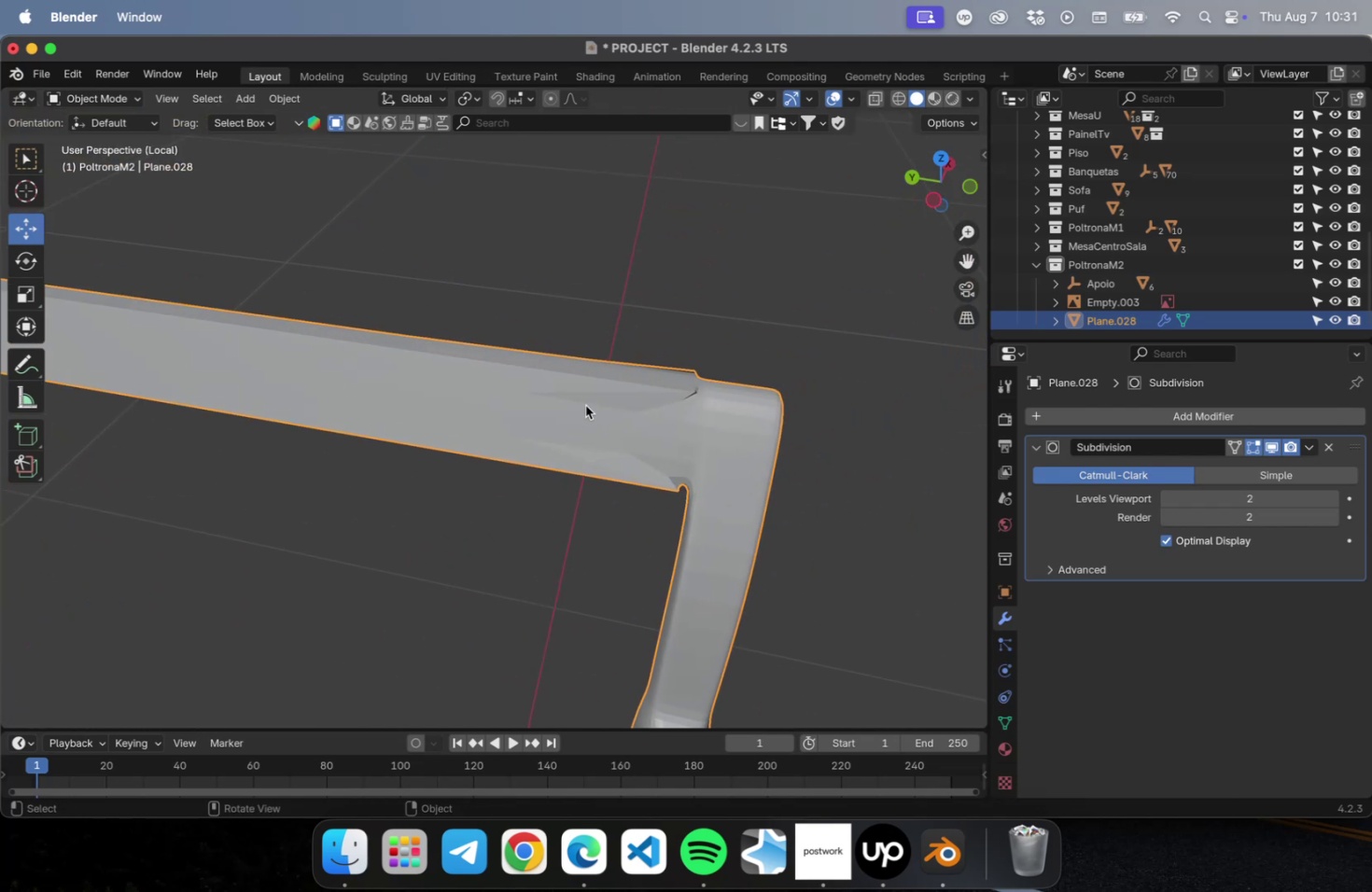 
key(Tab)
 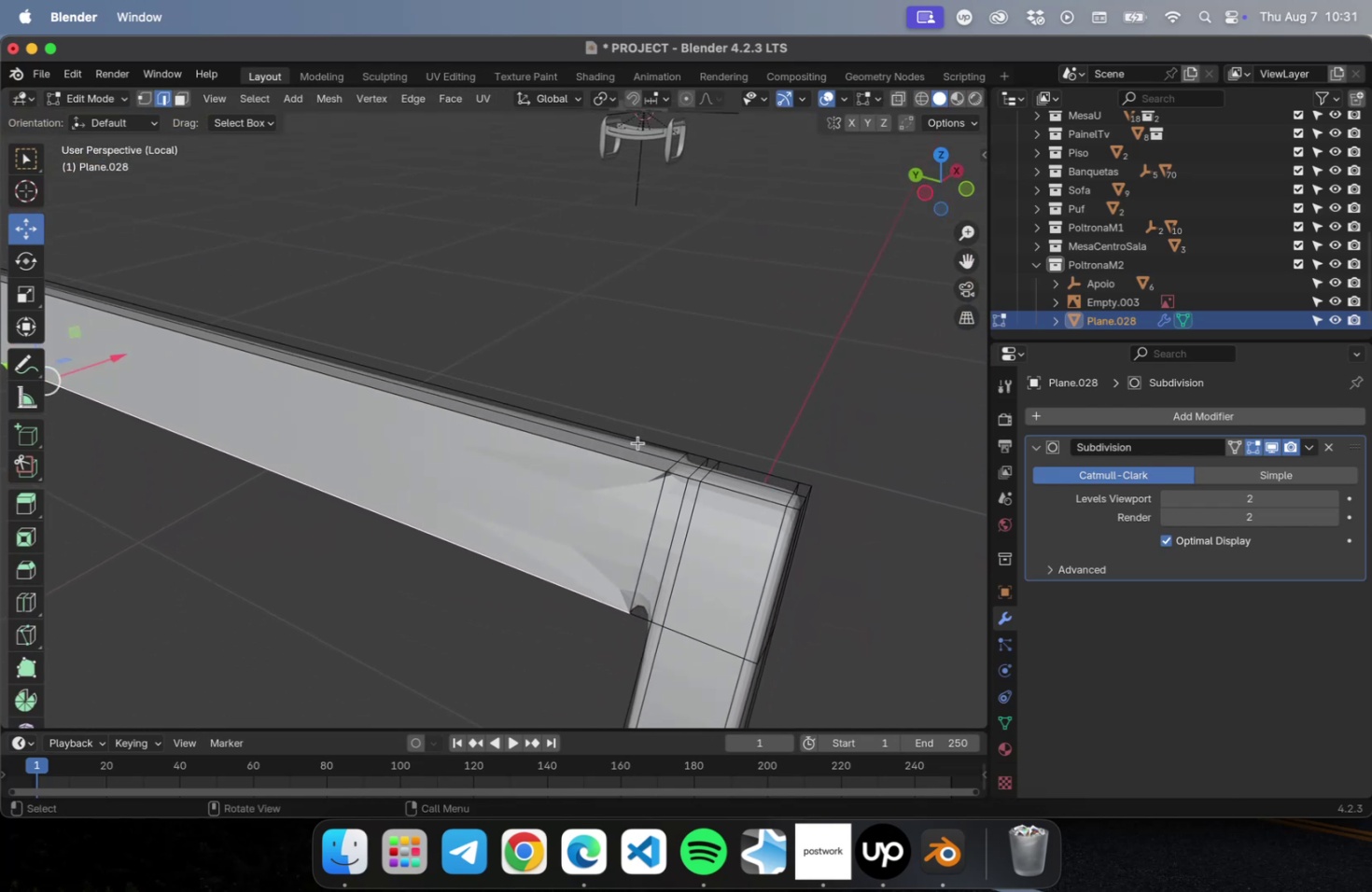 
wait(5.05)
 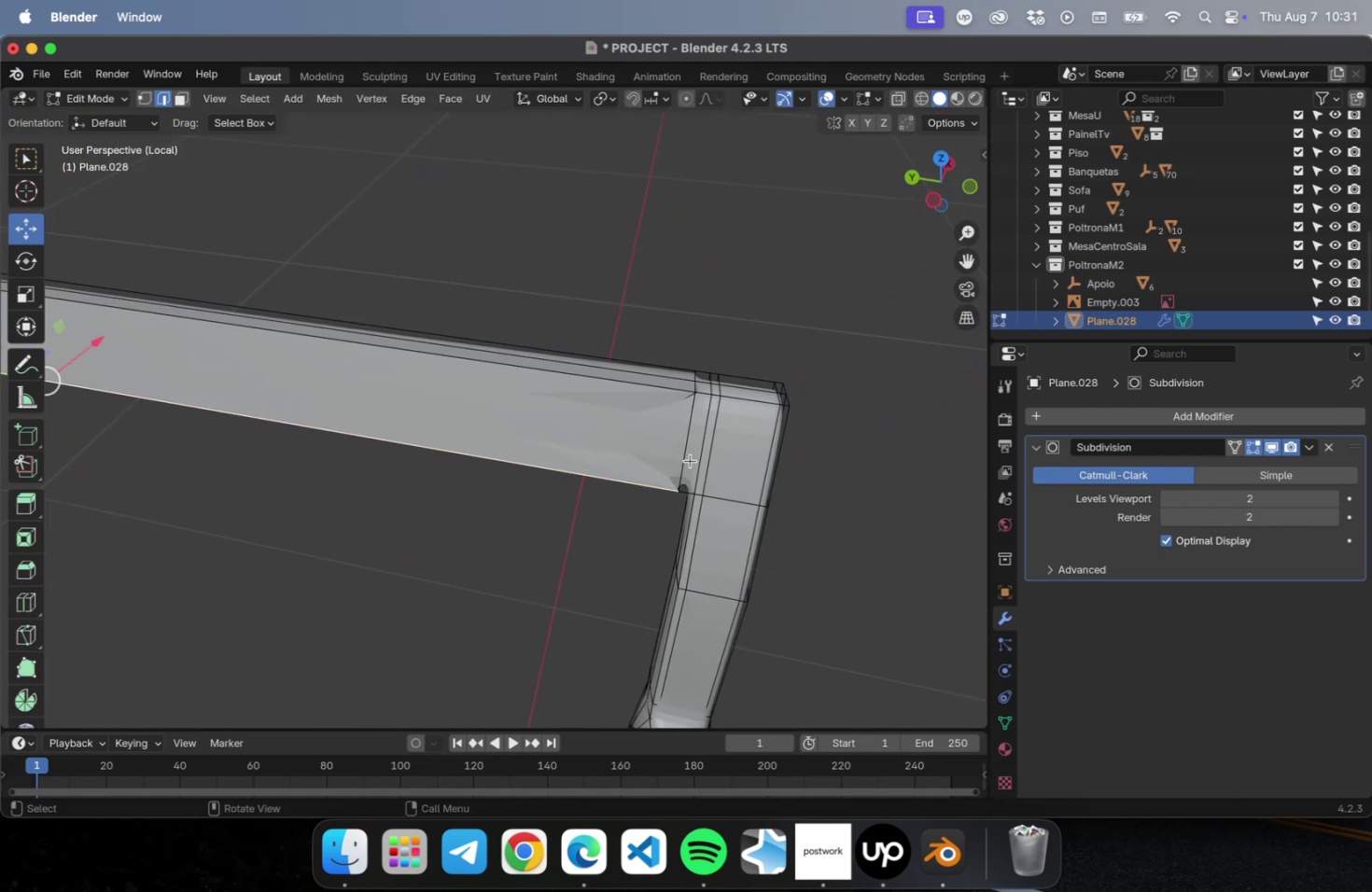 
scroll: coordinate [564, 498], scroll_direction: down, amount: 1.0
 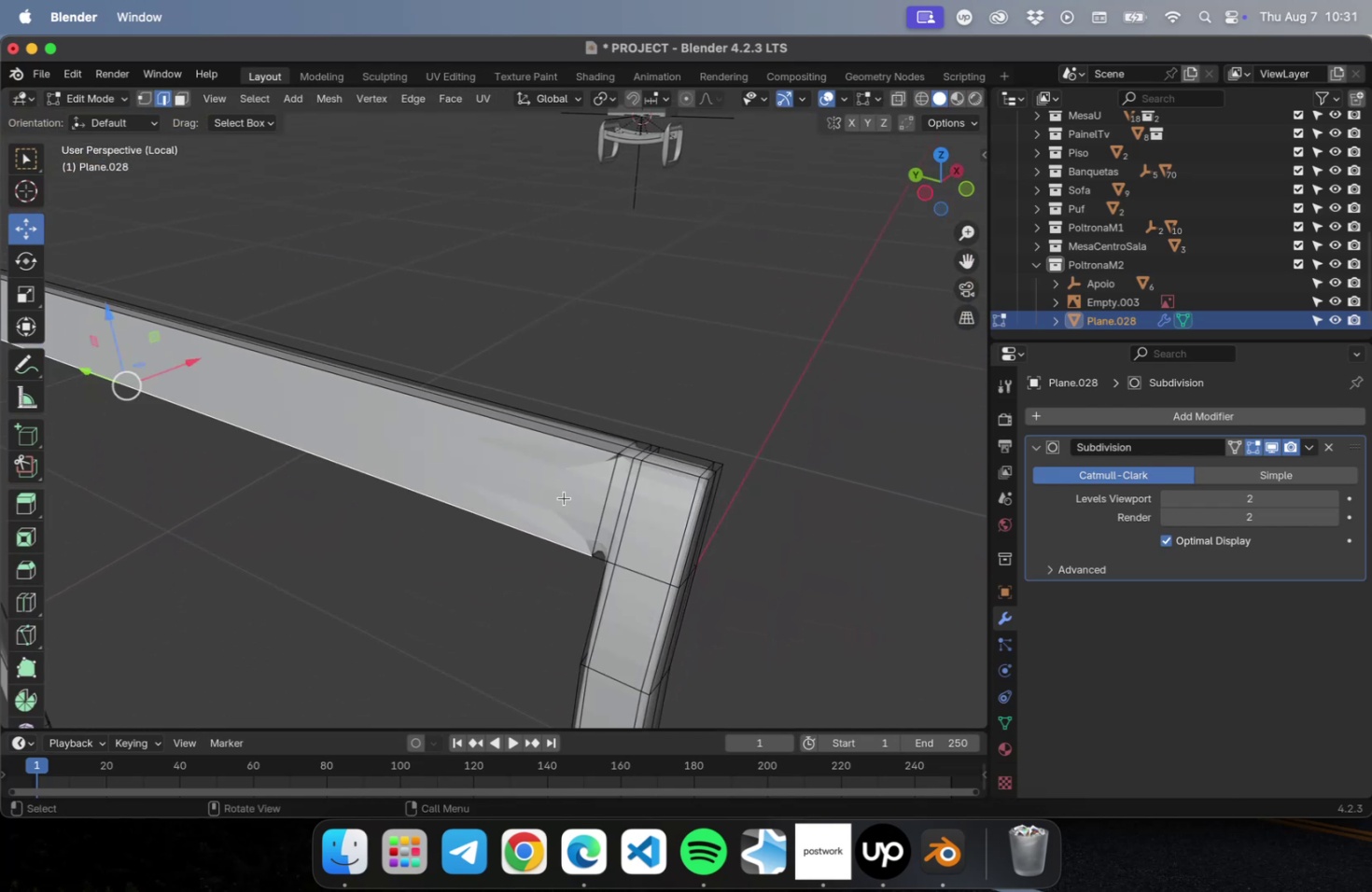 
hold_key(key=ShiftLeft, duration=2.39)
 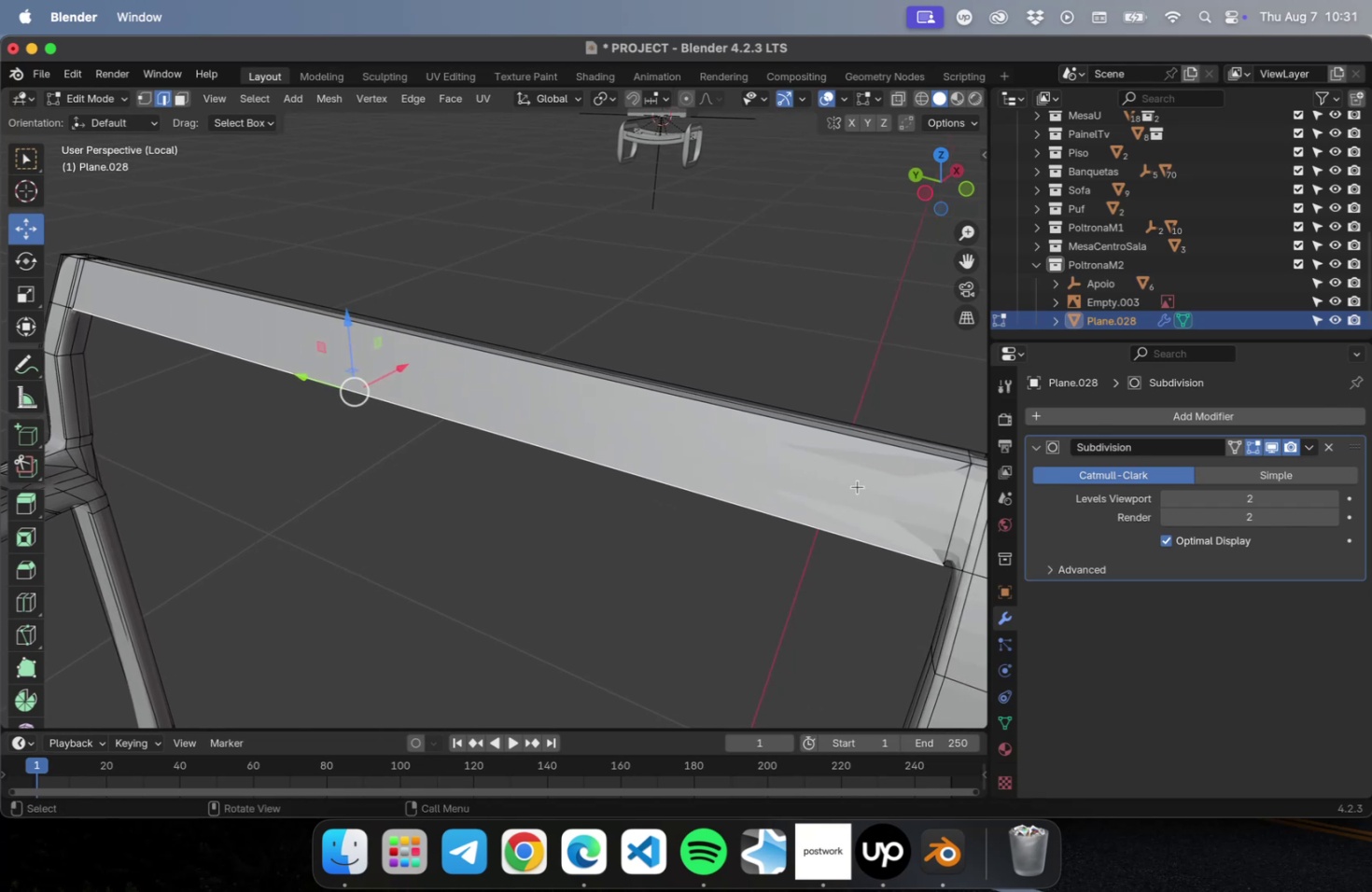 
hold_key(key=ShiftLeft, duration=0.76)
 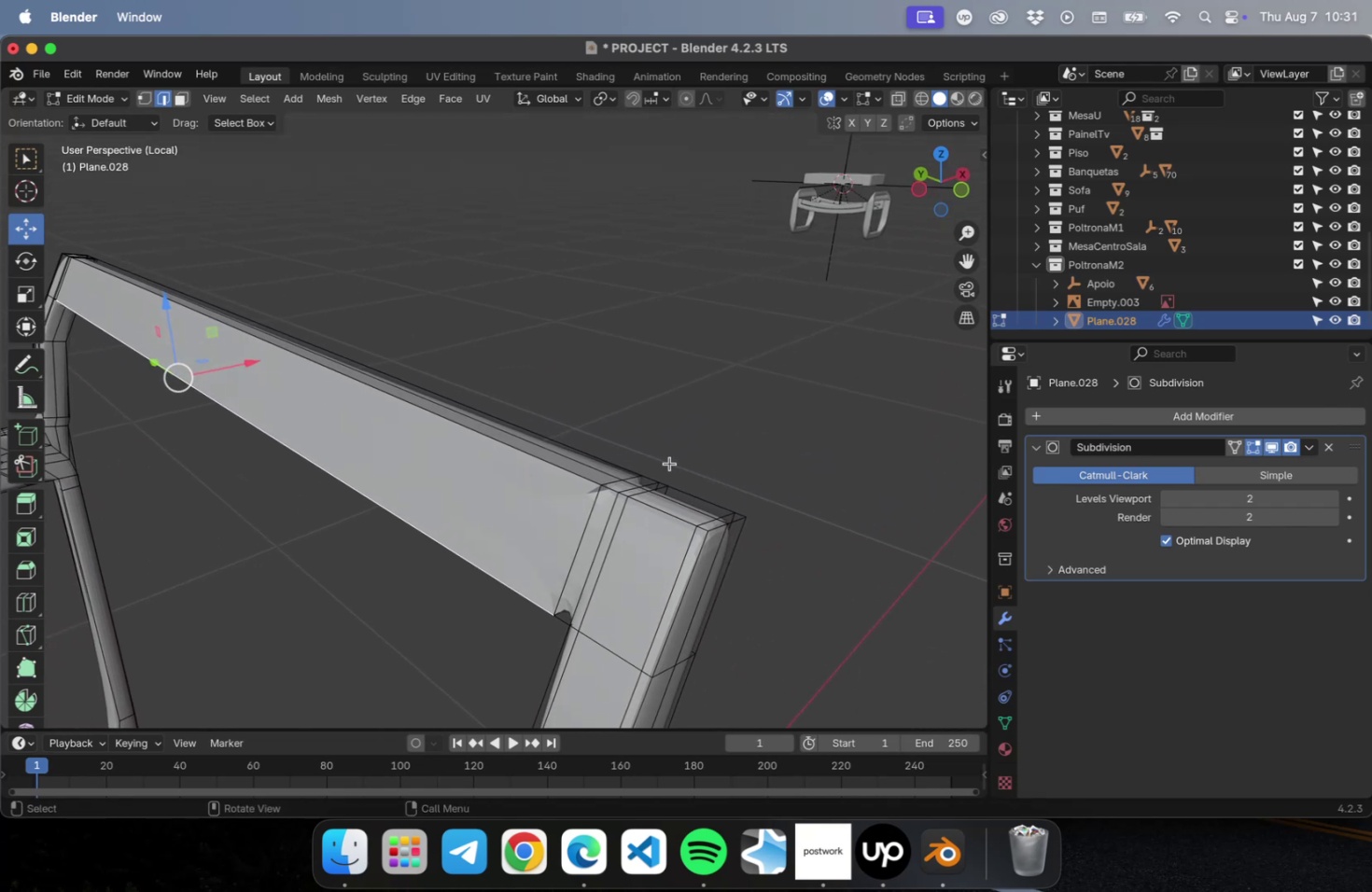 
type(23)
 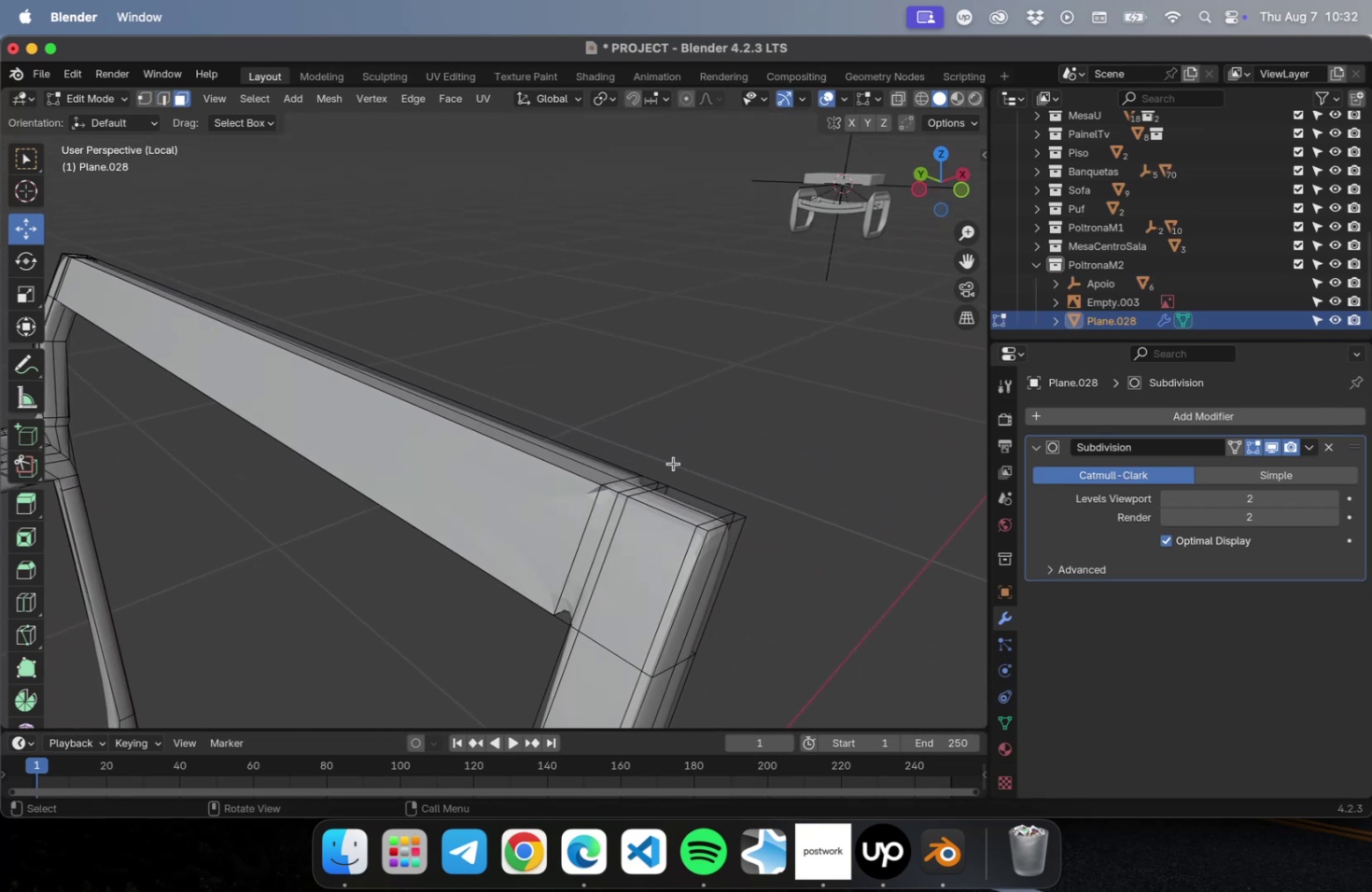 
left_click_drag(start_coordinate=[672, 367], to_coordinate=[396, 465])
 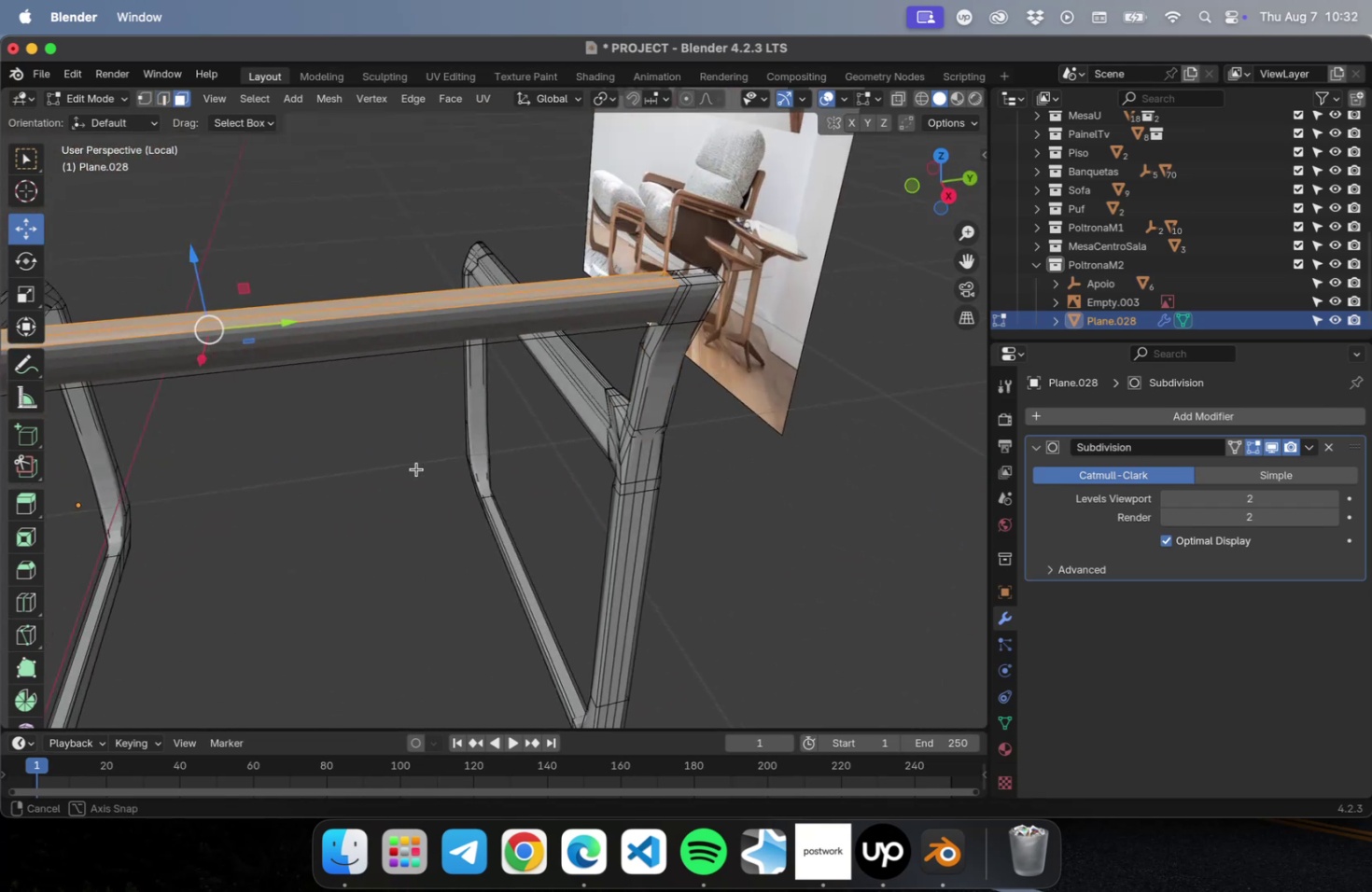 
left_click_drag(start_coordinate=[374, 499], to_coordinate=[313, 226])
 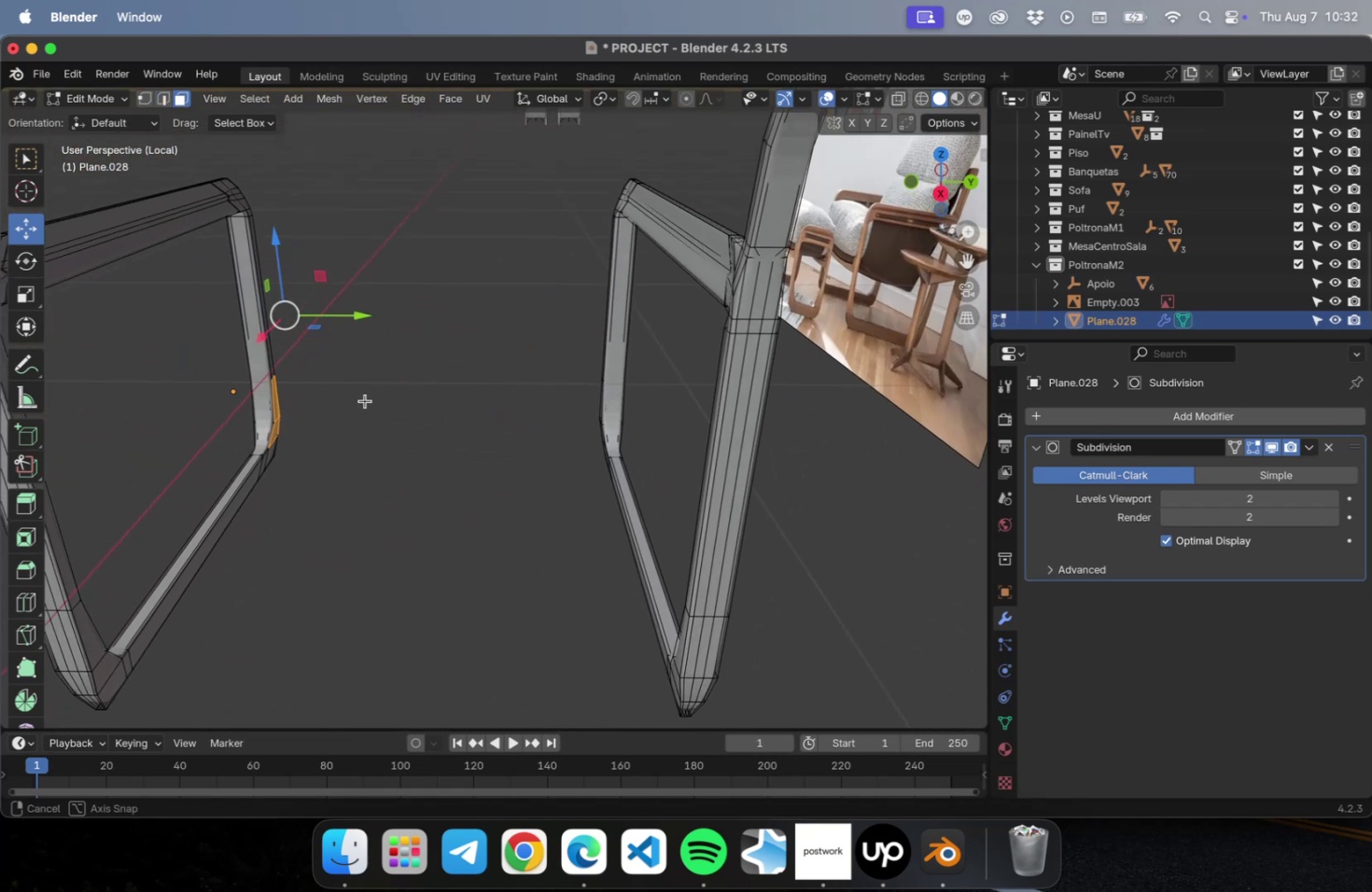 
hold_key(key=ShiftLeft, duration=1.0)
 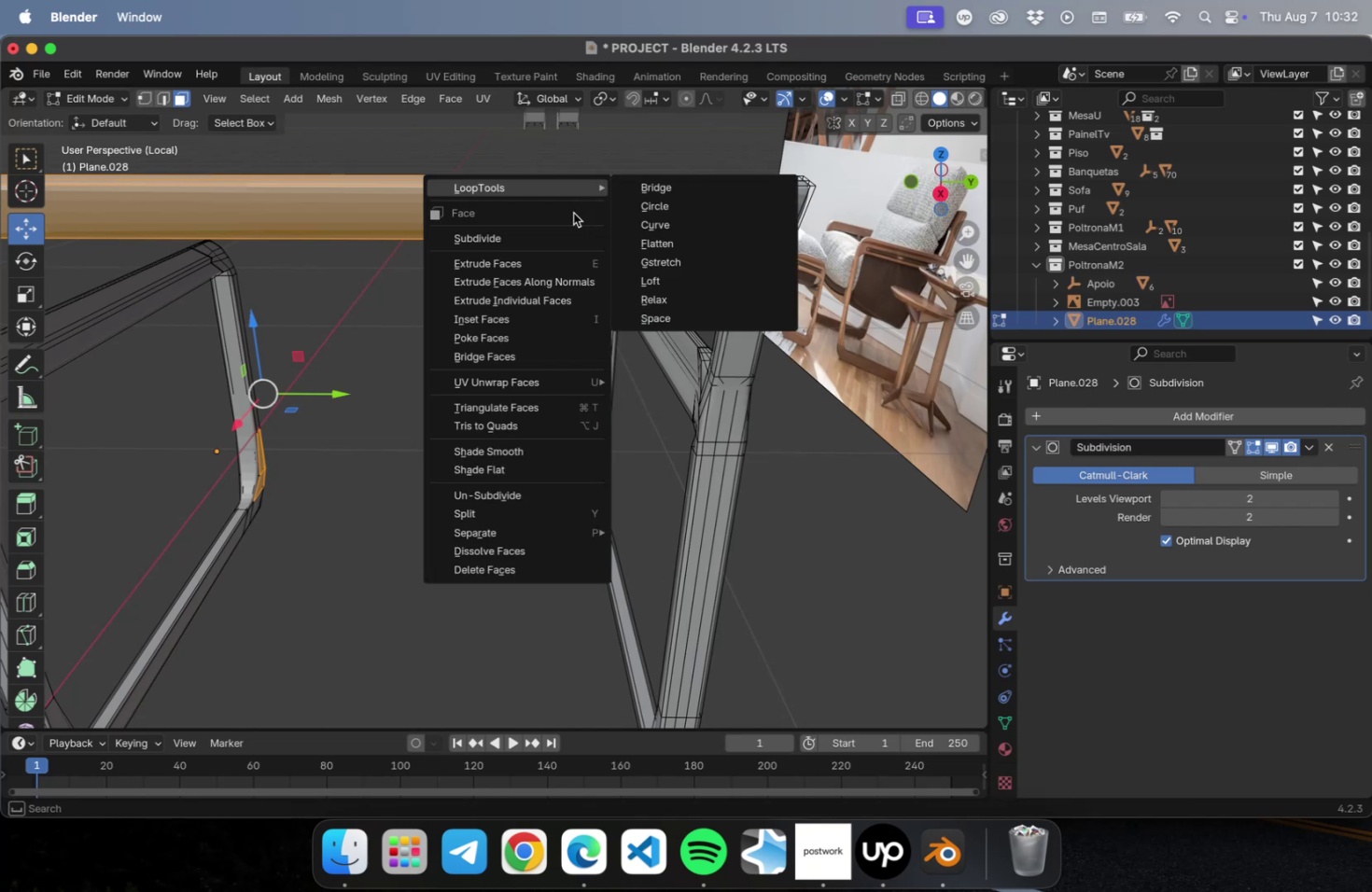 
key(Tab)
 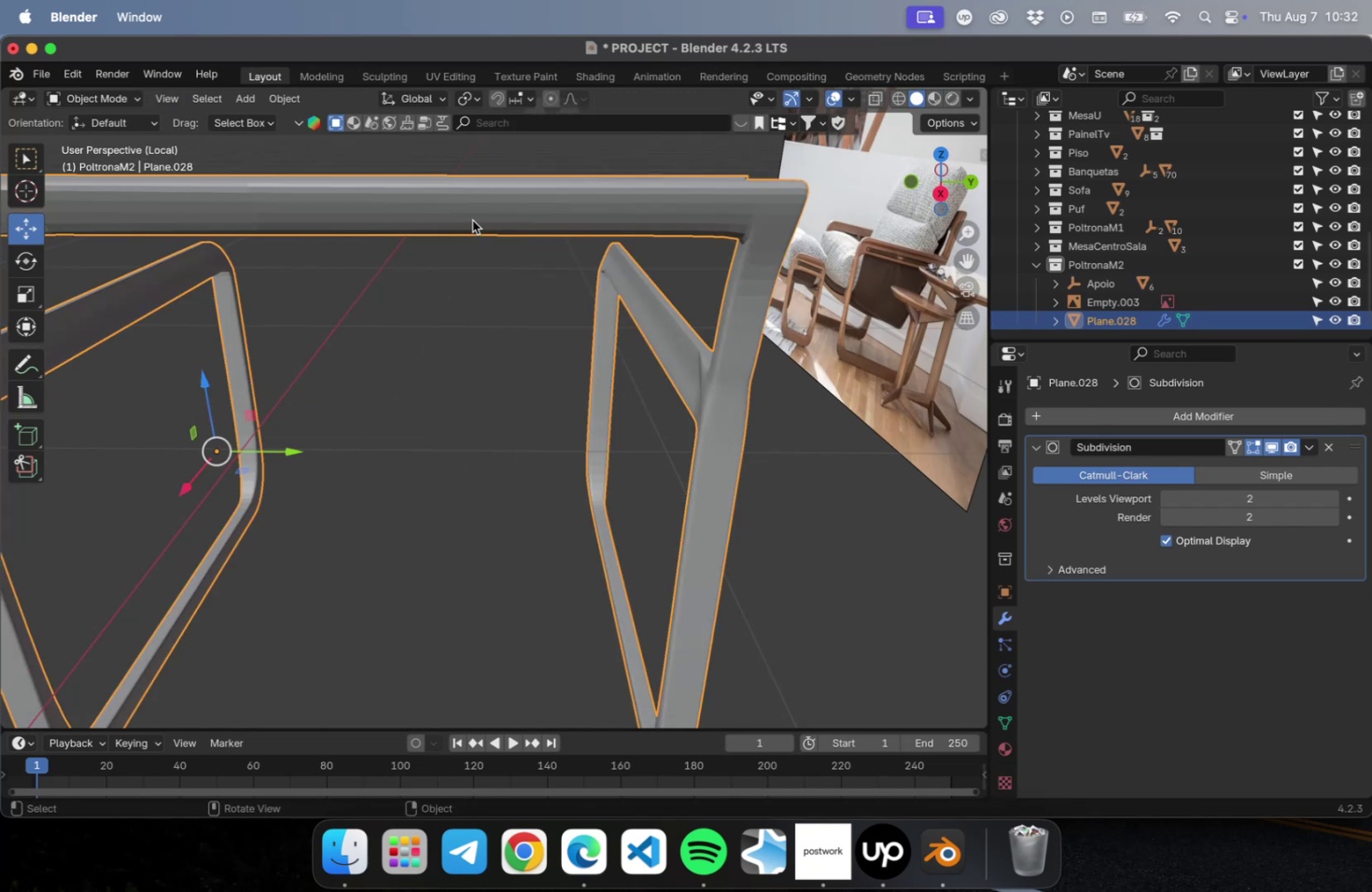 
right_click([473, 210])
 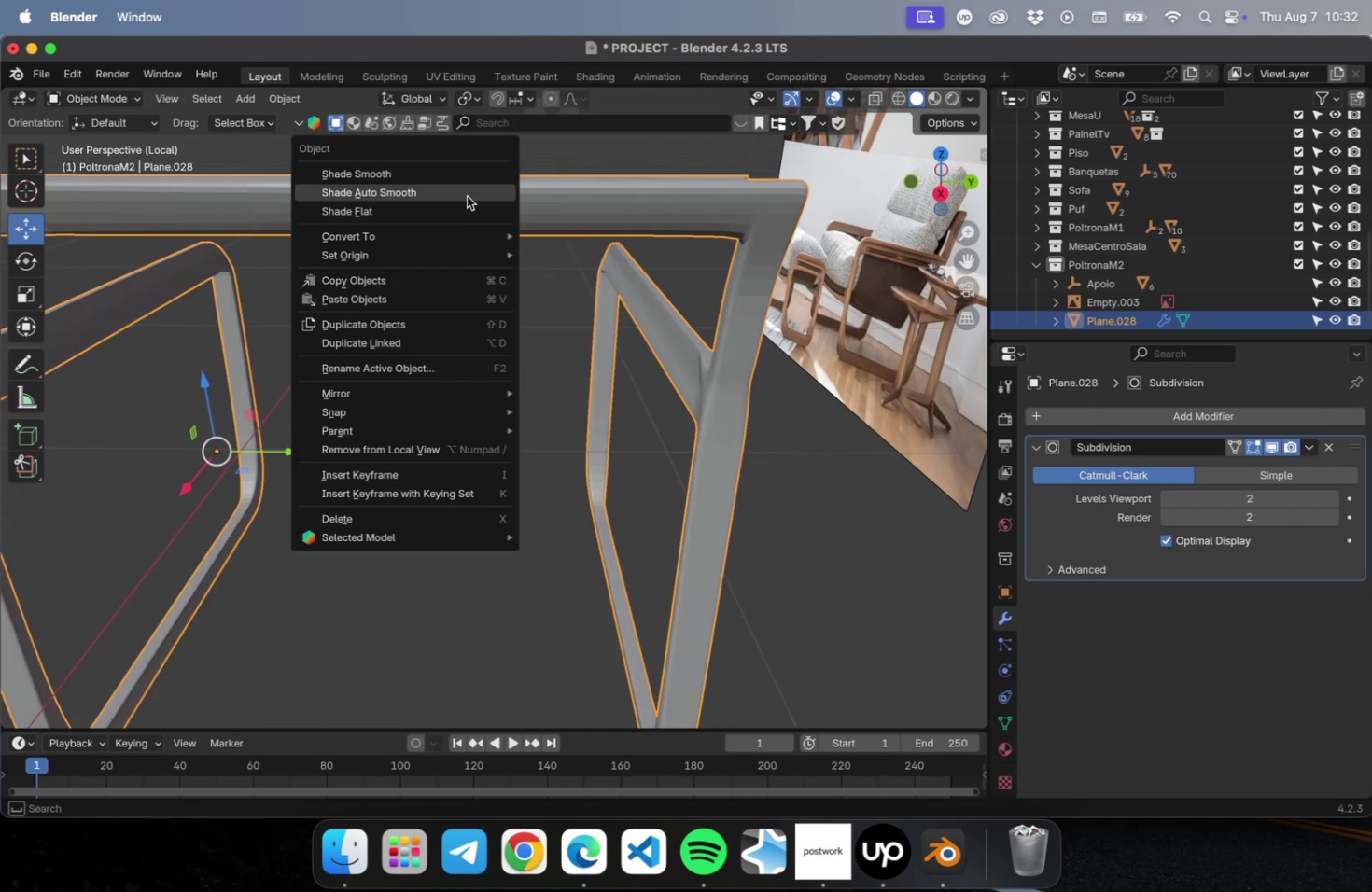 
left_click([467, 196])
 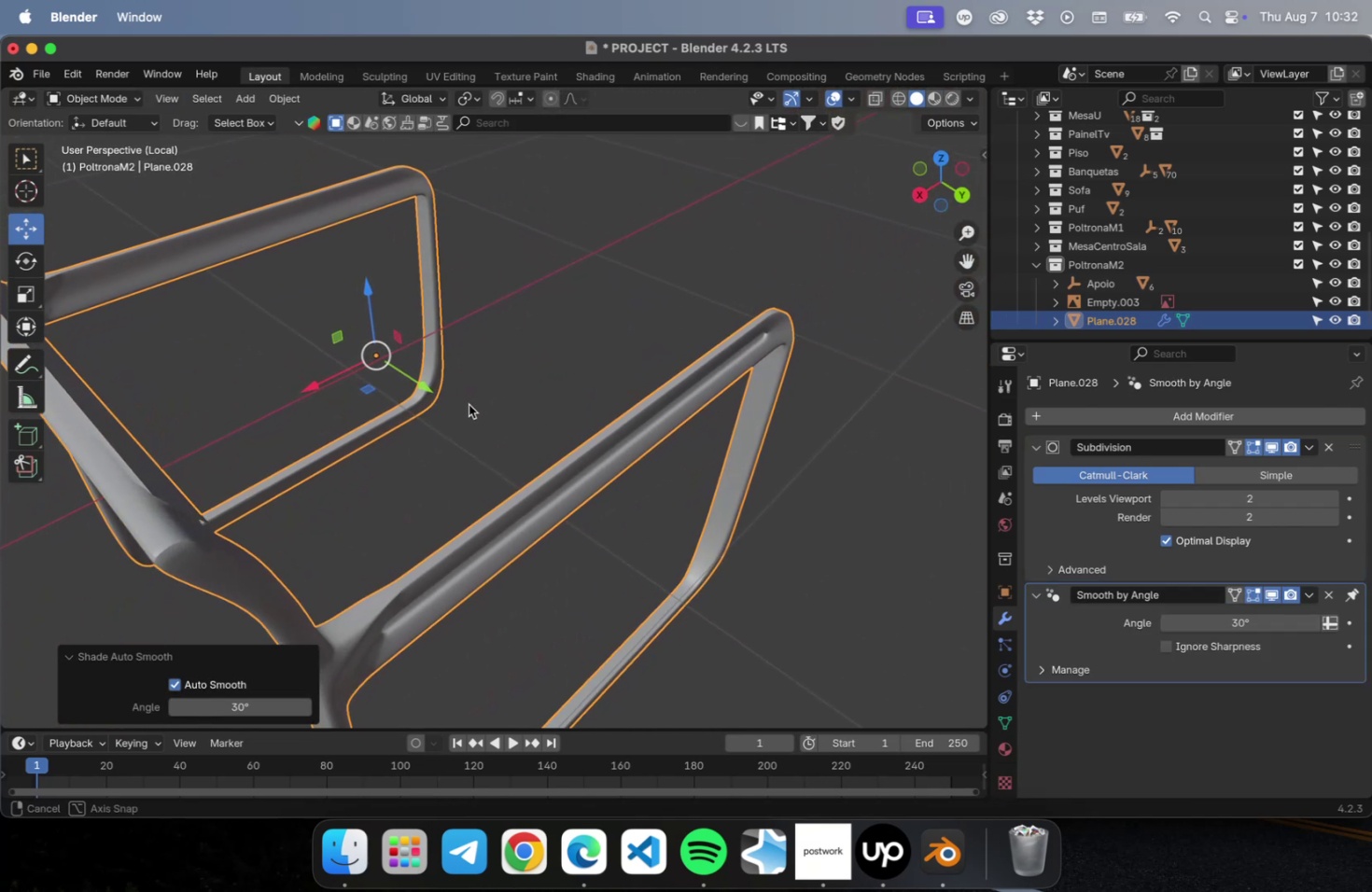 
scroll: coordinate [454, 421], scroll_direction: down, amount: 1.0
 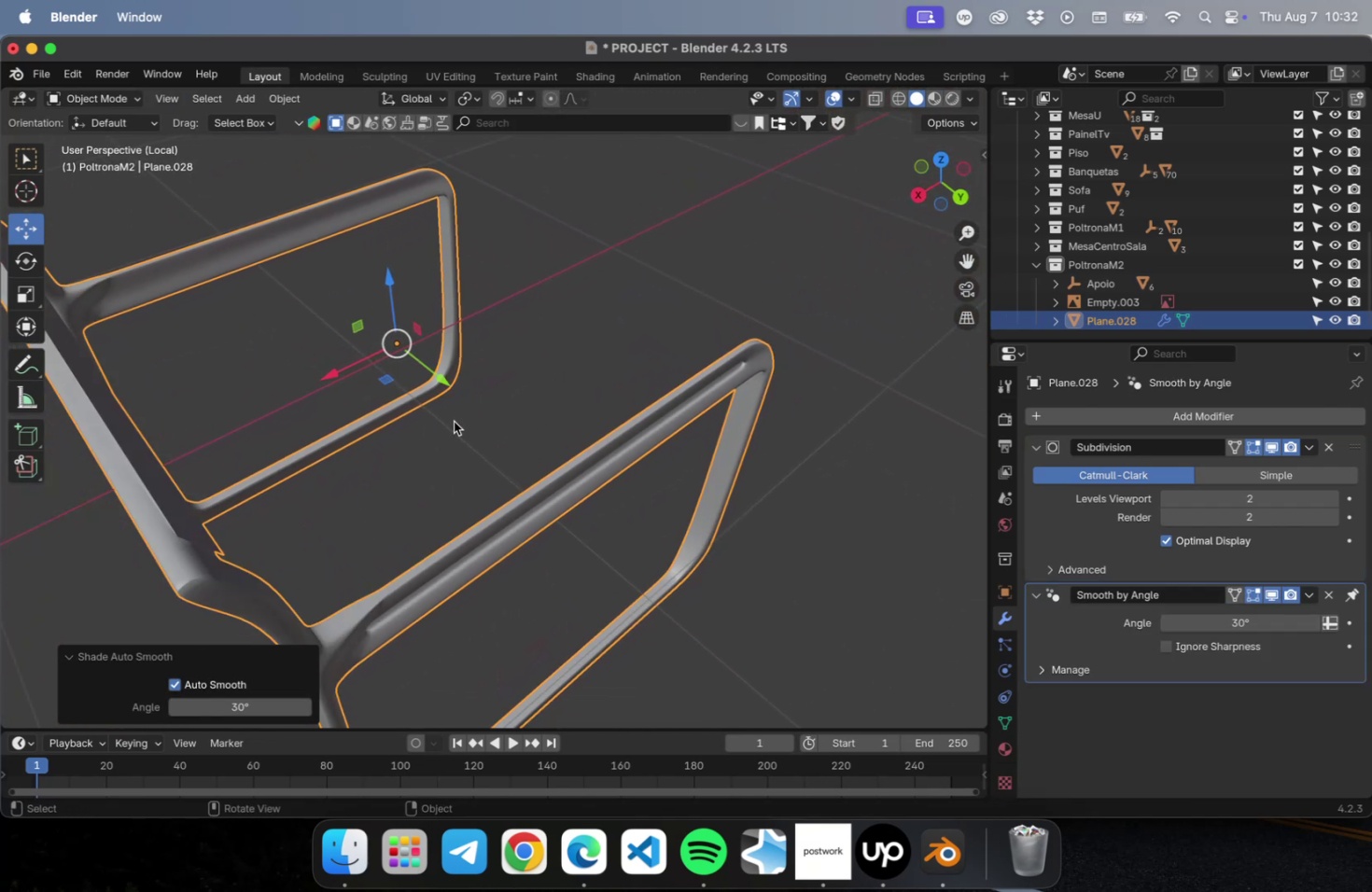 
hold_key(key=ShiftLeft, duration=0.69)
 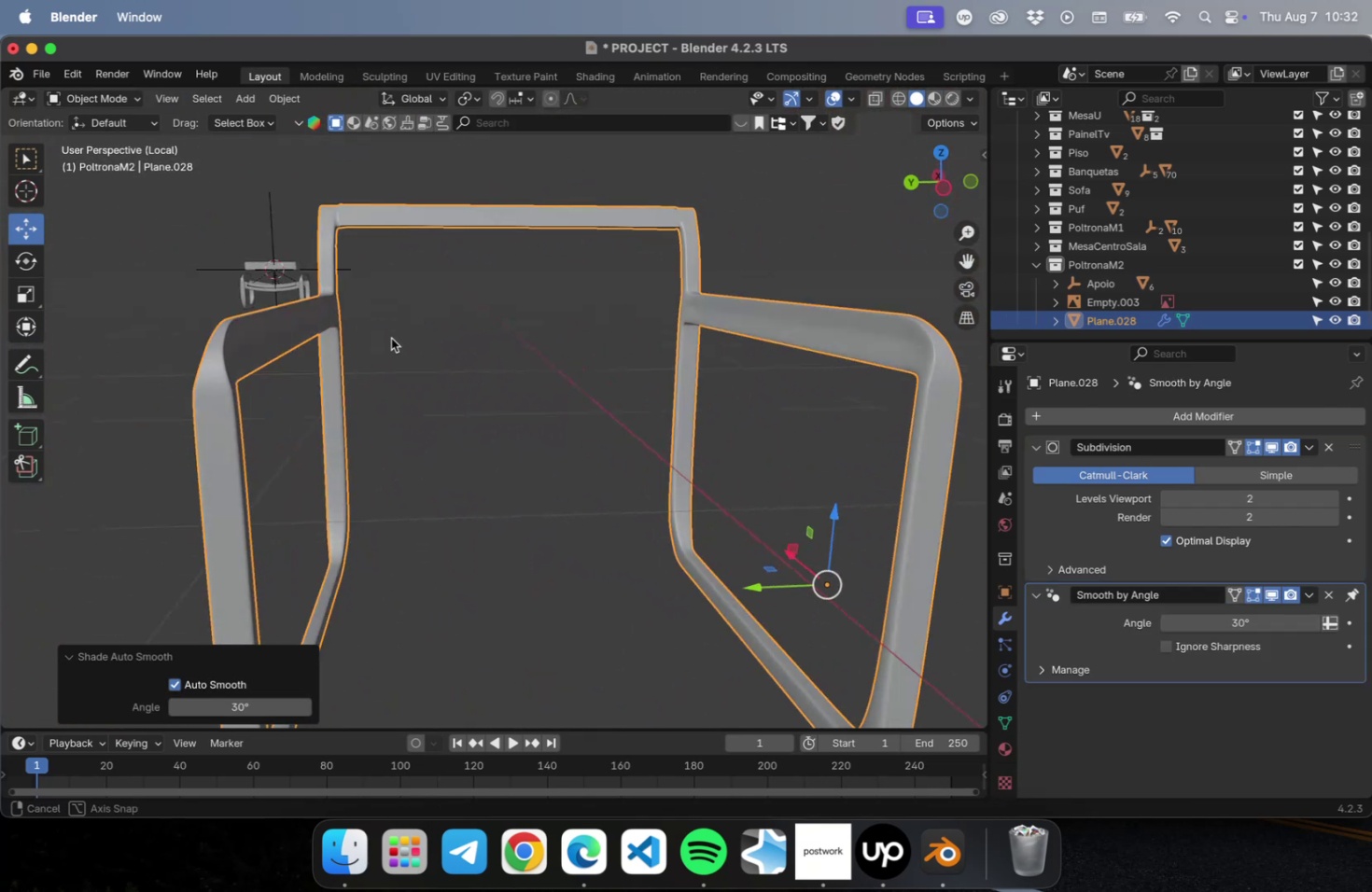 
key(Shift+ShiftLeft)
 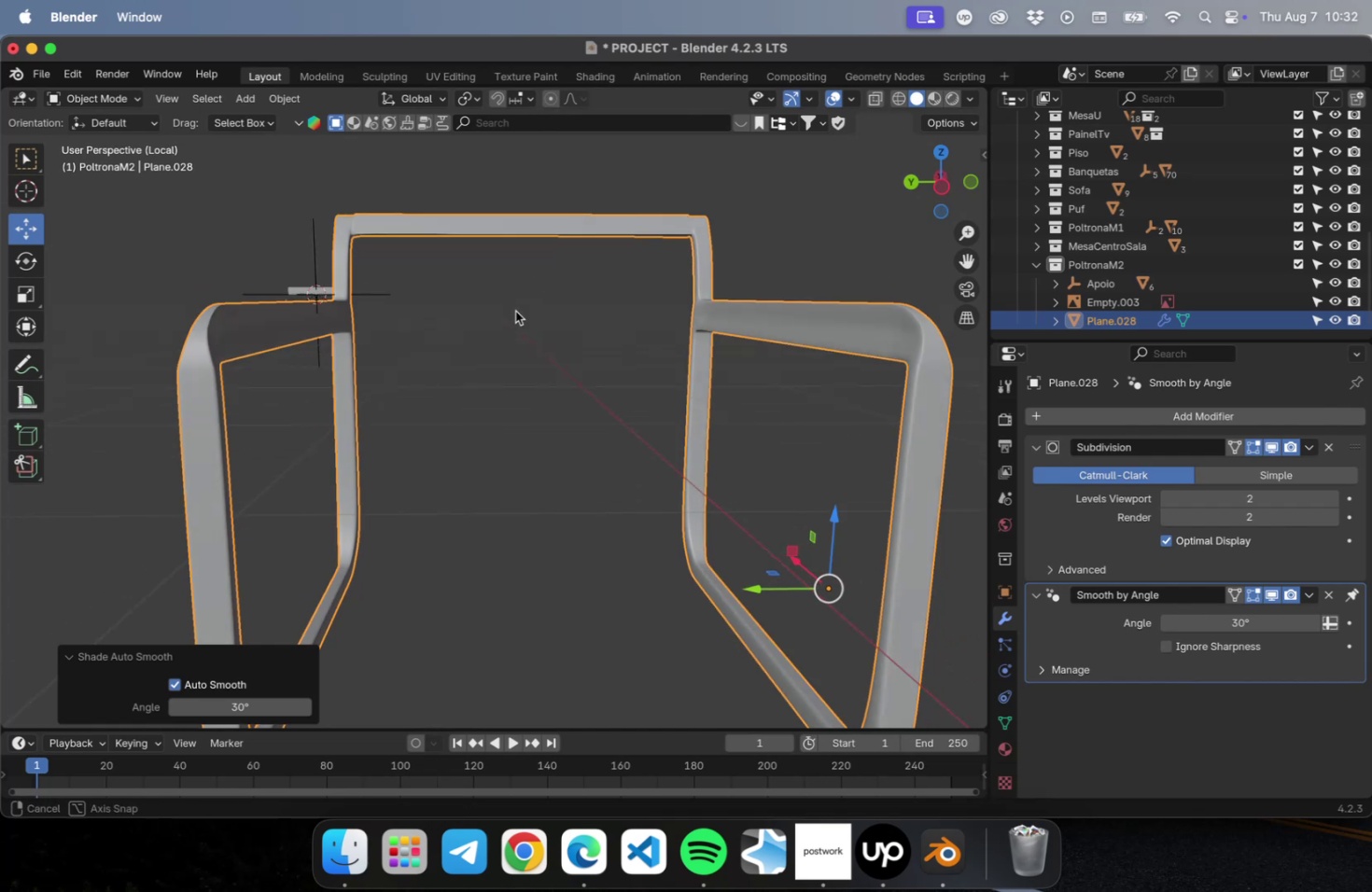 
hold_key(key=ShiftLeft, duration=0.85)
 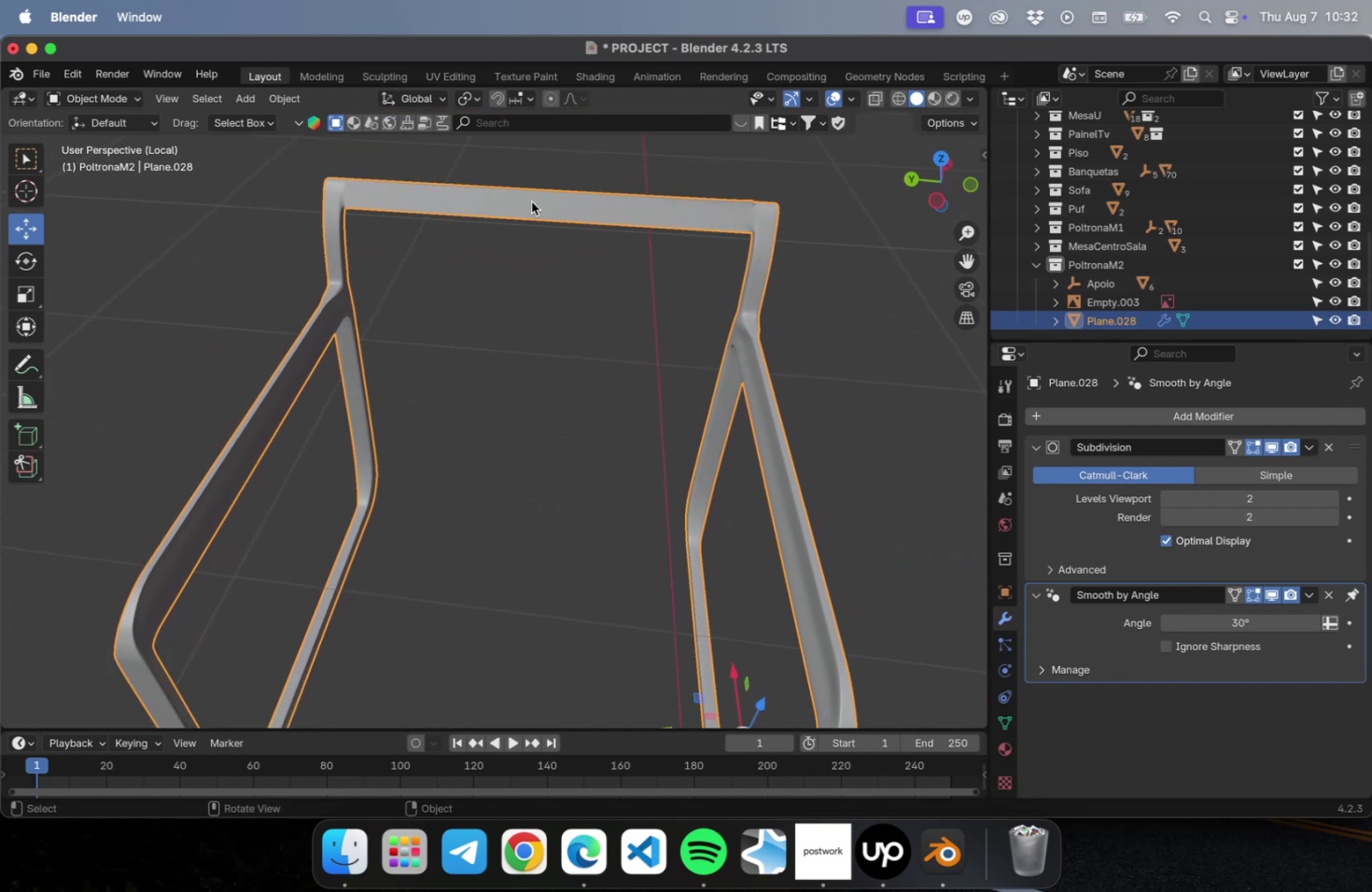 
left_click([526, 210])
 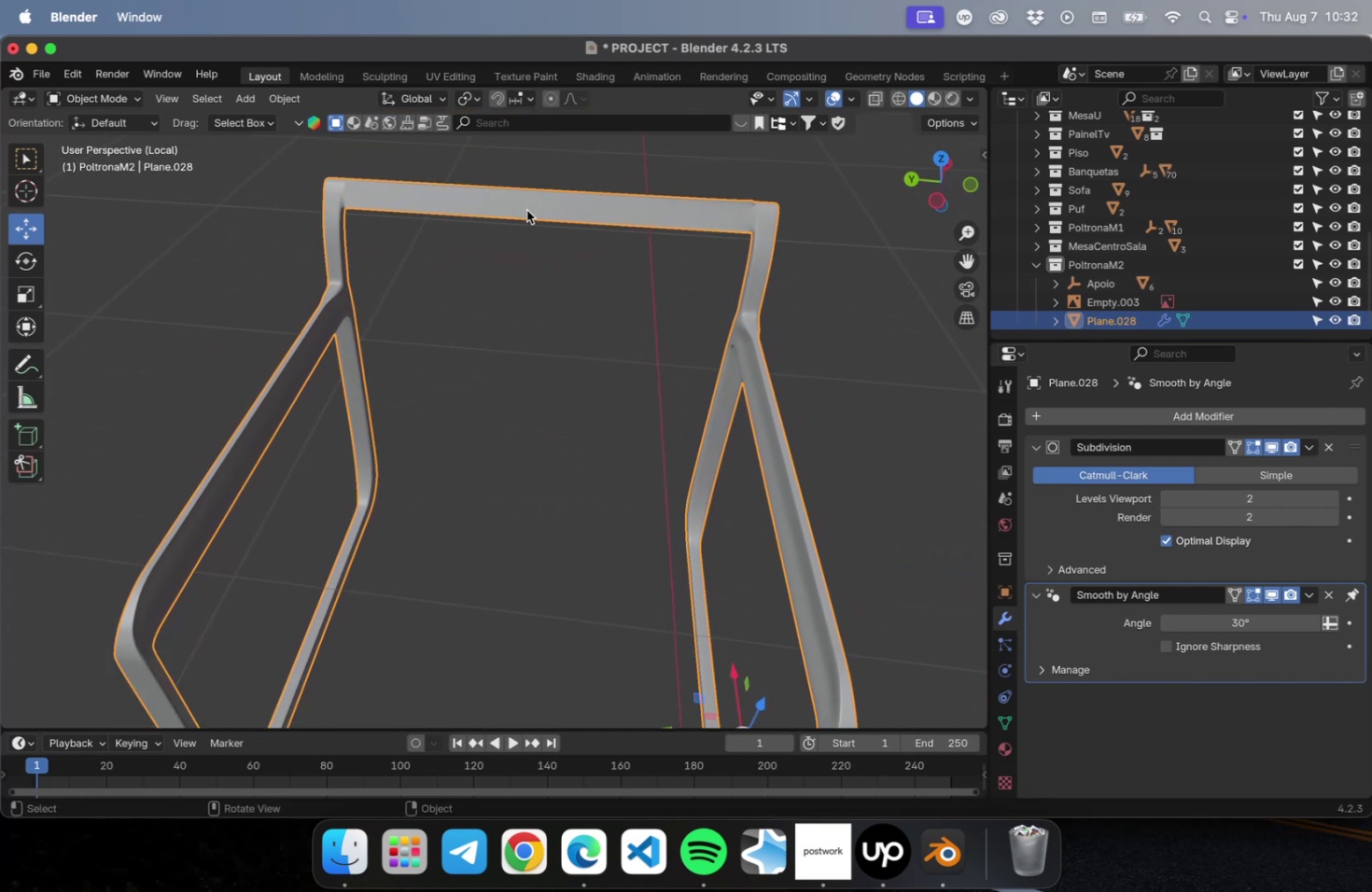 
scroll: coordinate [511, 213], scroll_direction: up, amount: 9.0
 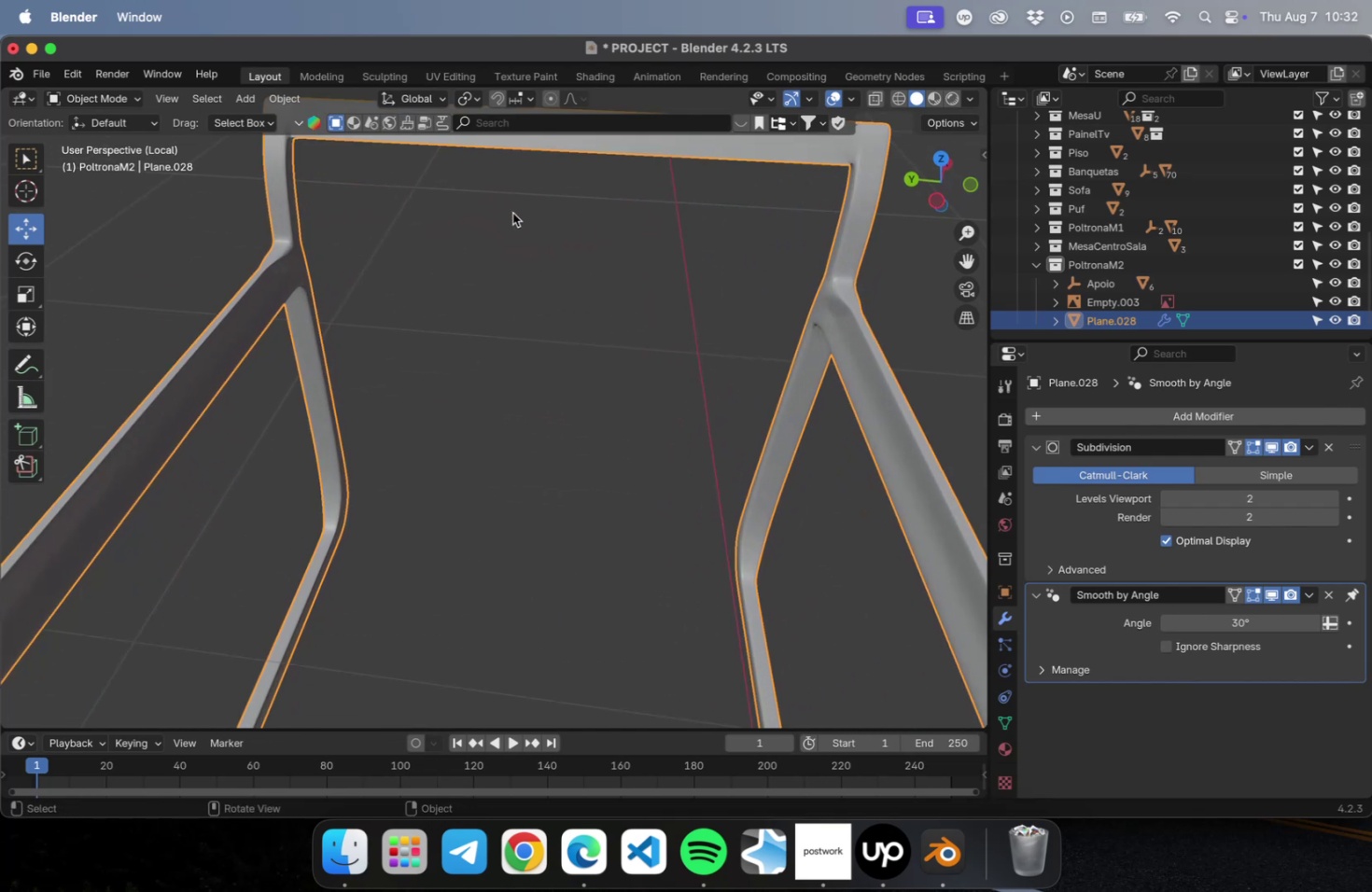 
hold_key(key=ShiftLeft, duration=0.51)
 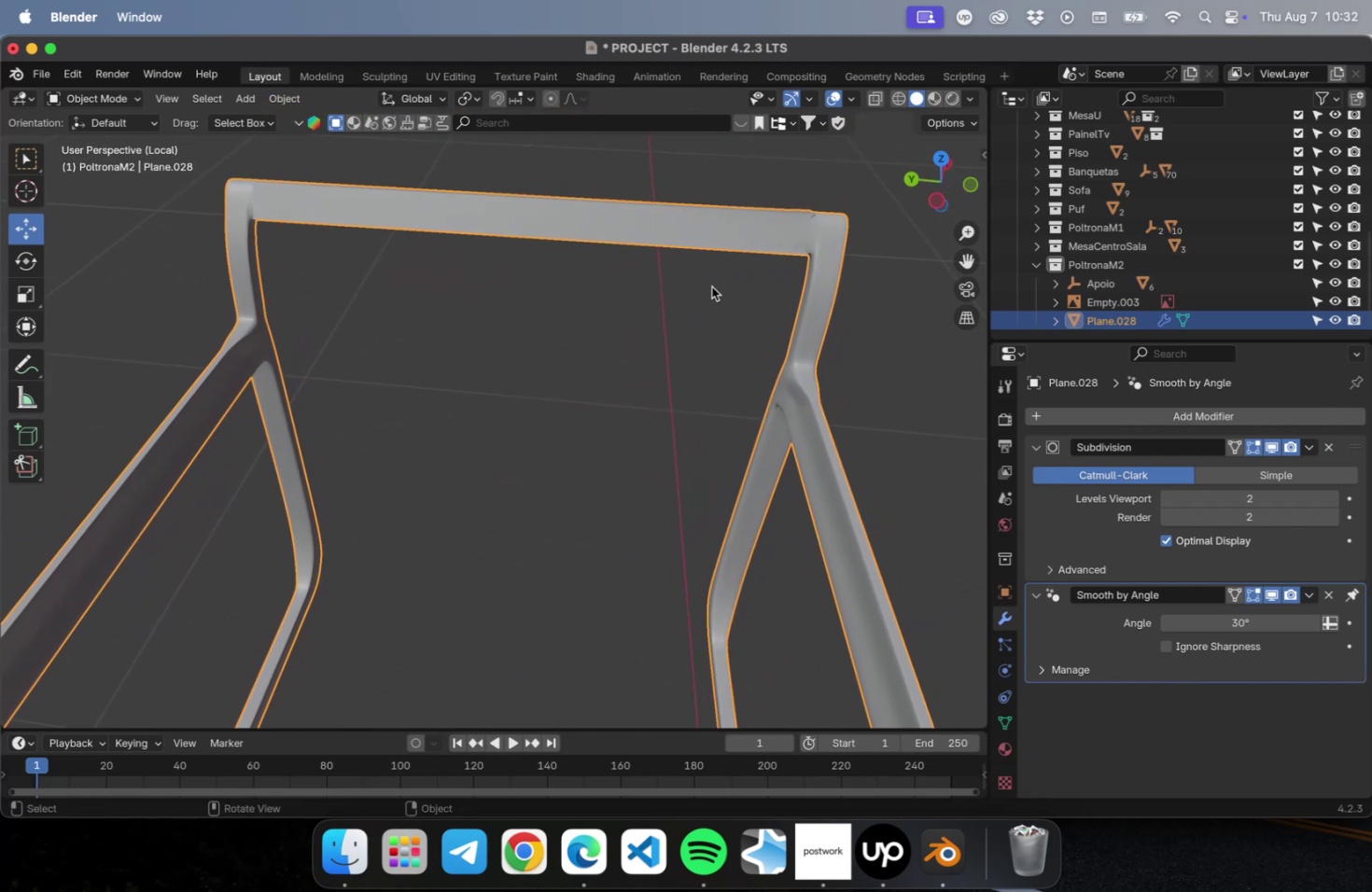 
scroll: coordinate [717, 279], scroll_direction: up, amount: 7.0
 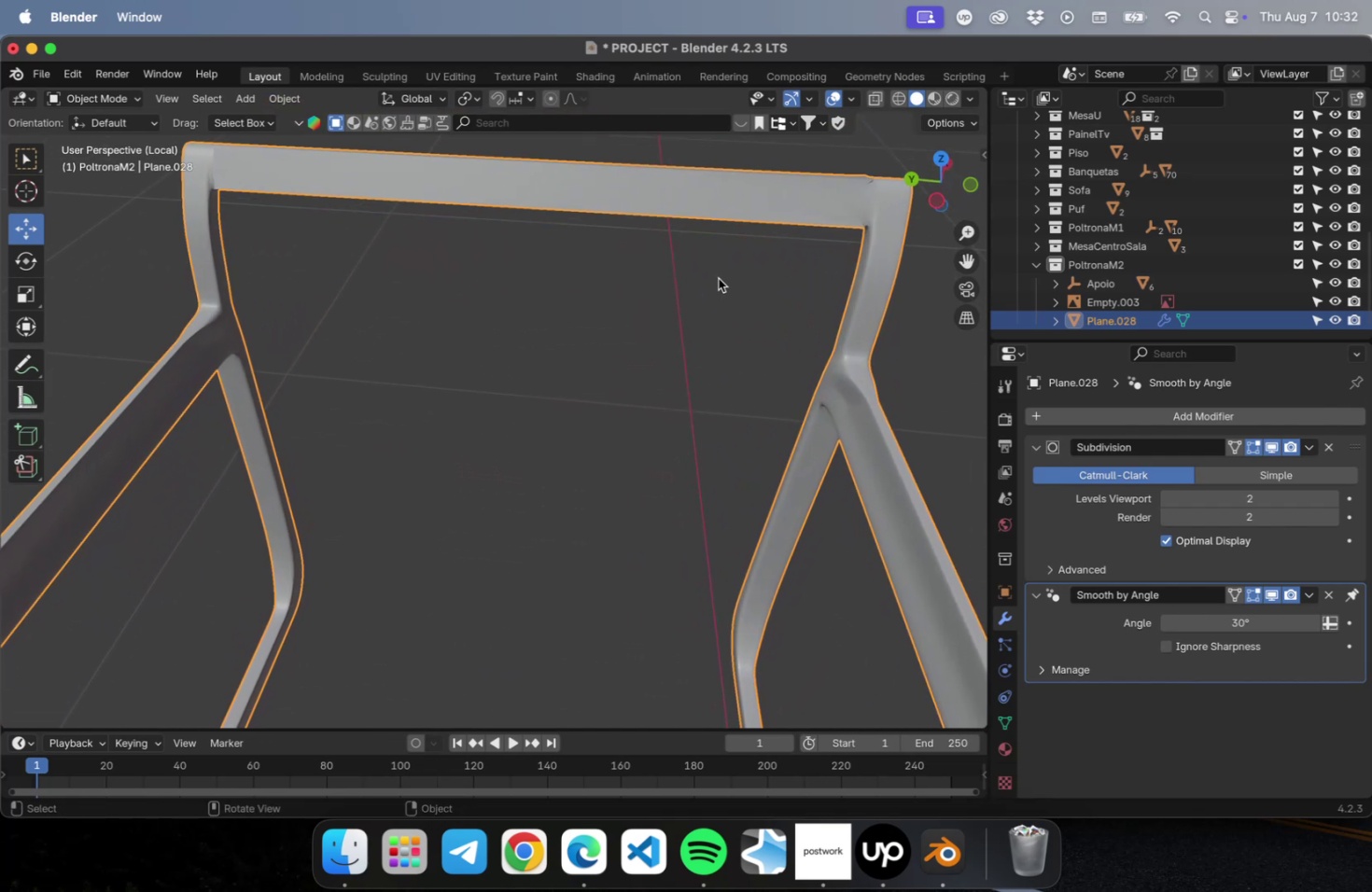 
hold_key(key=ShiftLeft, duration=0.44)
 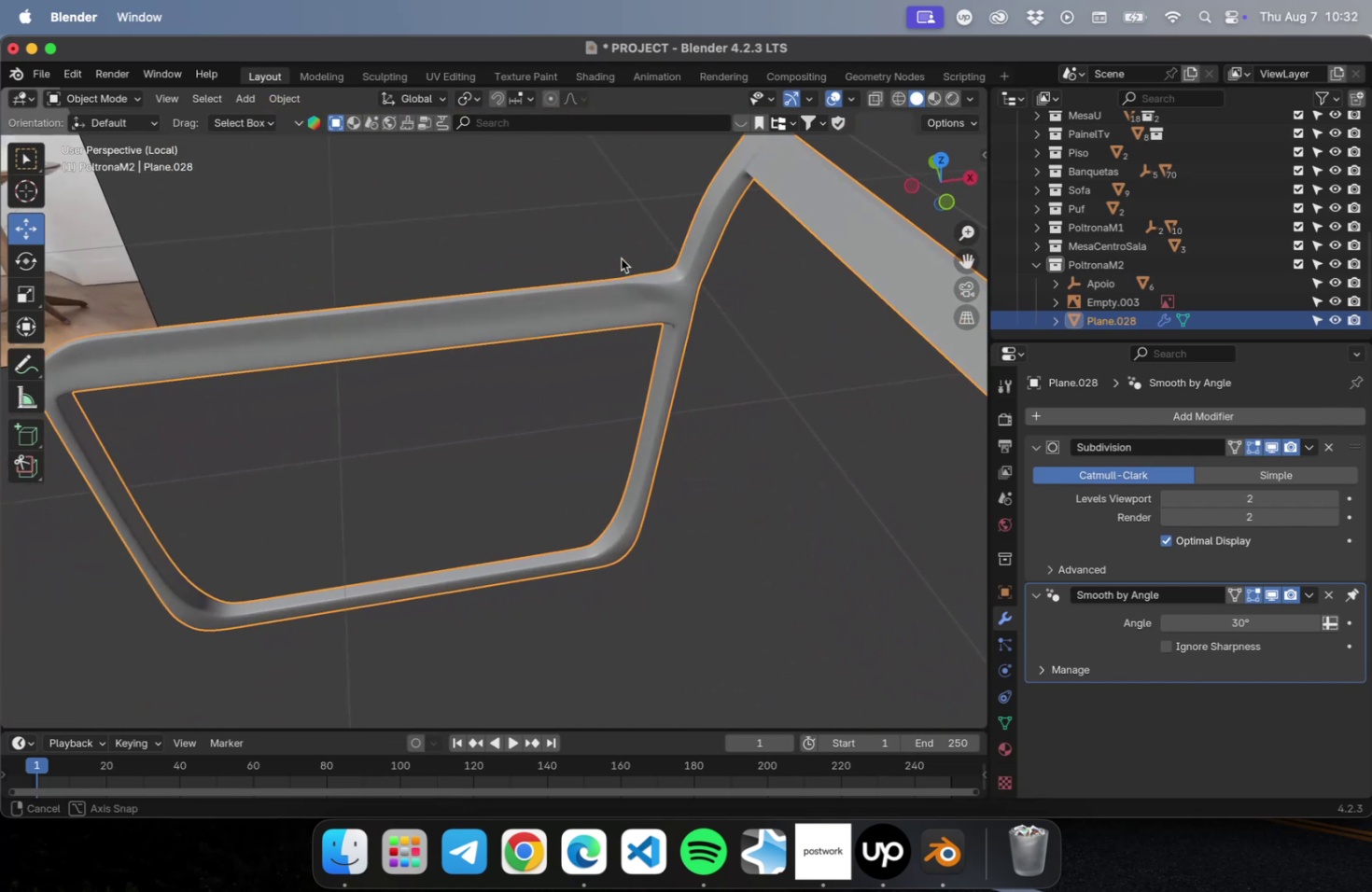 
scroll: coordinate [621, 252], scroll_direction: down, amount: 31.0
 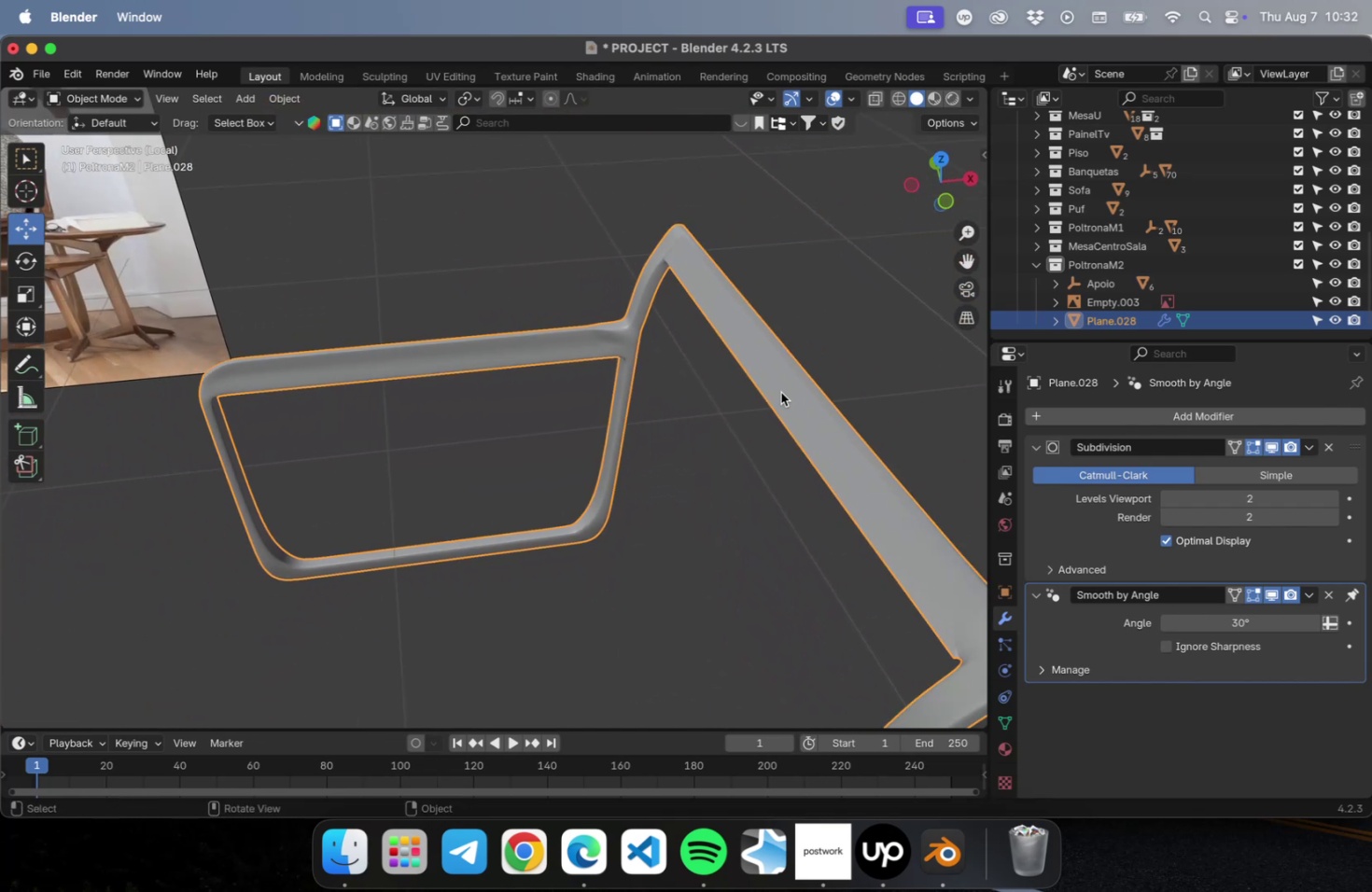 
hold_key(key=ShiftLeft, duration=0.66)
 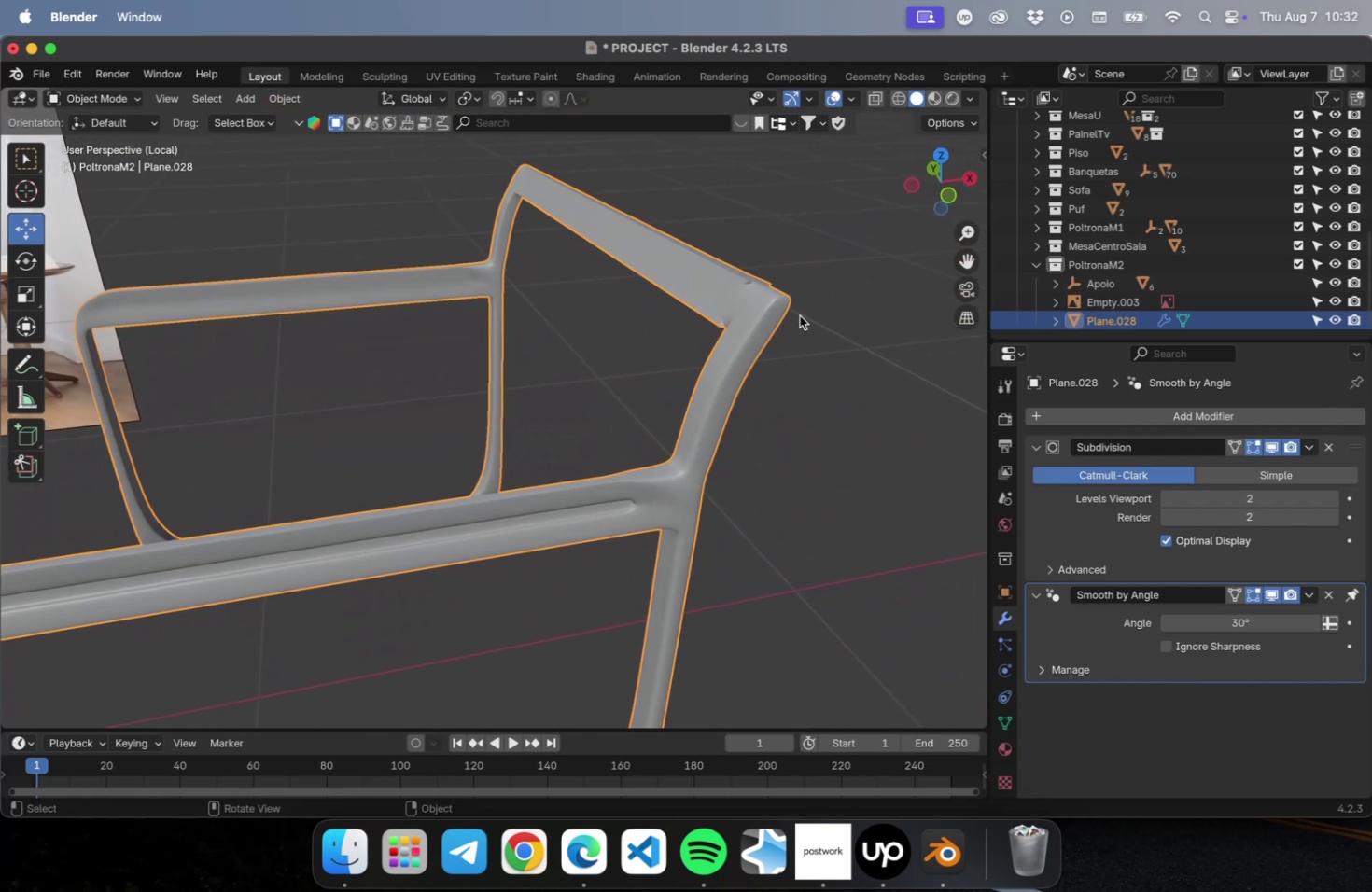 
scroll: coordinate [796, 314], scroll_direction: up, amount: 1.0
 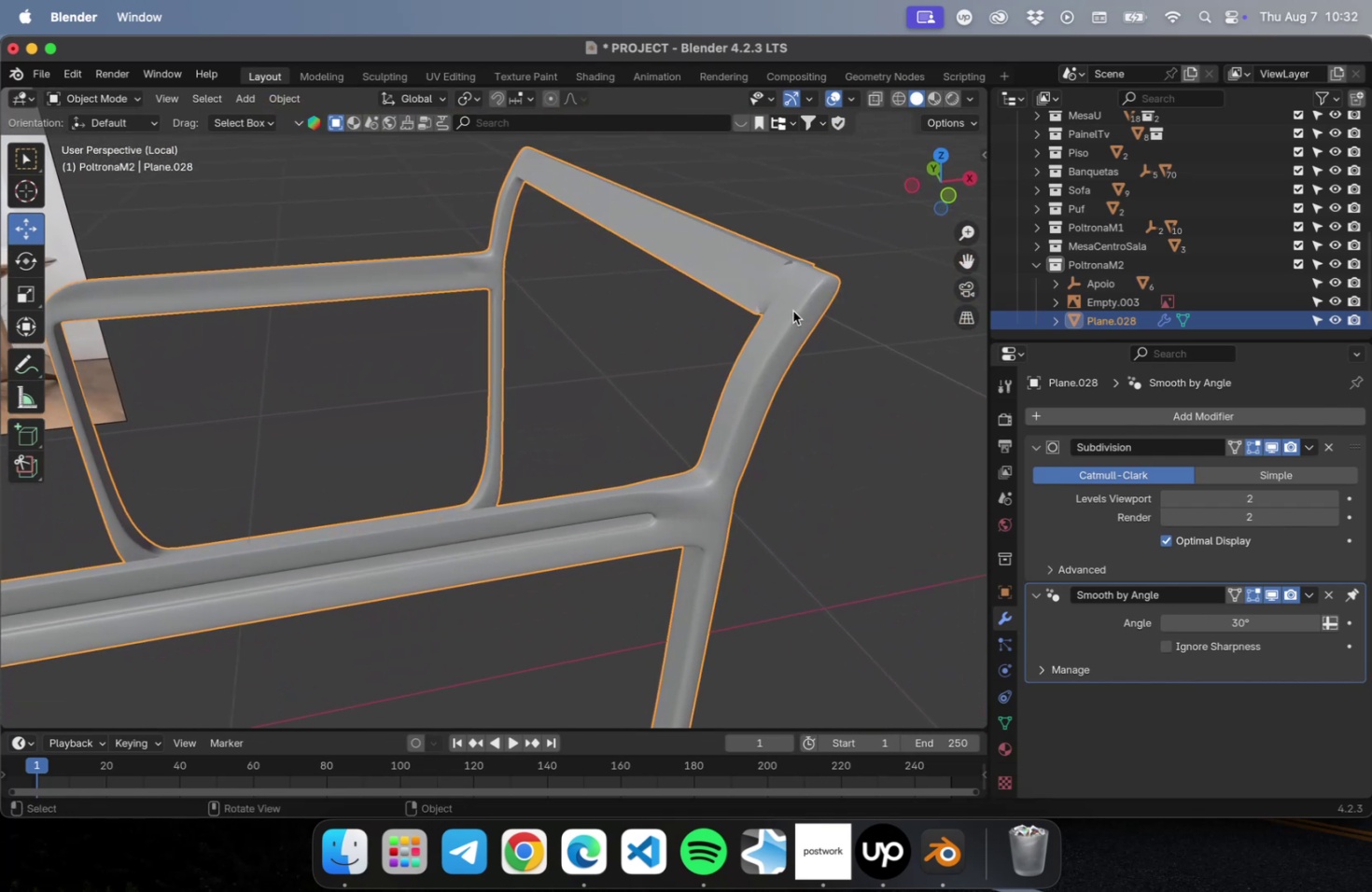 
key(Tab)
 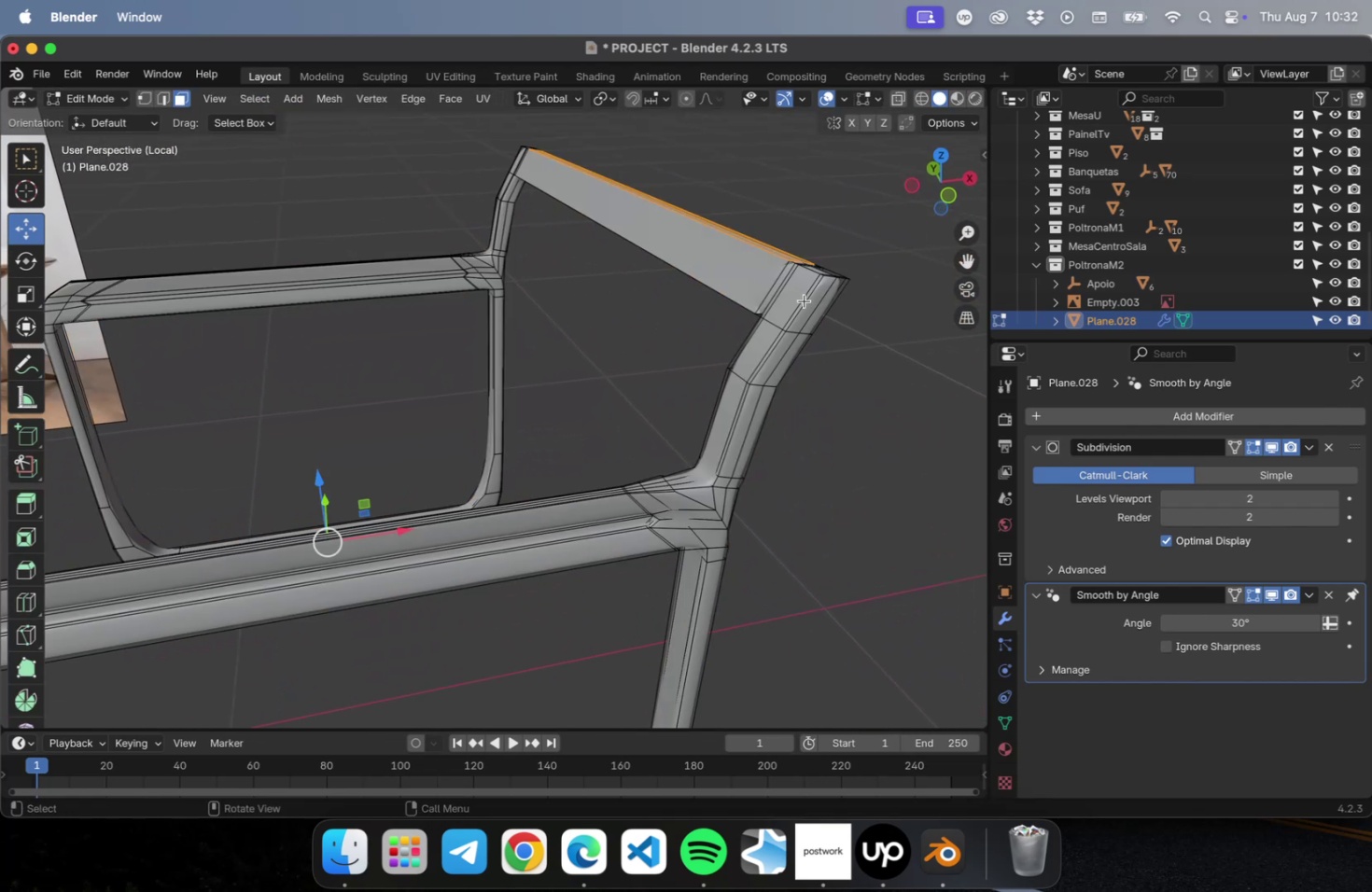 
left_click([804, 300])
 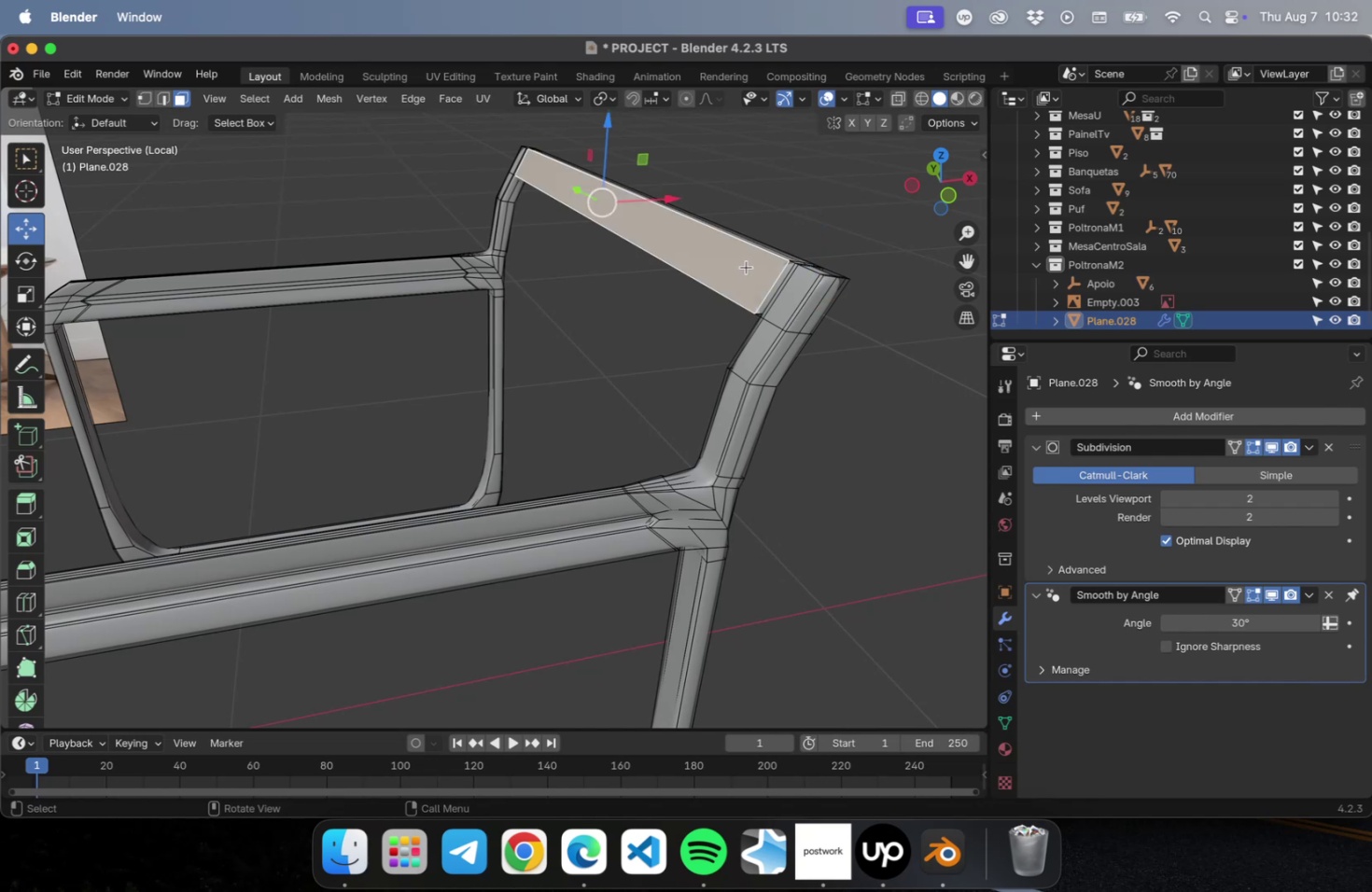 
hold_key(key=ShiftLeft, duration=0.81)
 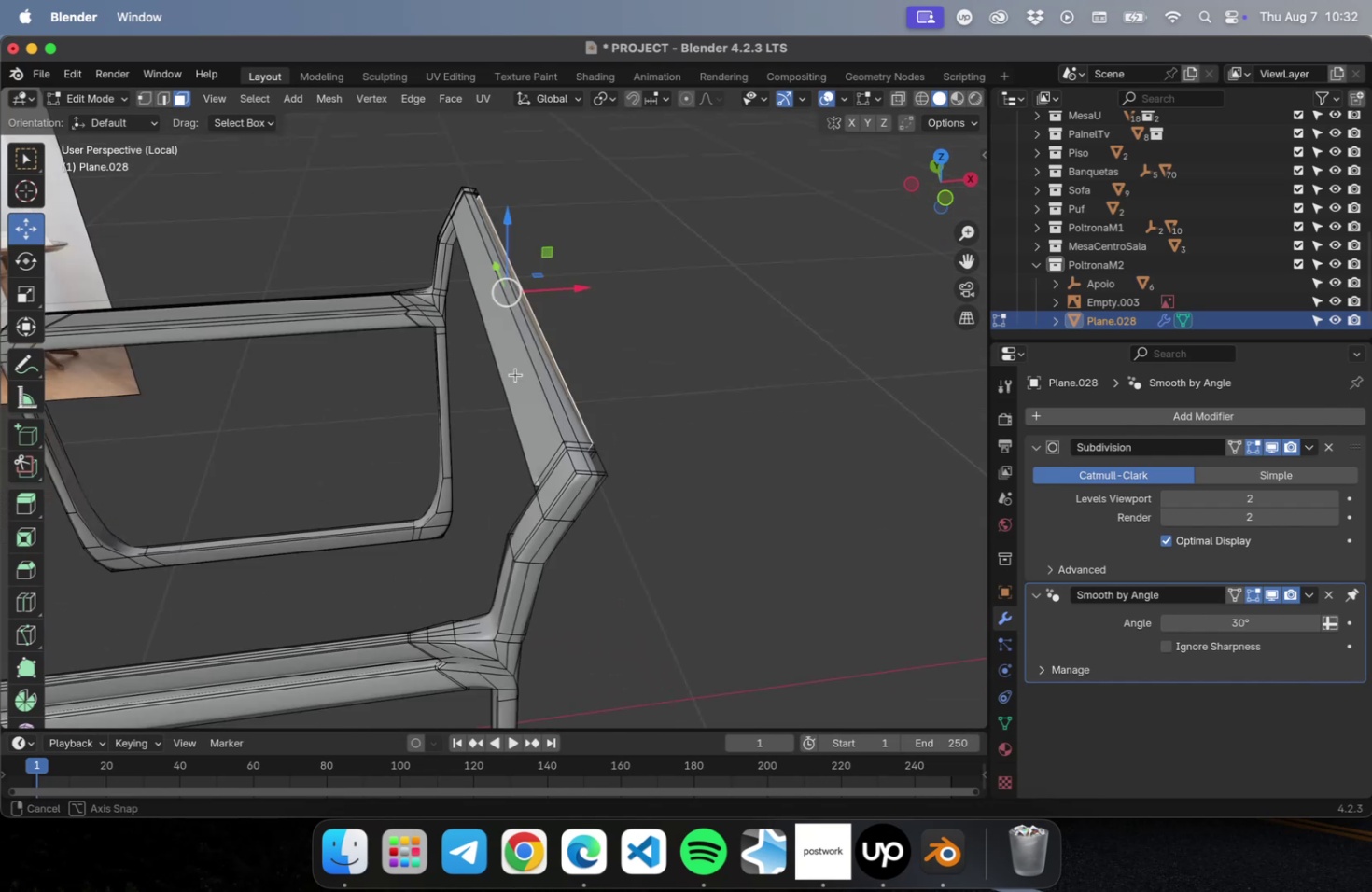 
left_click([577, 397])
 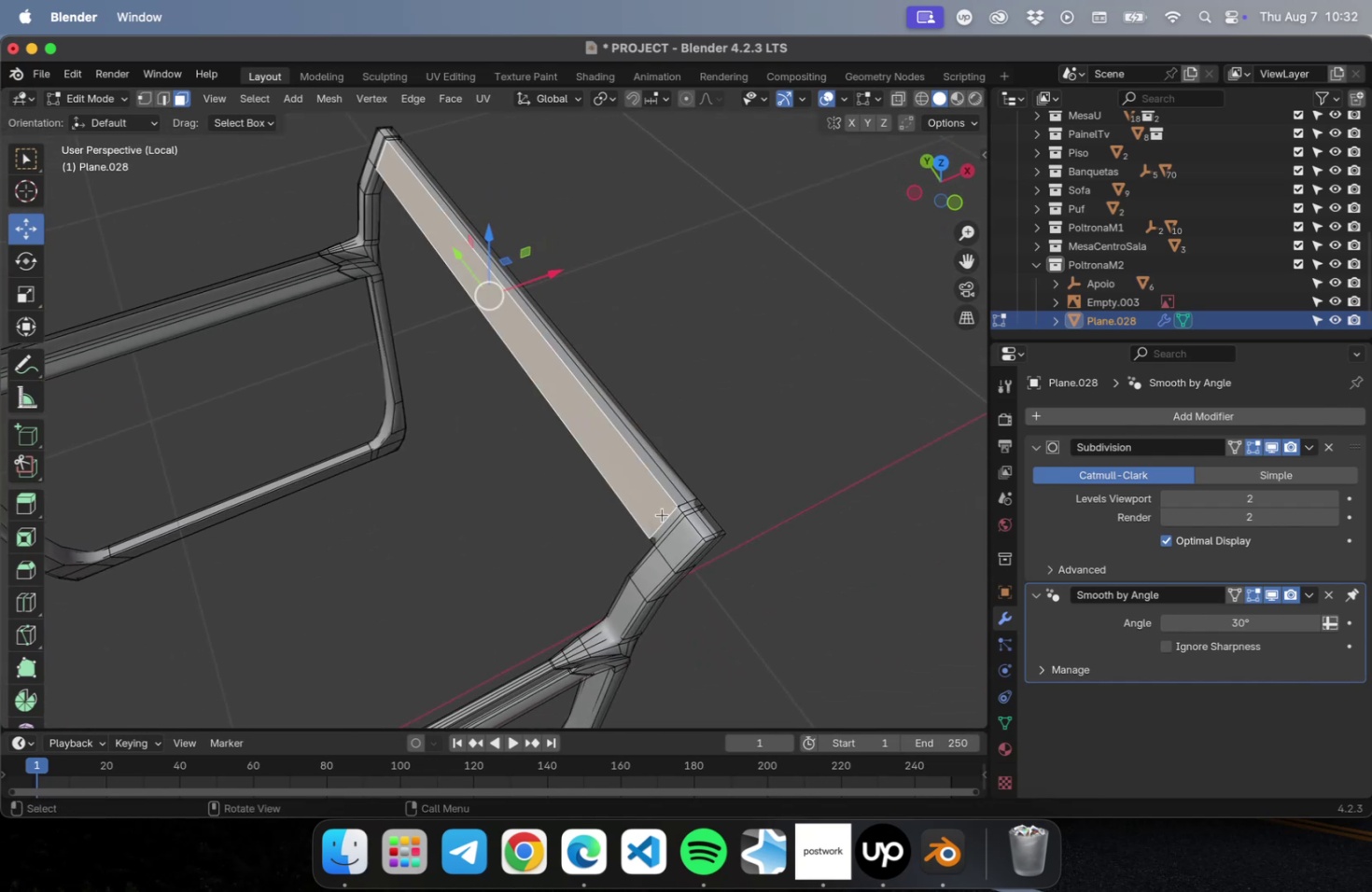 
scroll: coordinate [754, 575], scroll_direction: up, amount: 36.0
 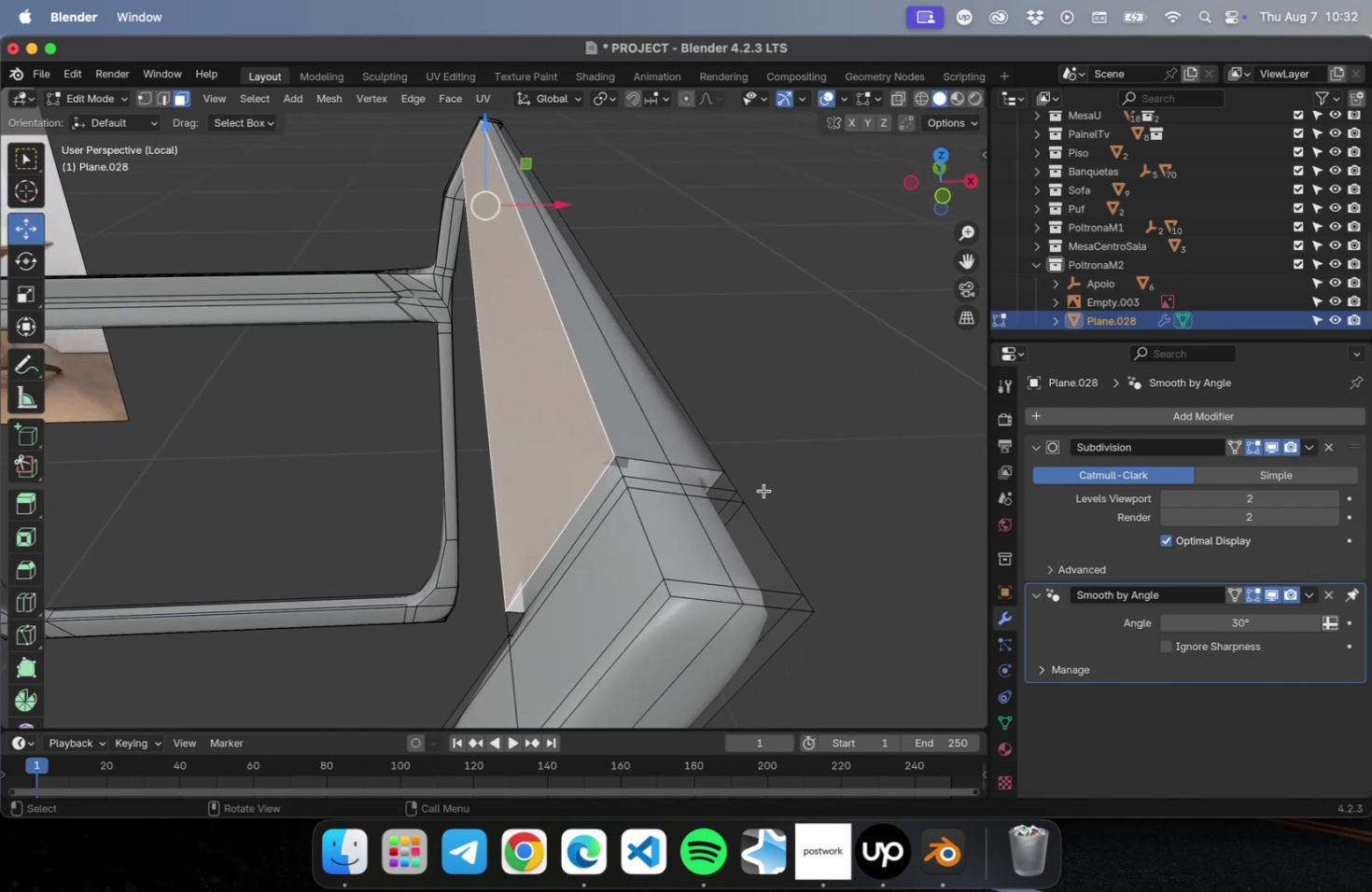 
wait(5.59)
 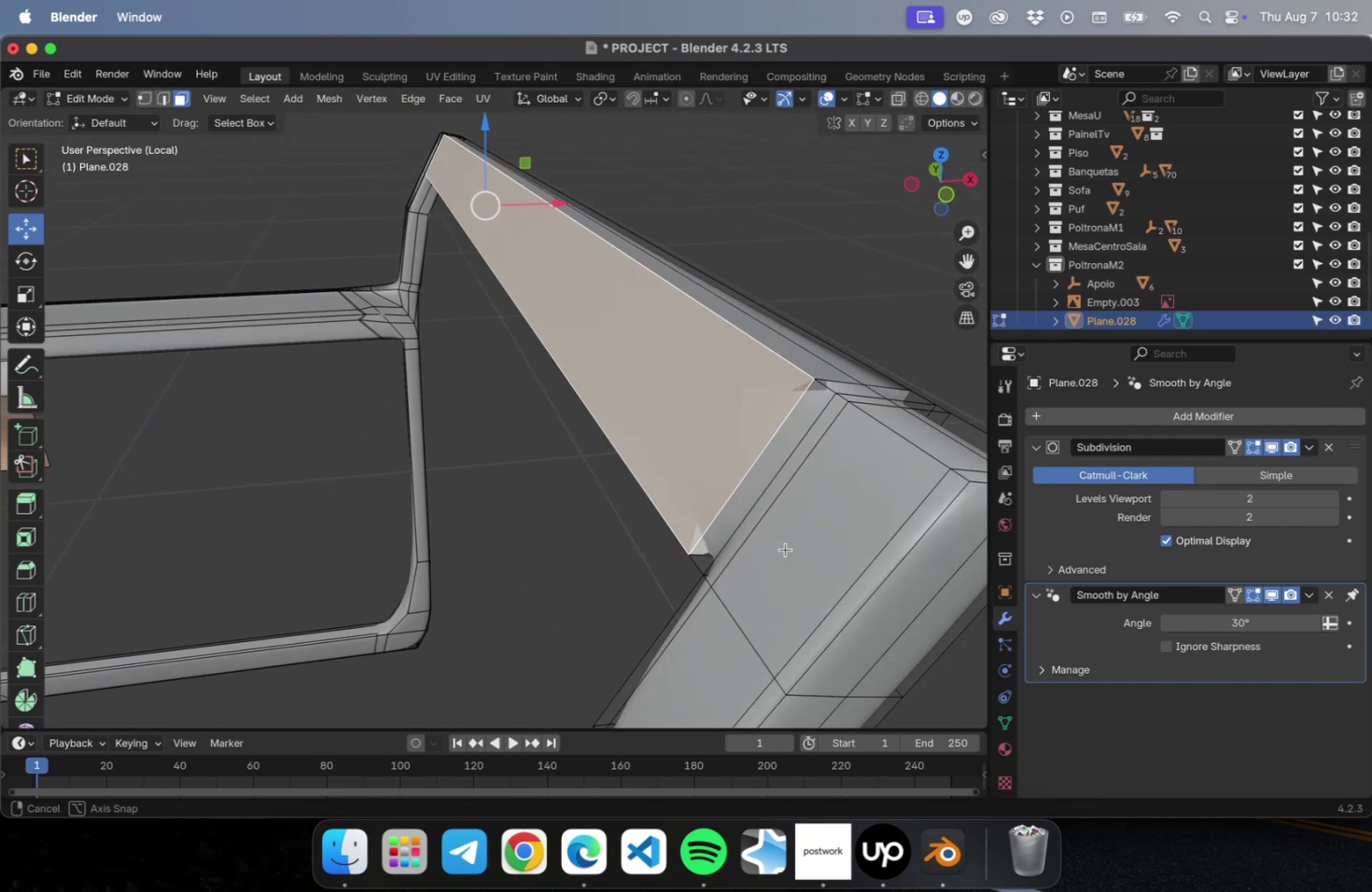 
key(Tab)
 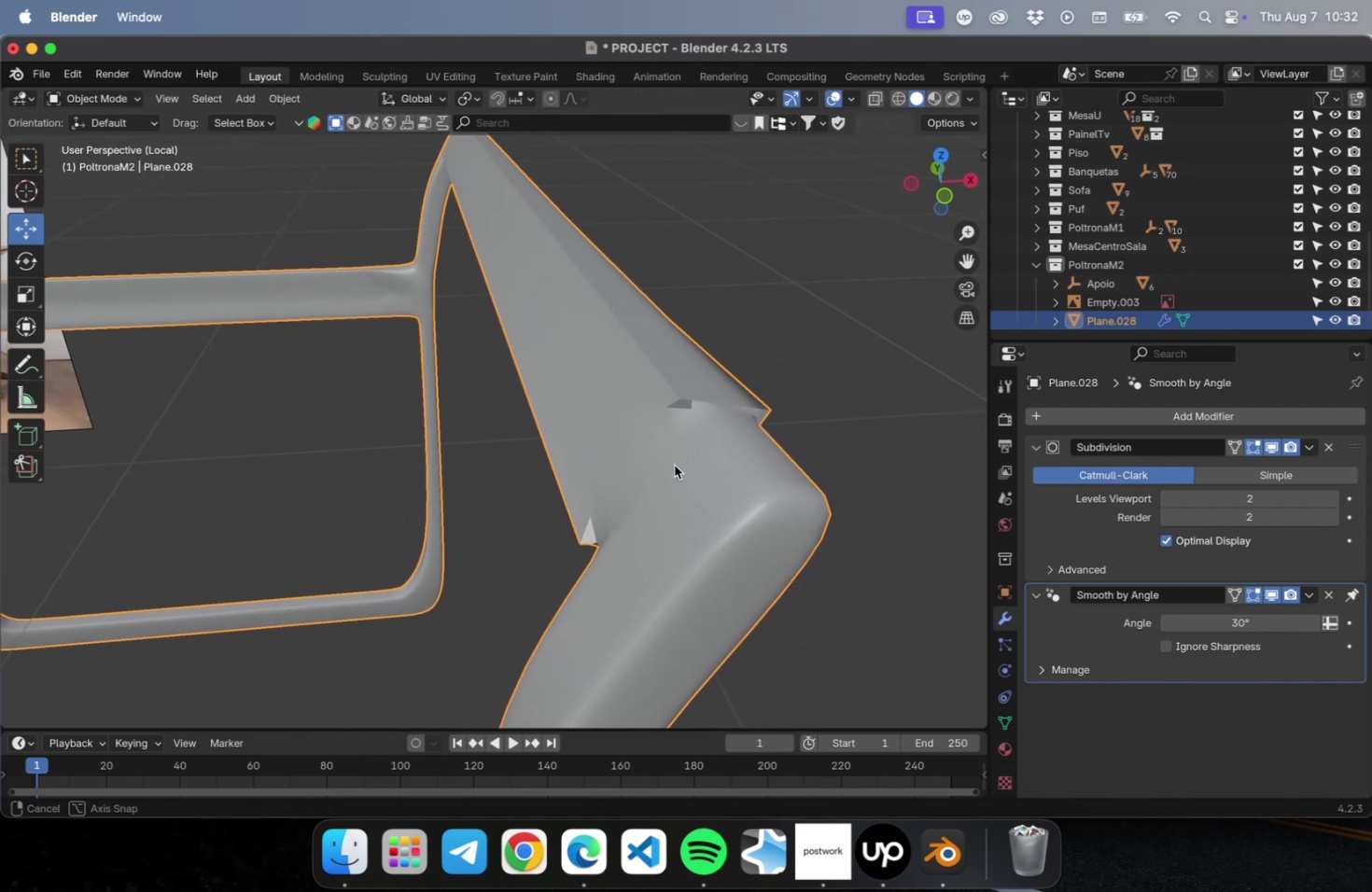 
key(Tab)
 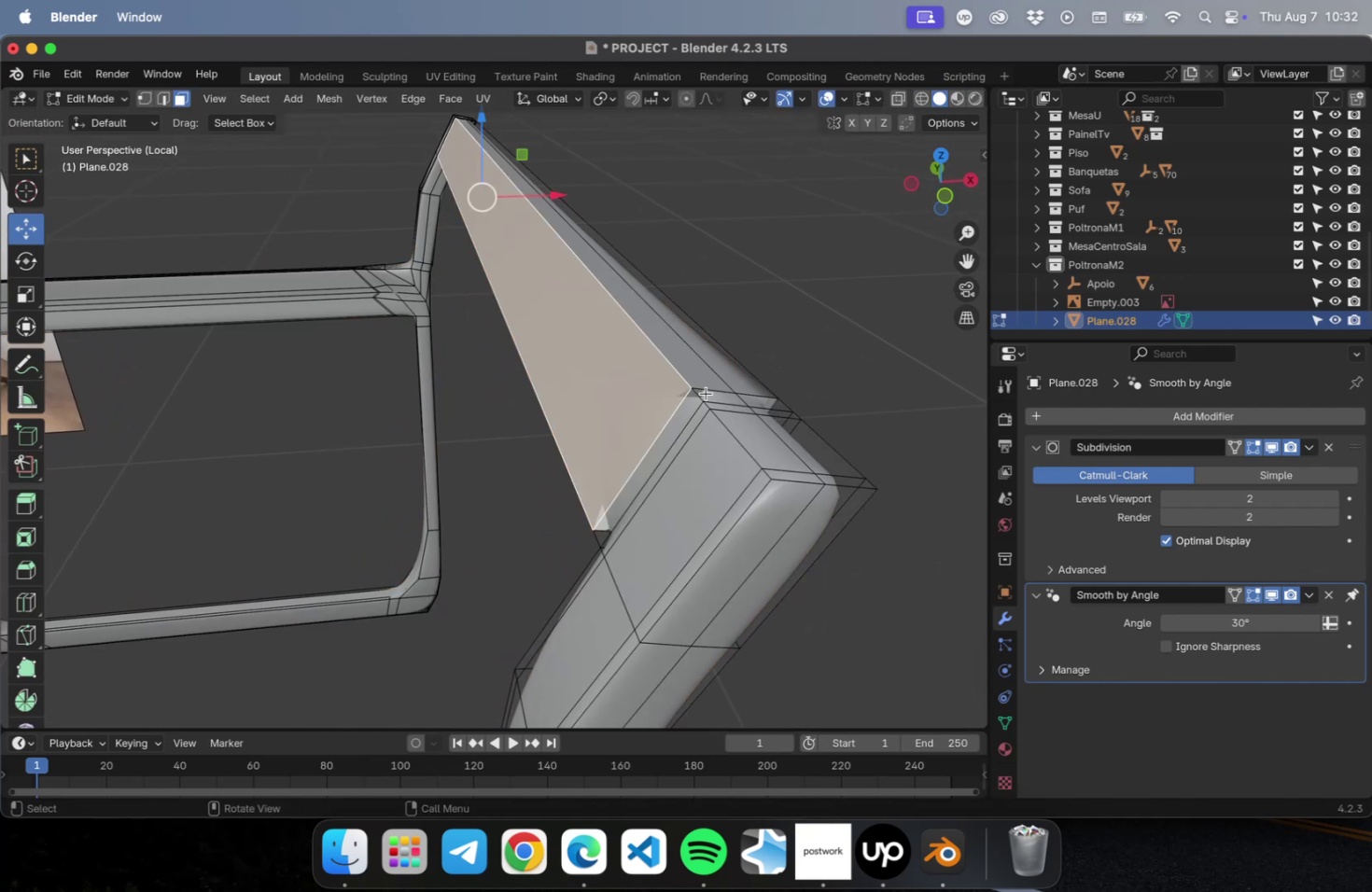 
left_click([707, 386])
 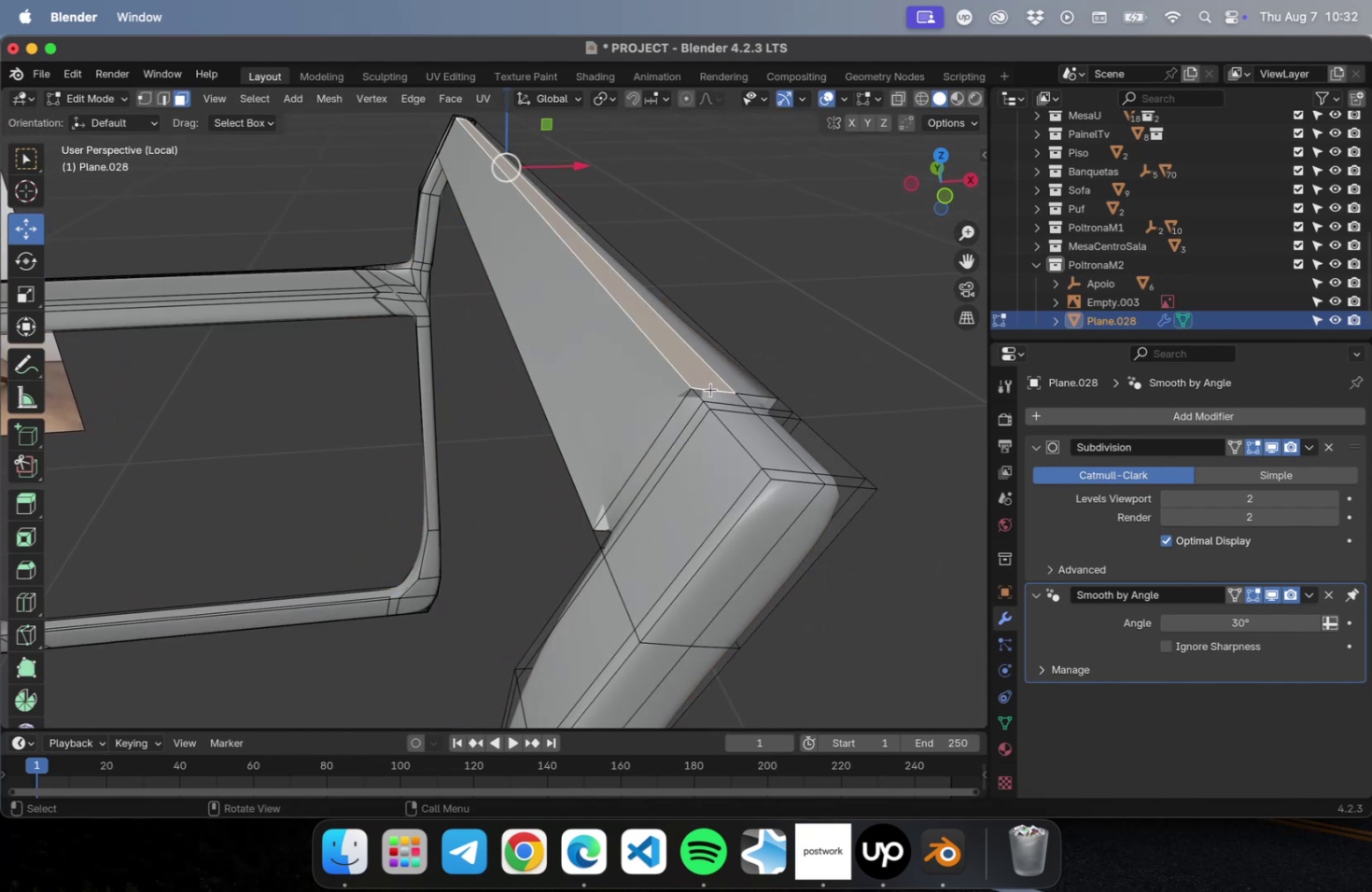 
key(2)
 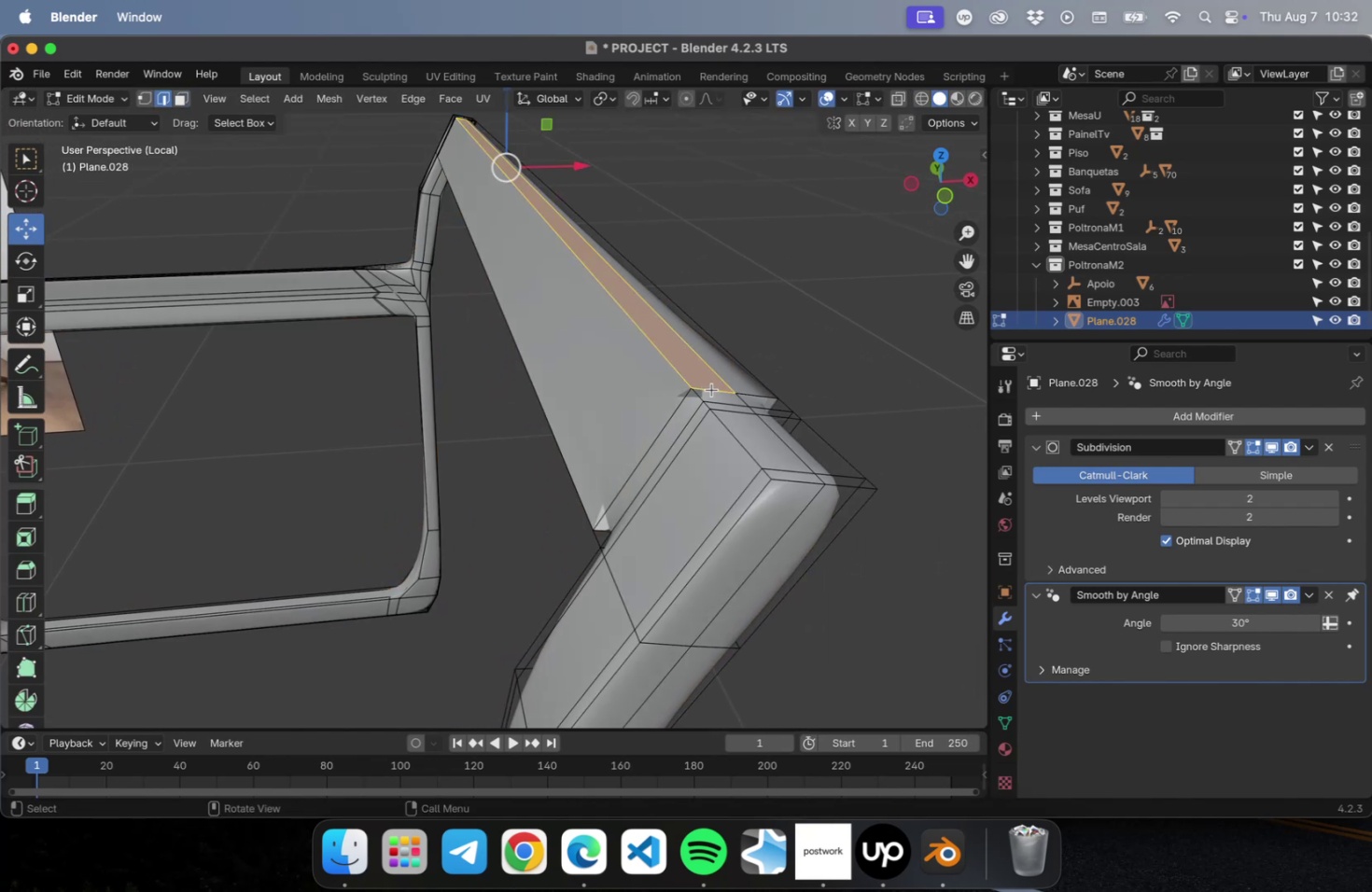 
left_click([711, 389])
 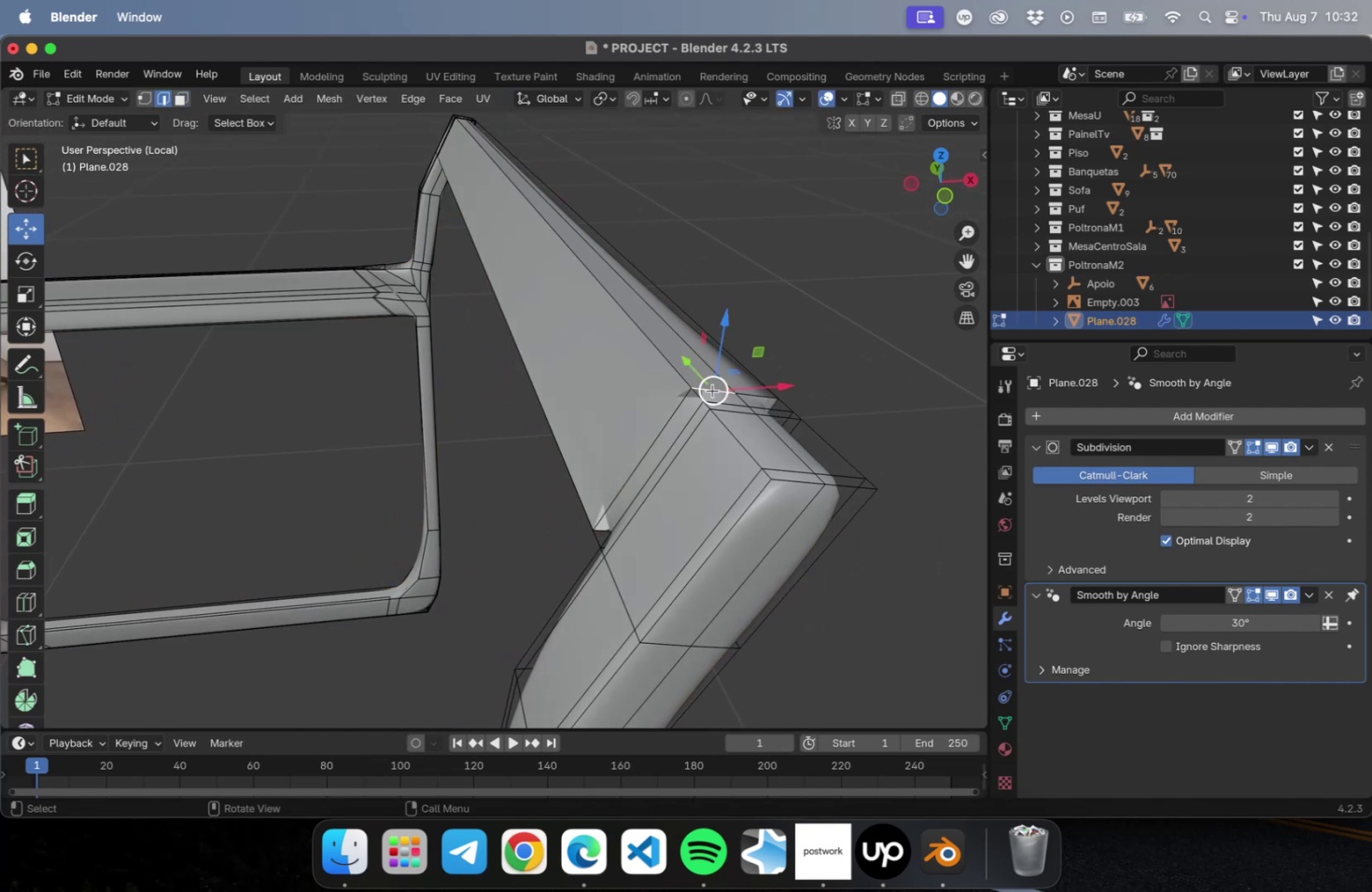 
key(G)
 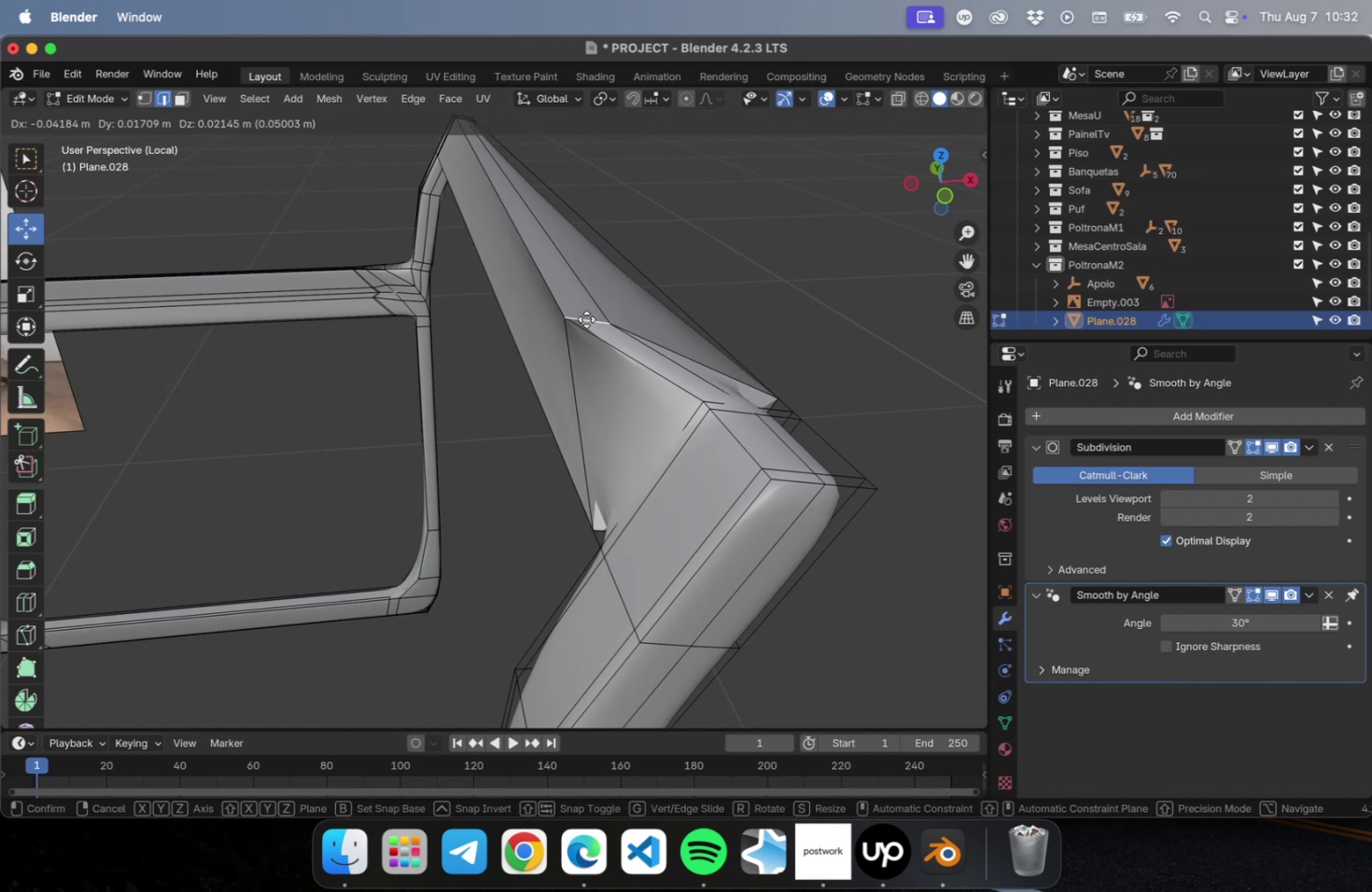 
key(Escape)
 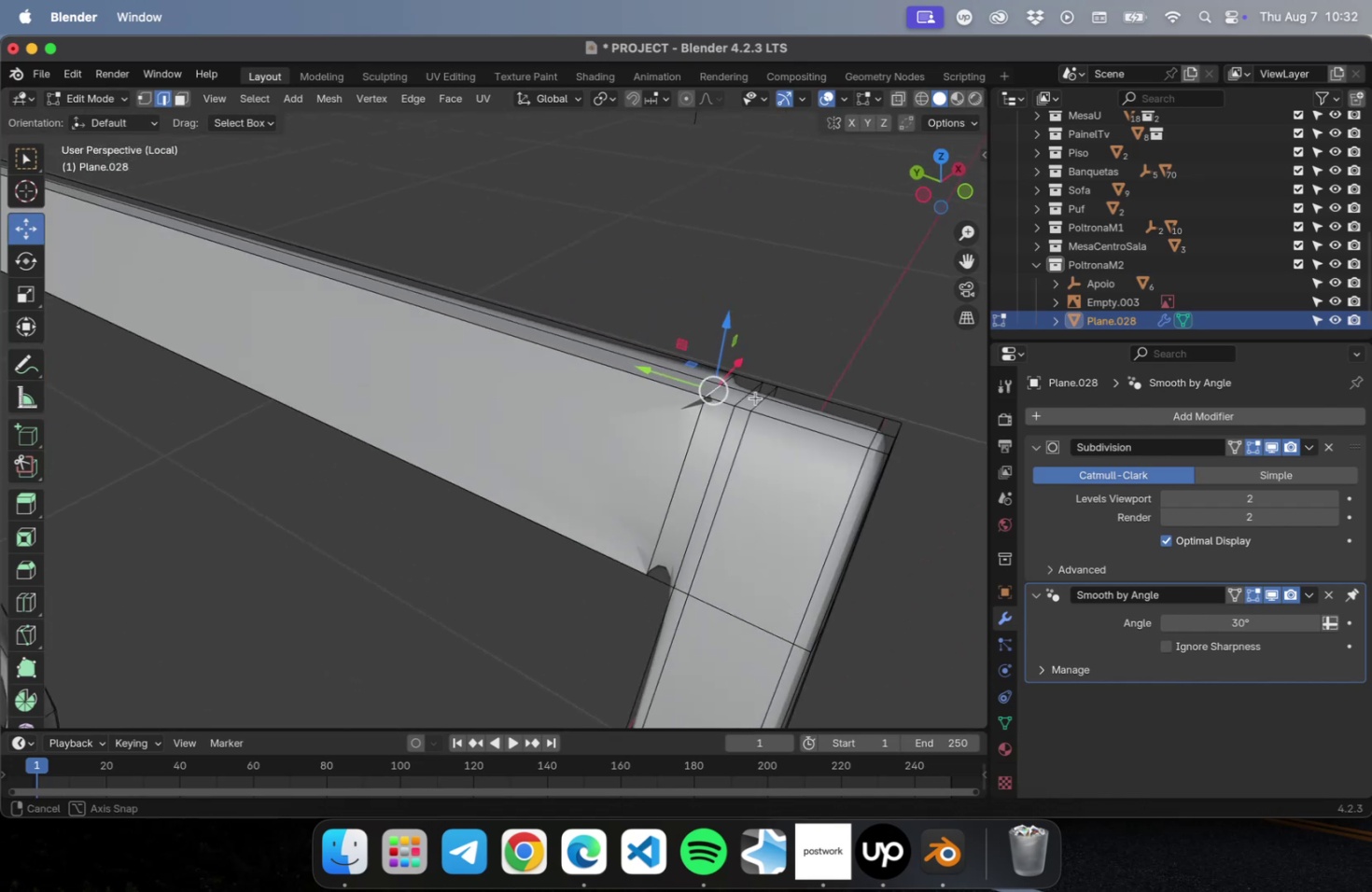 
hold_key(key=OptionLeft, duration=1.11)
 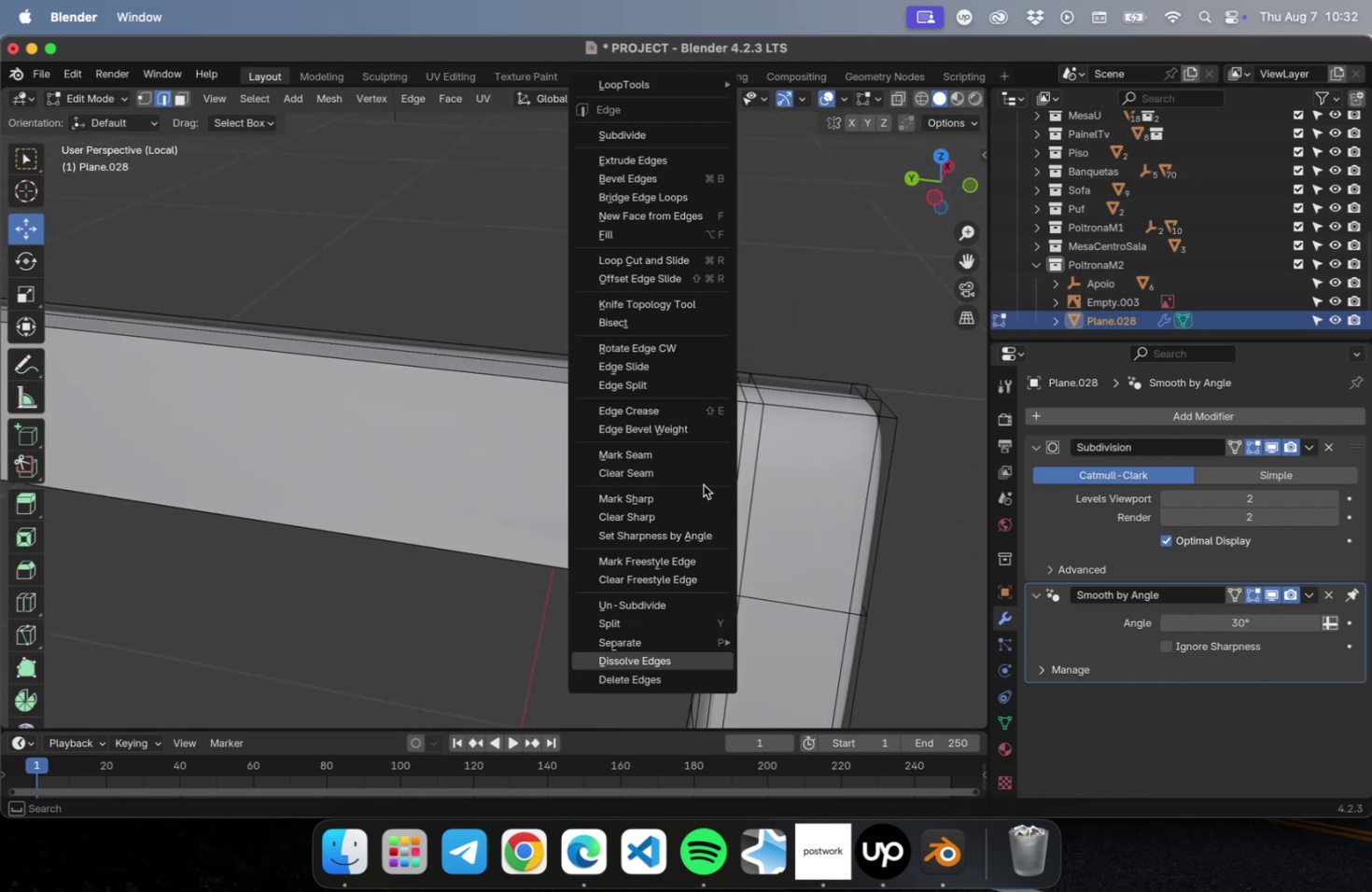 
right_click([703, 484])
 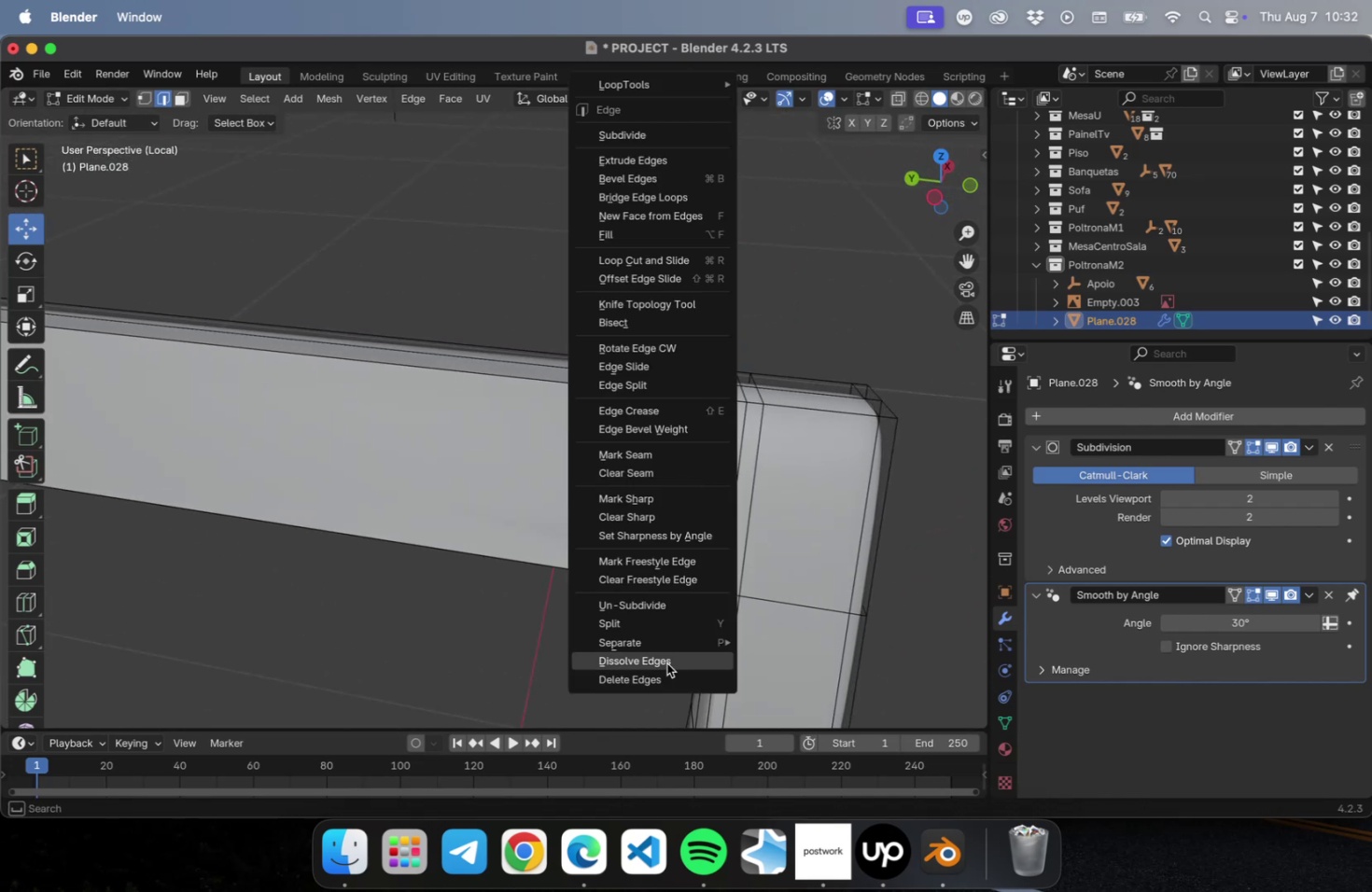 
left_click([666, 661])
 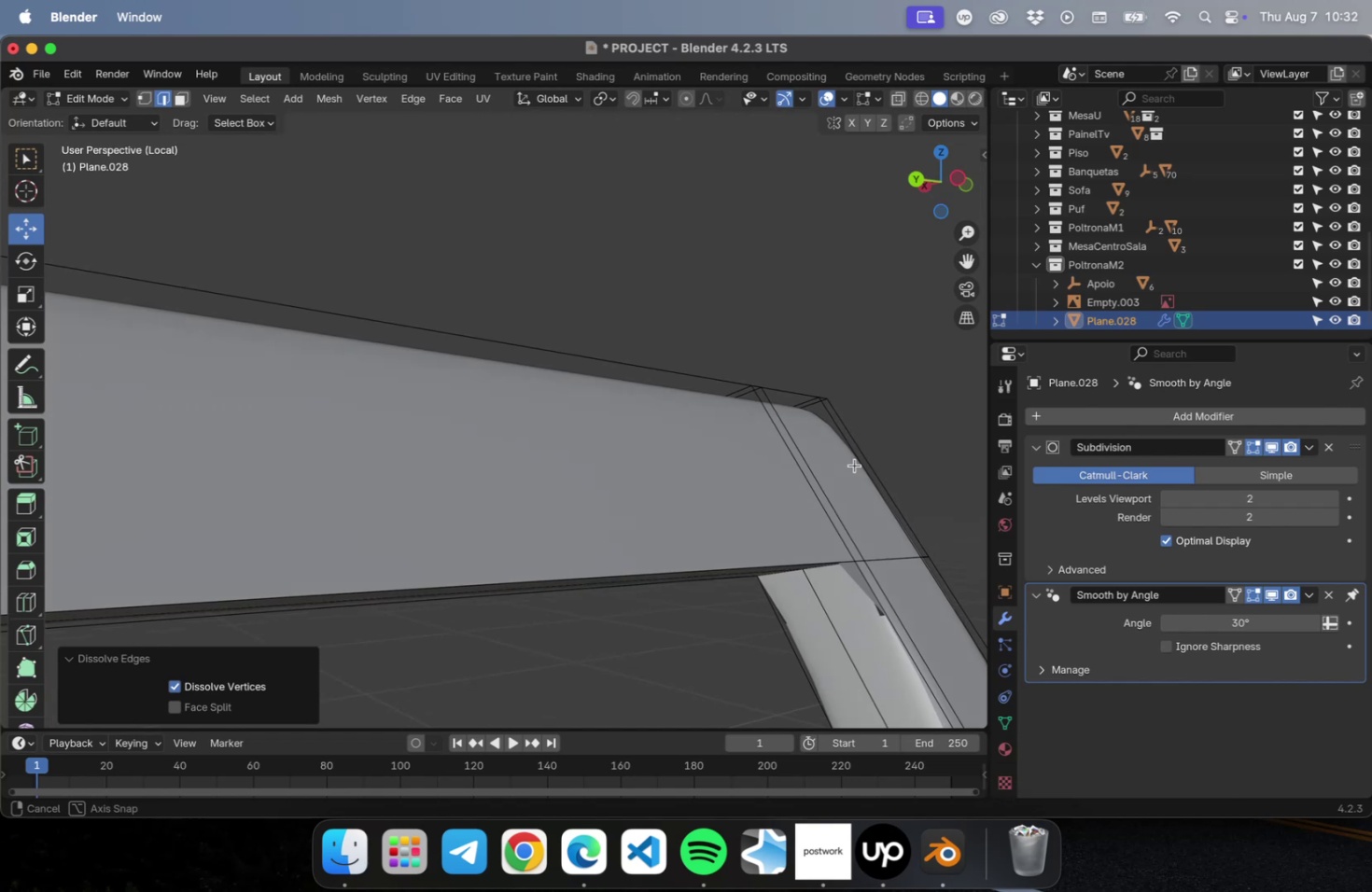 
key(Meta+Z)
 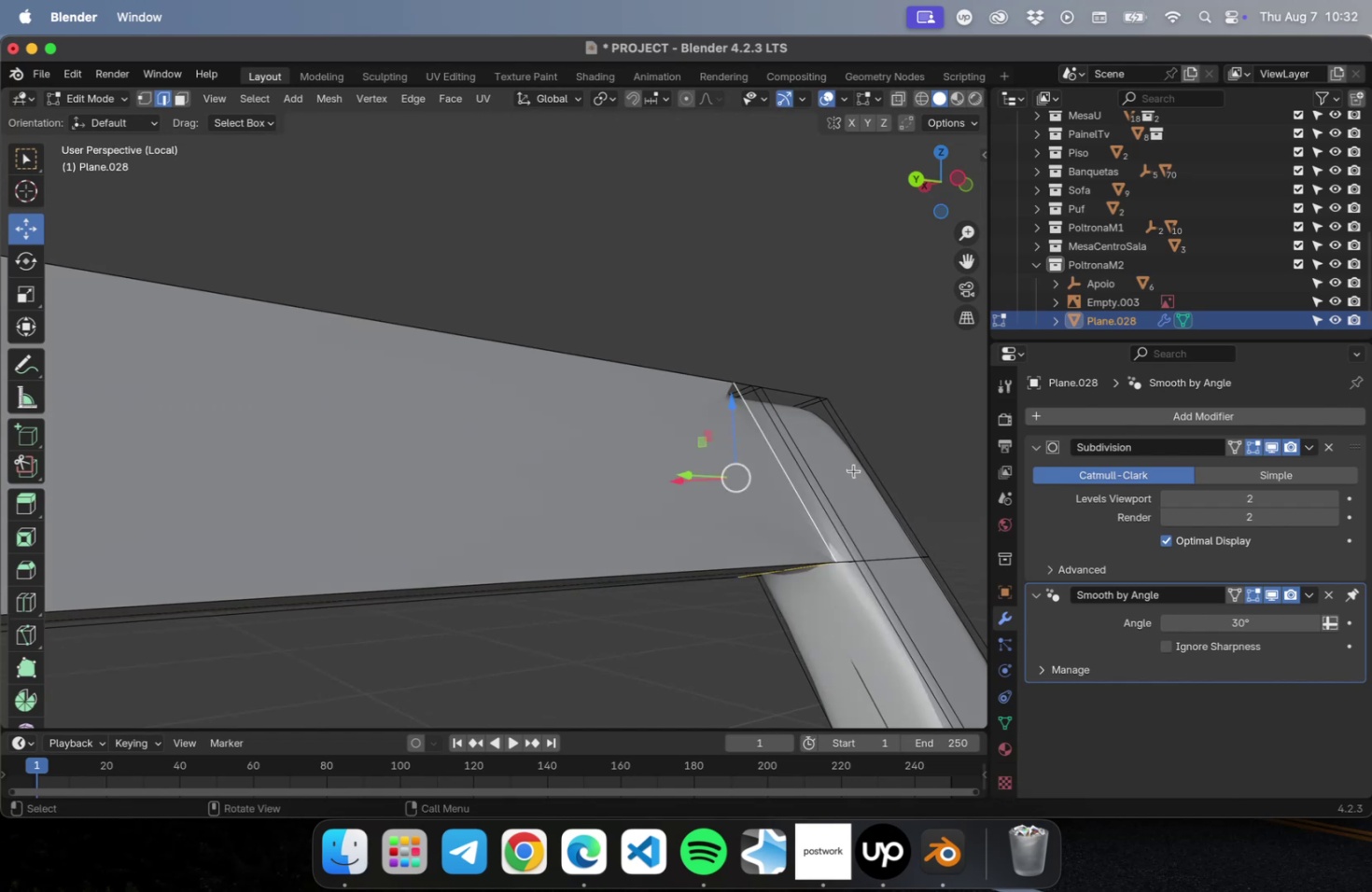 
scroll: coordinate [839, 527], scroll_direction: down, amount: 25.0
 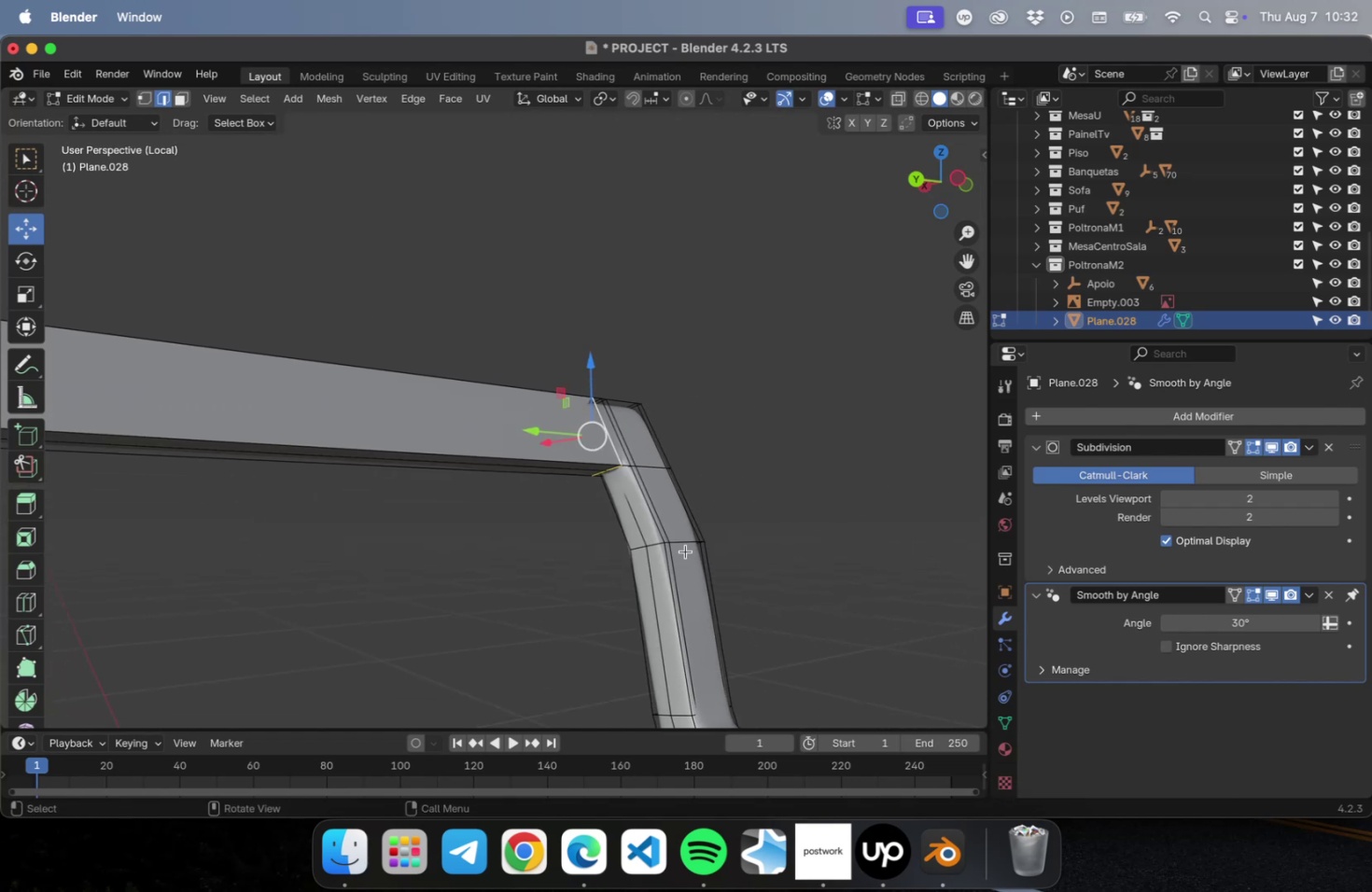 
hold_key(key=ShiftLeft, duration=0.4)
 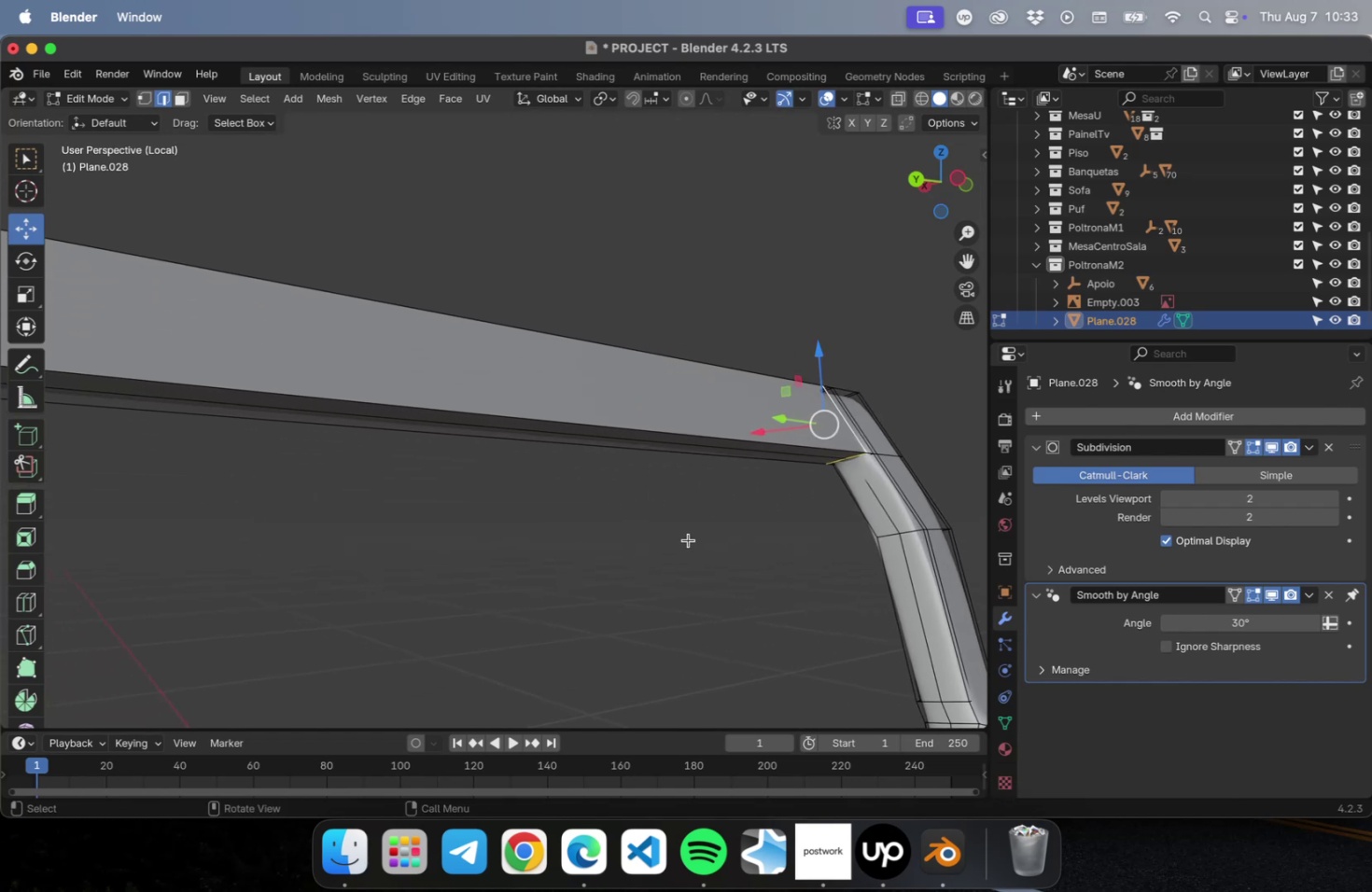 
scroll: coordinate [692, 552], scroll_direction: down, amount: 10.0
 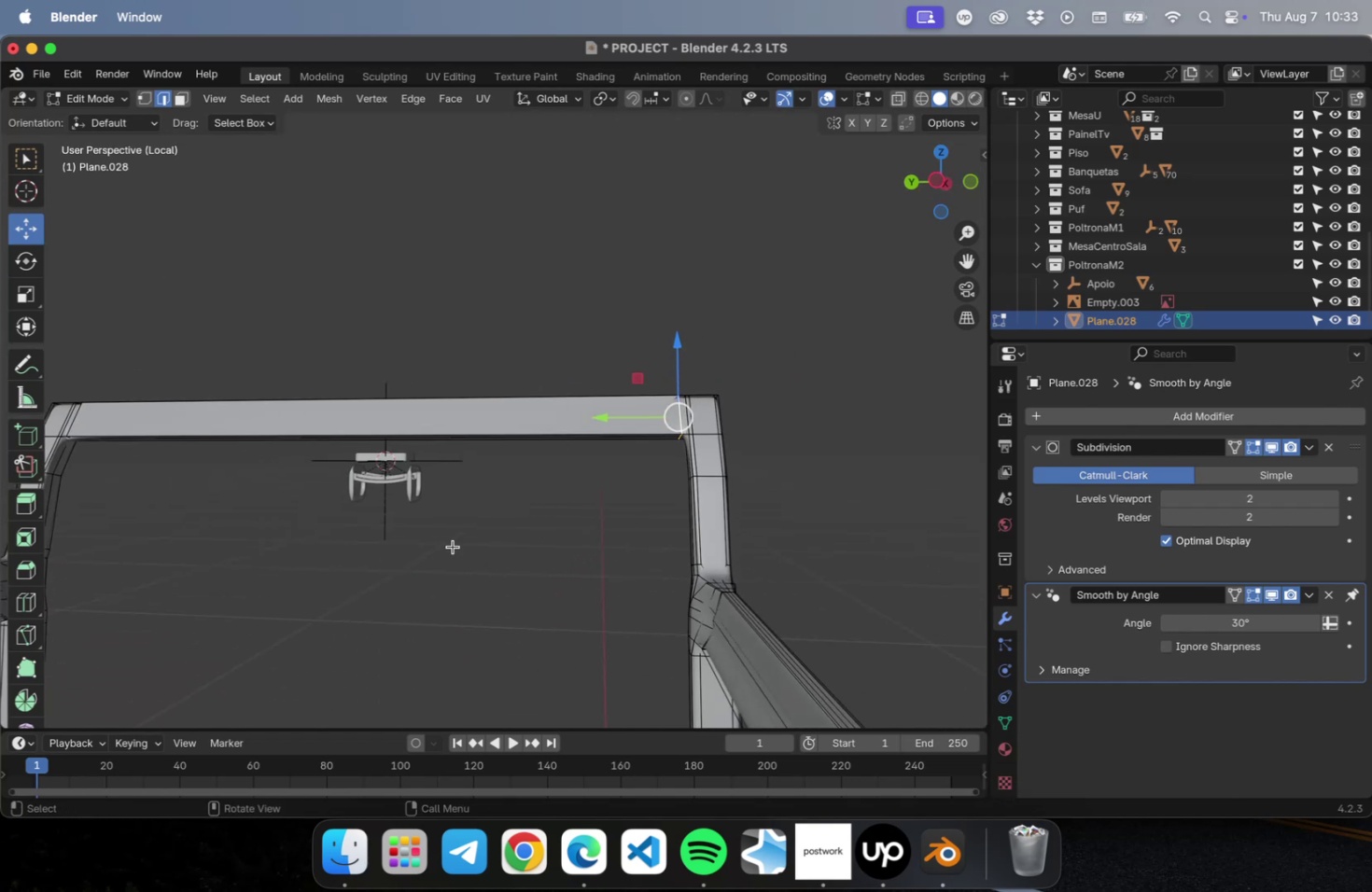 
hold_key(key=ShiftLeft, duration=0.54)
 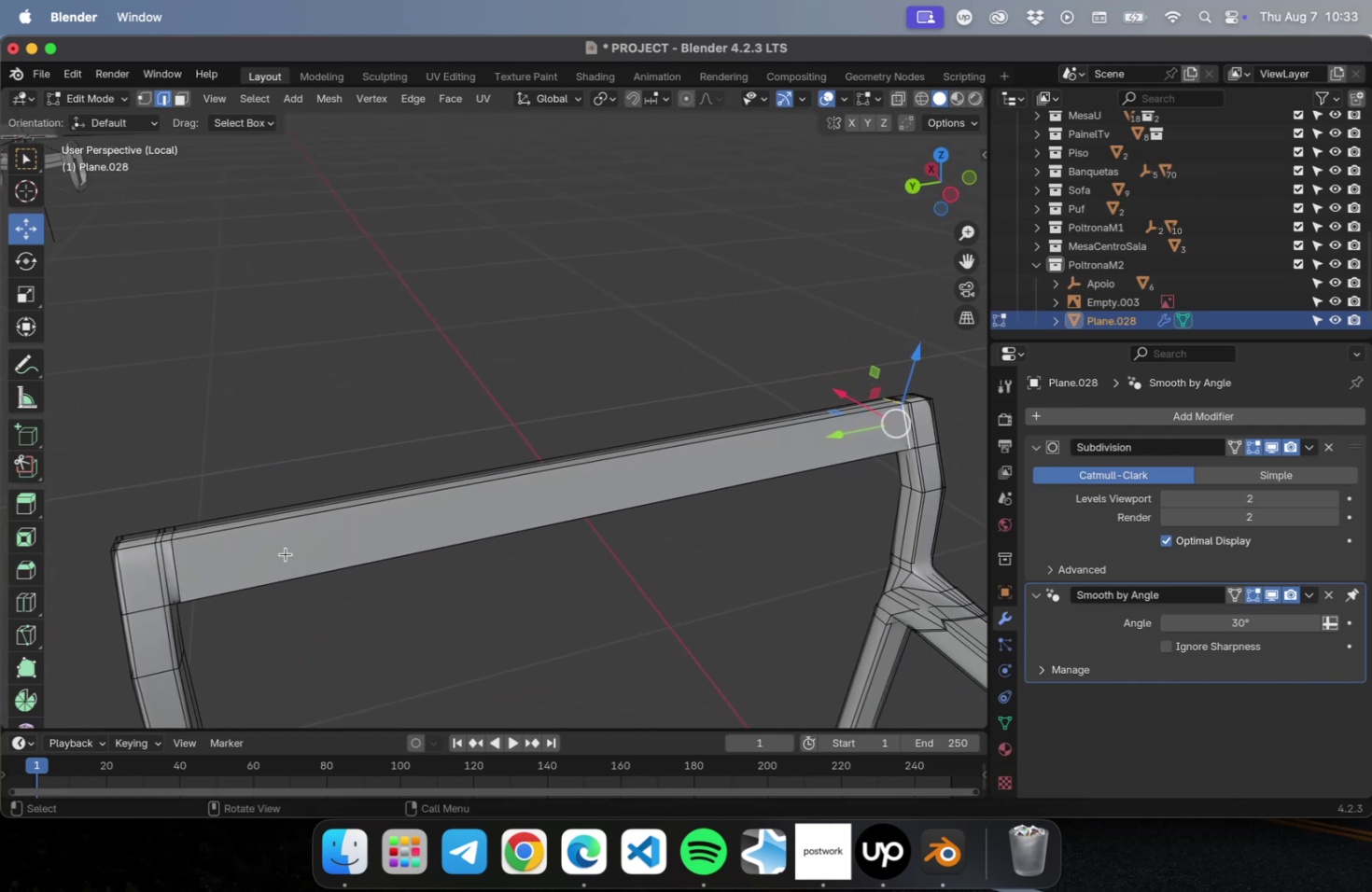 
left_click([286, 553])
 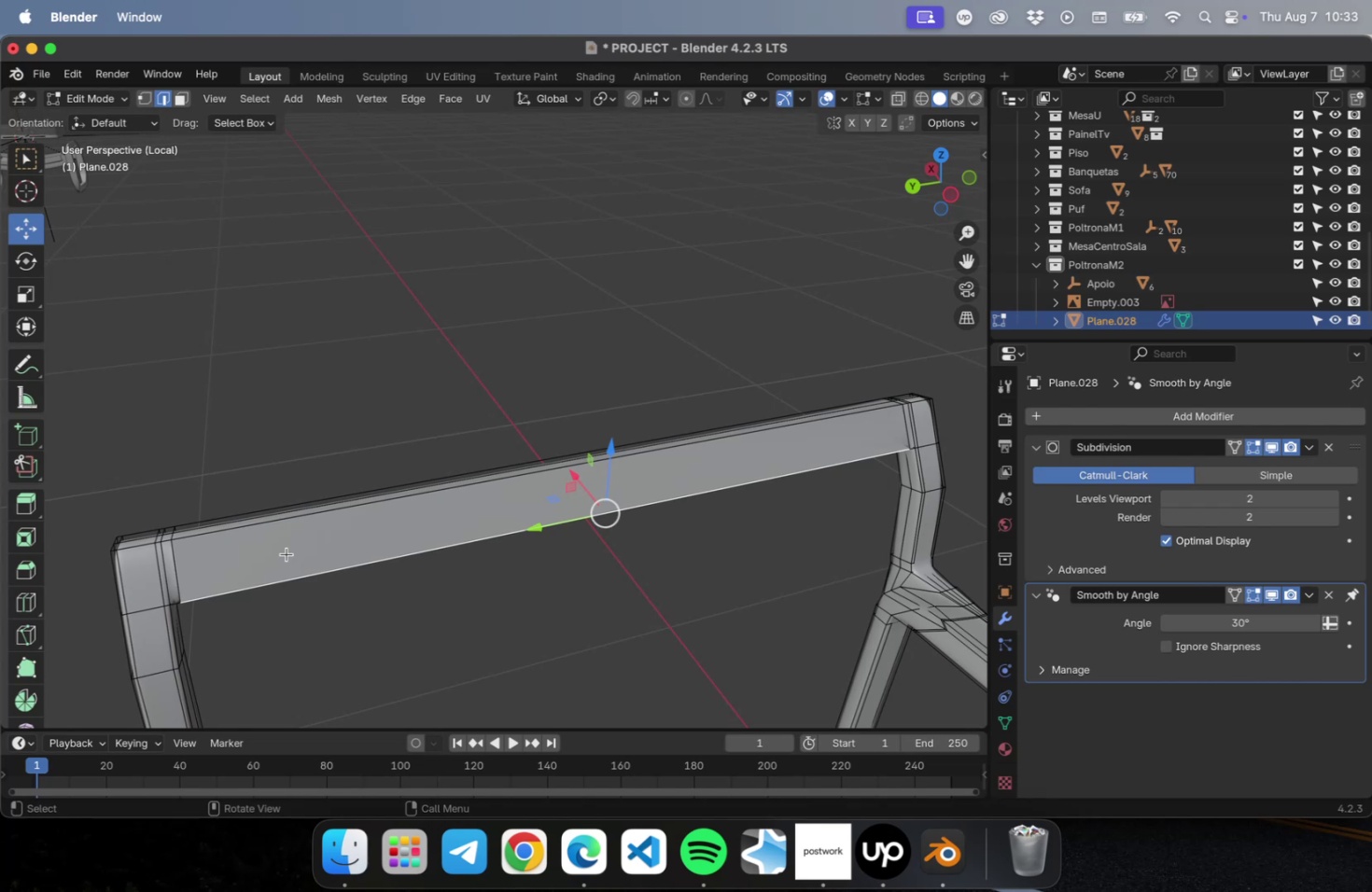 
wait(7.02)
 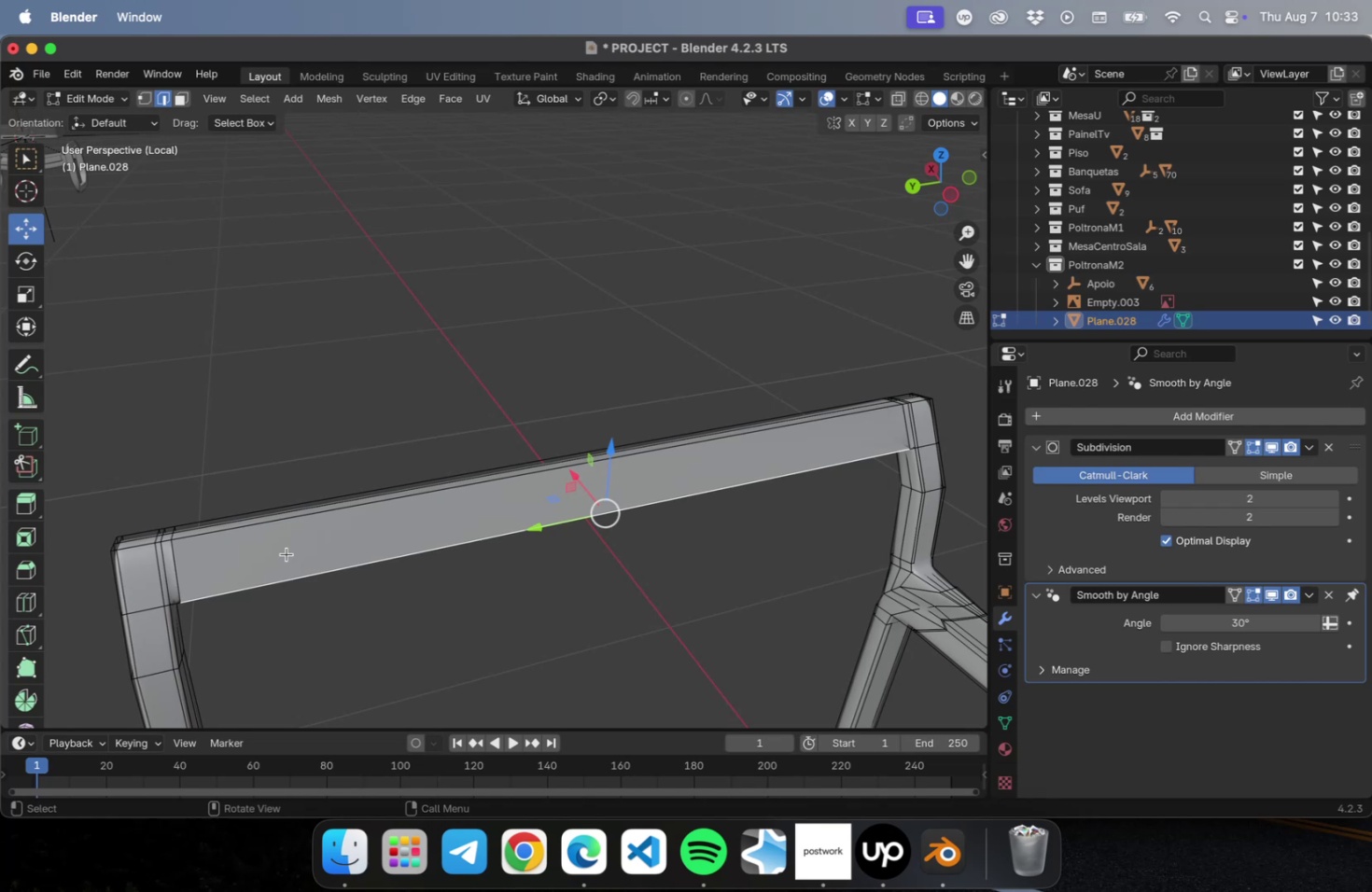 
key(Meta+Z)
 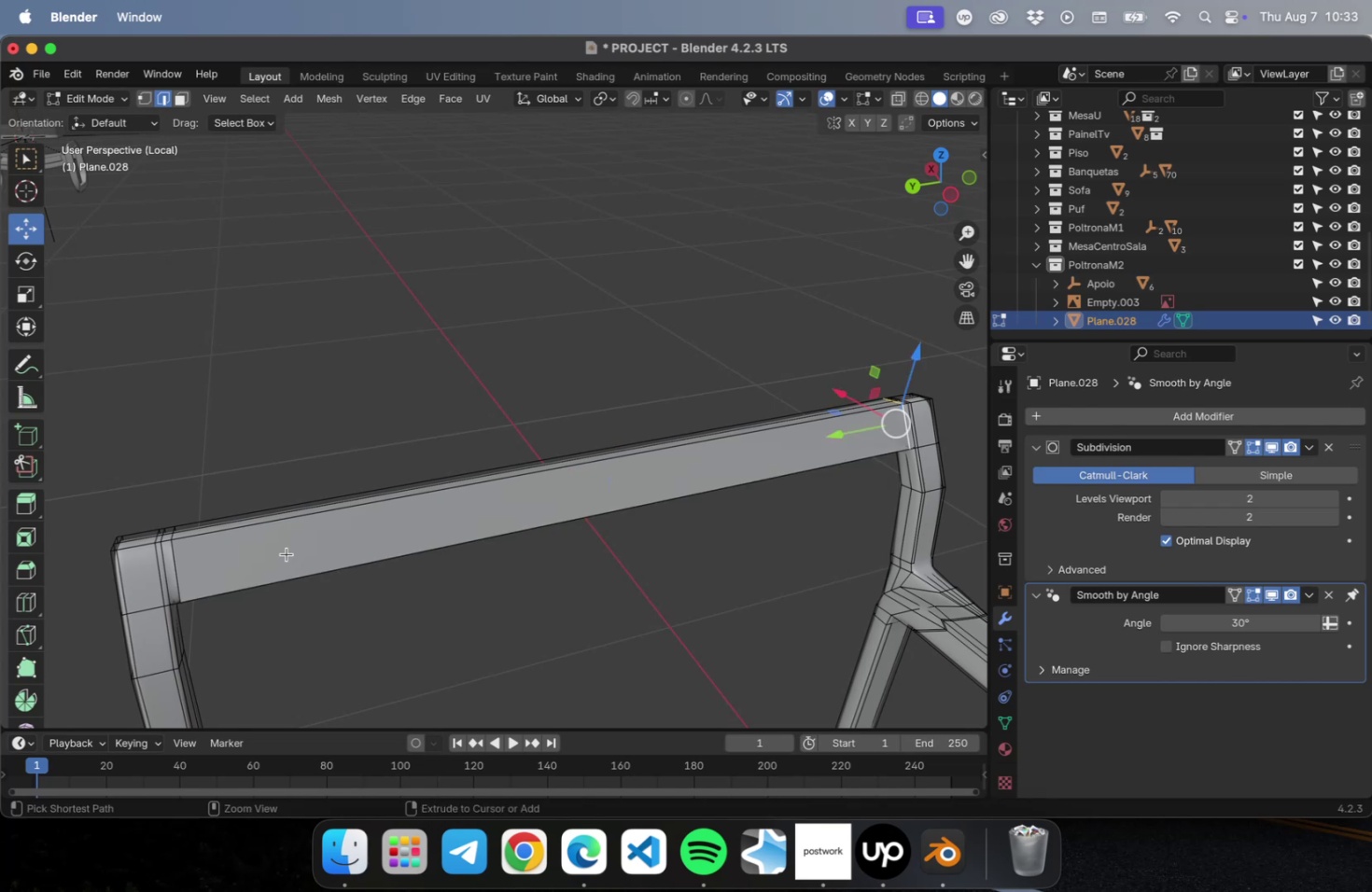 
key(Meta+Z)
 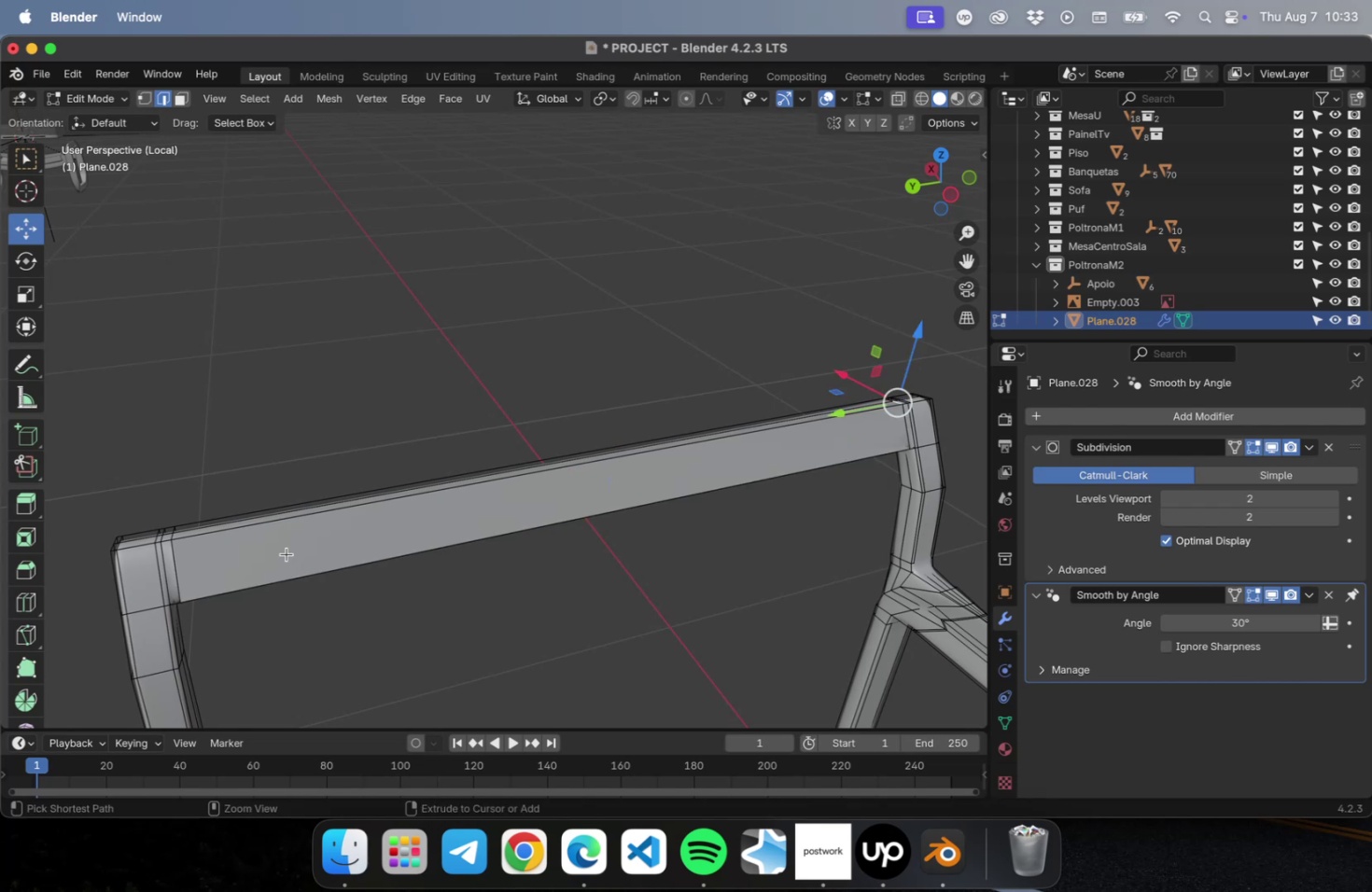 
key(Meta+Z)
 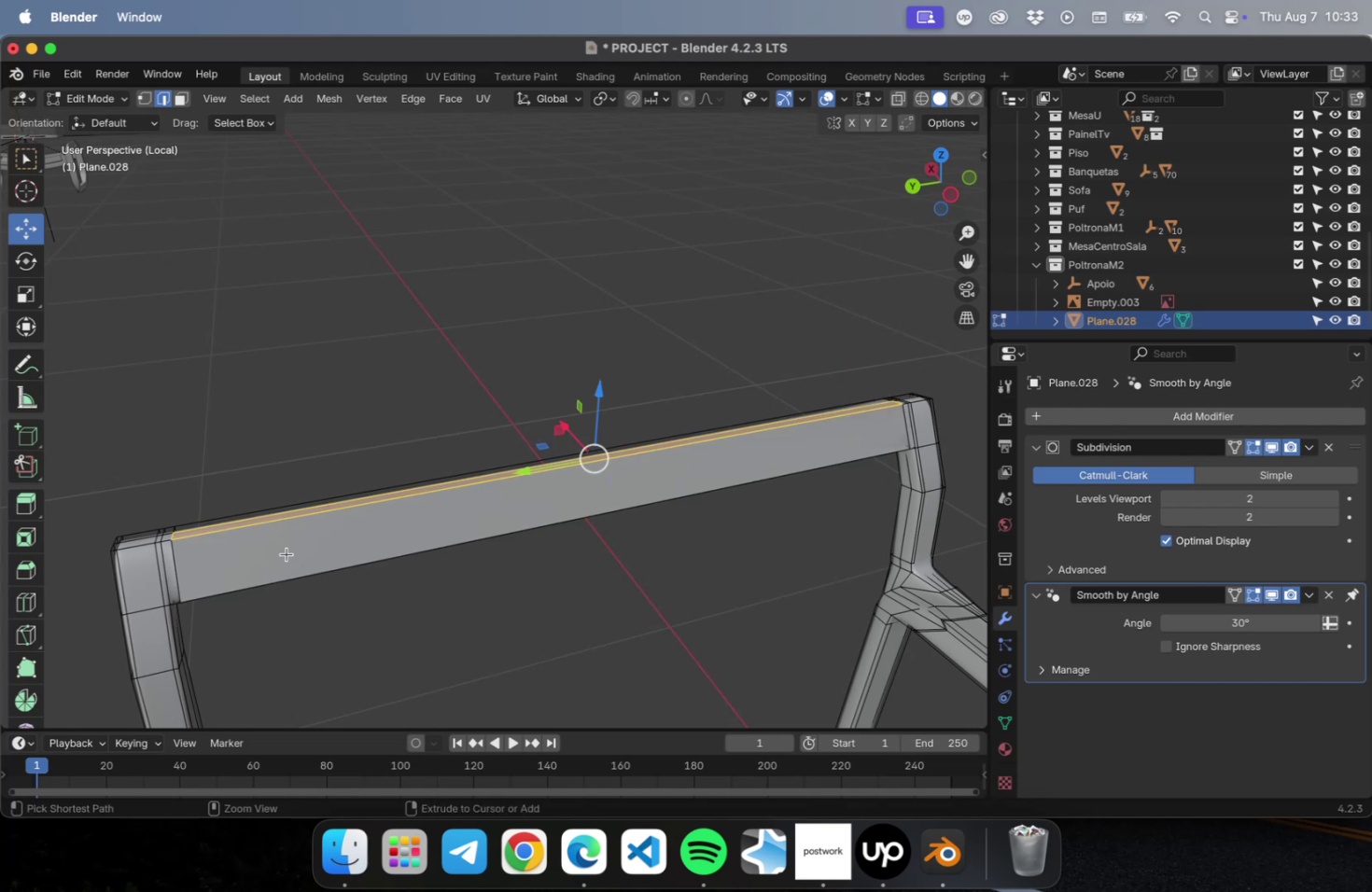 
key(Meta+Z)
 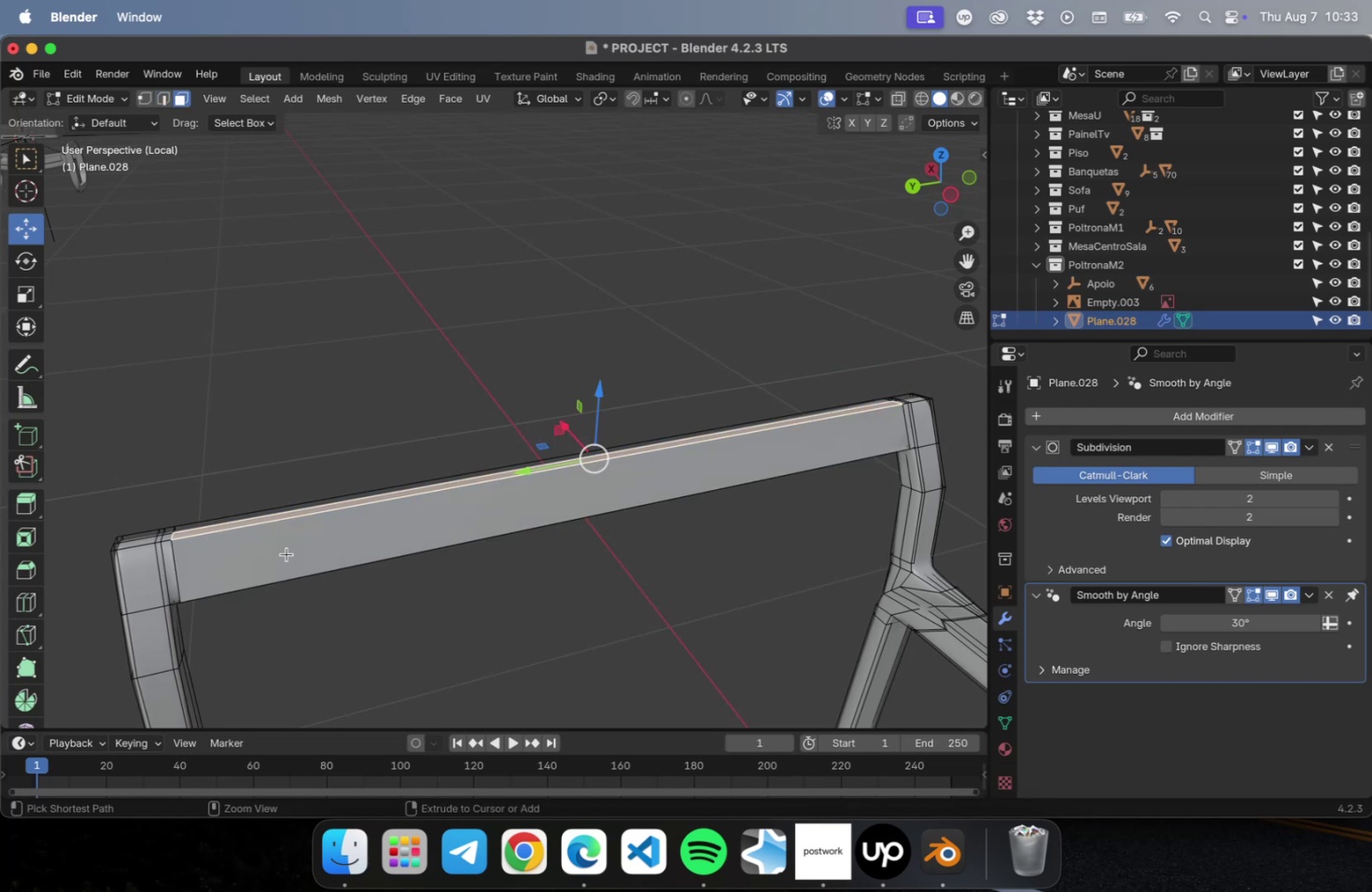 
key(Meta+Z)
 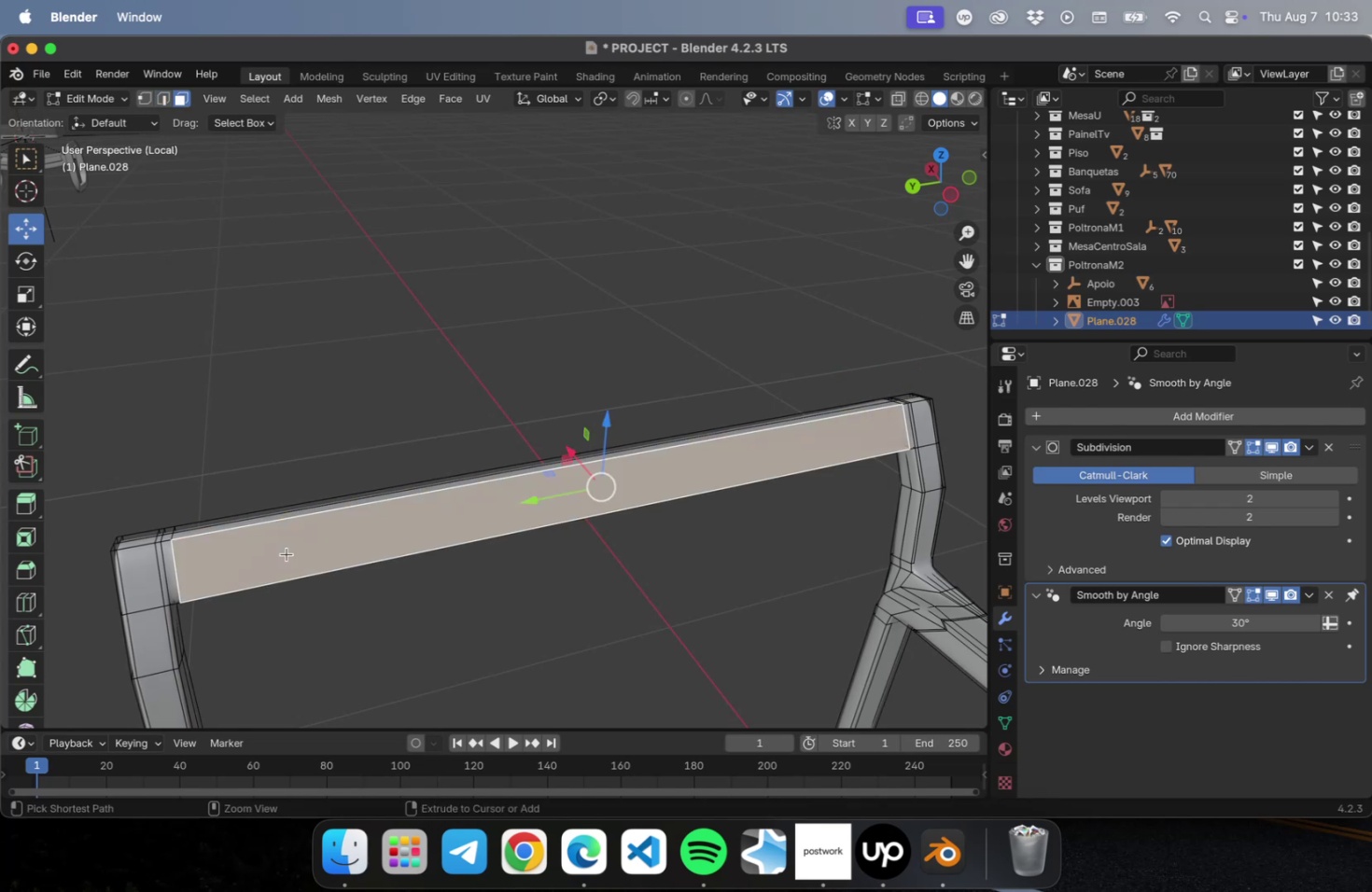 
key(Meta+Z)
 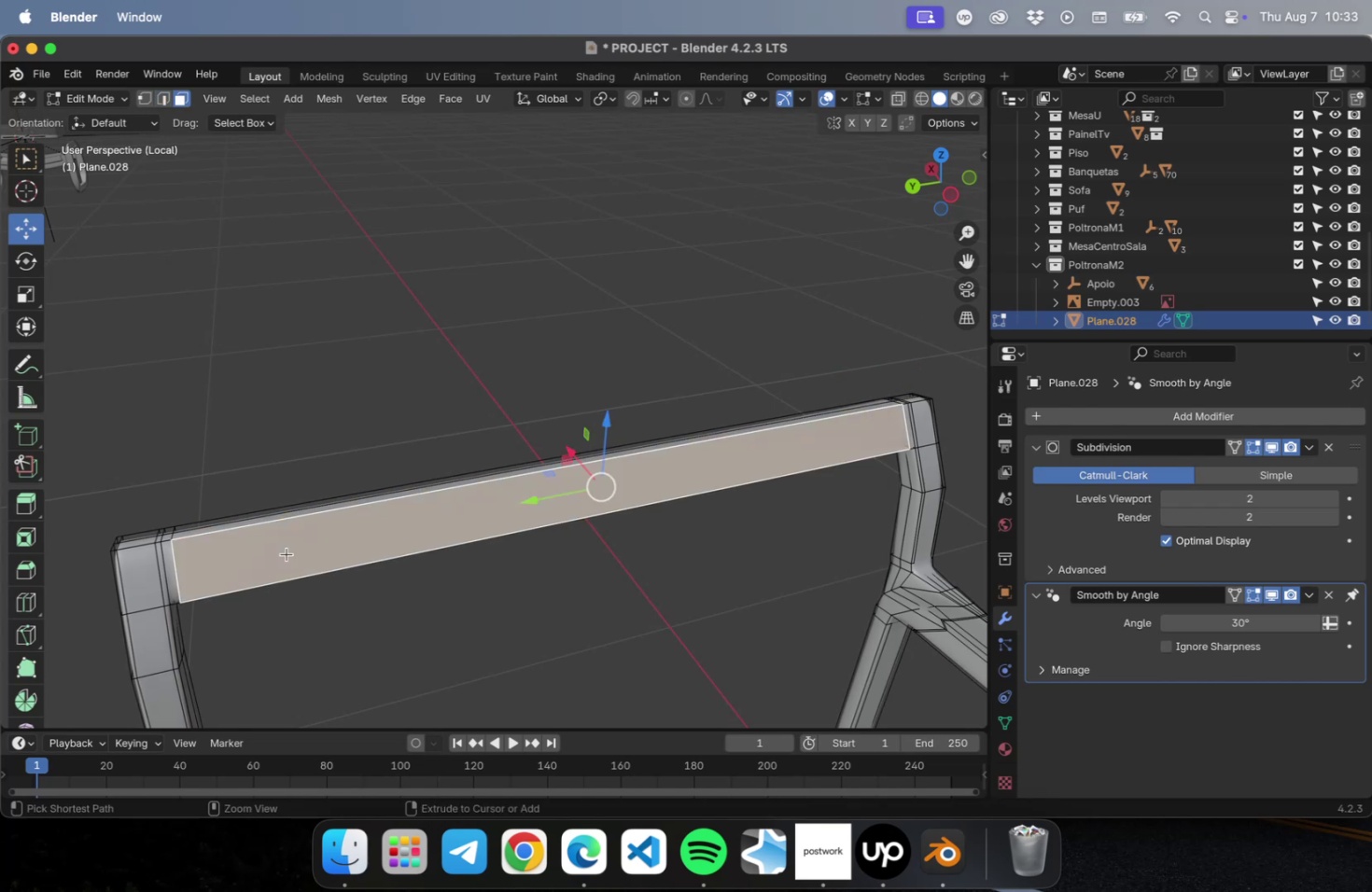 
key(Meta+Z)
 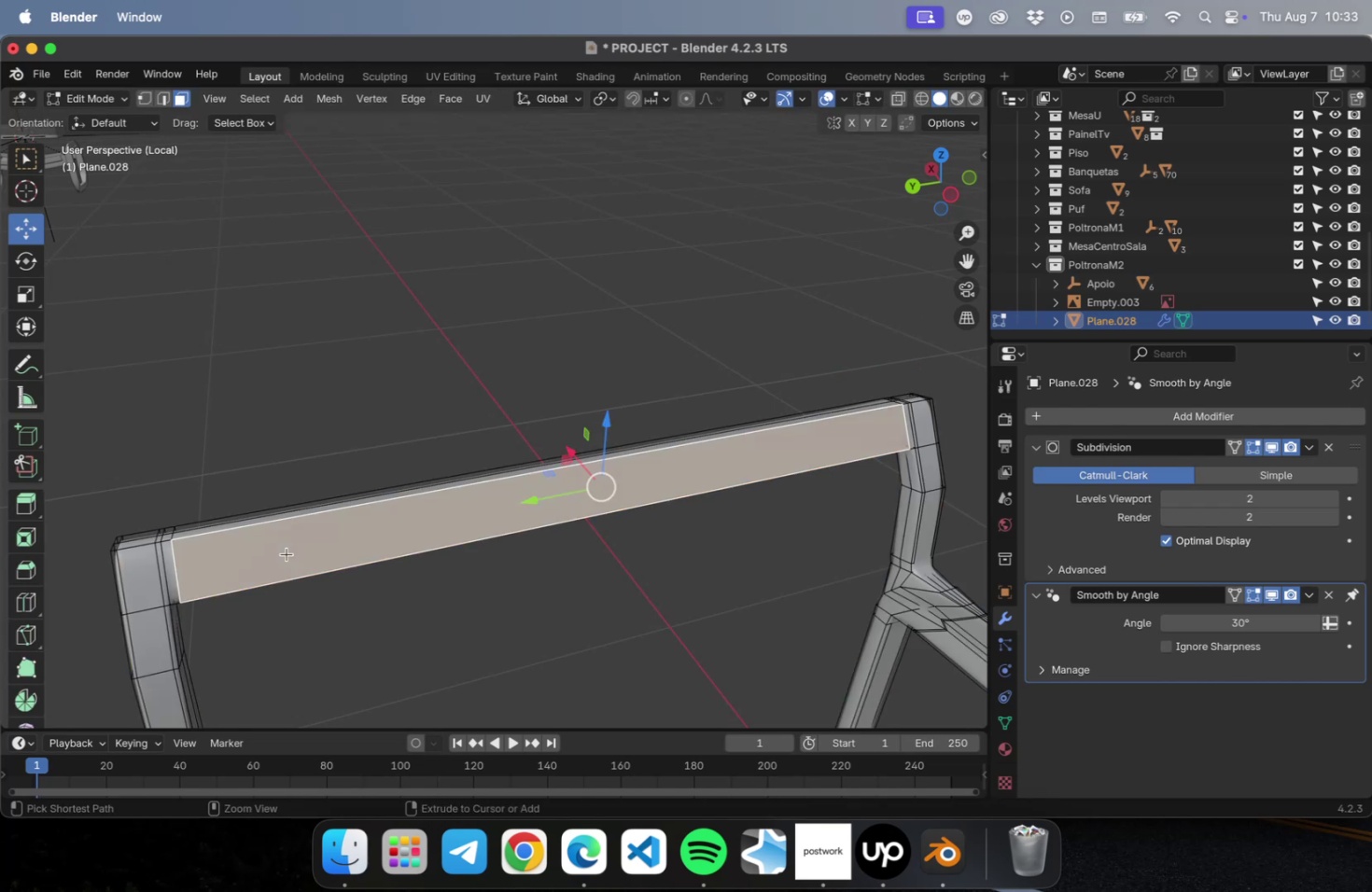 
key(Meta+Z)
 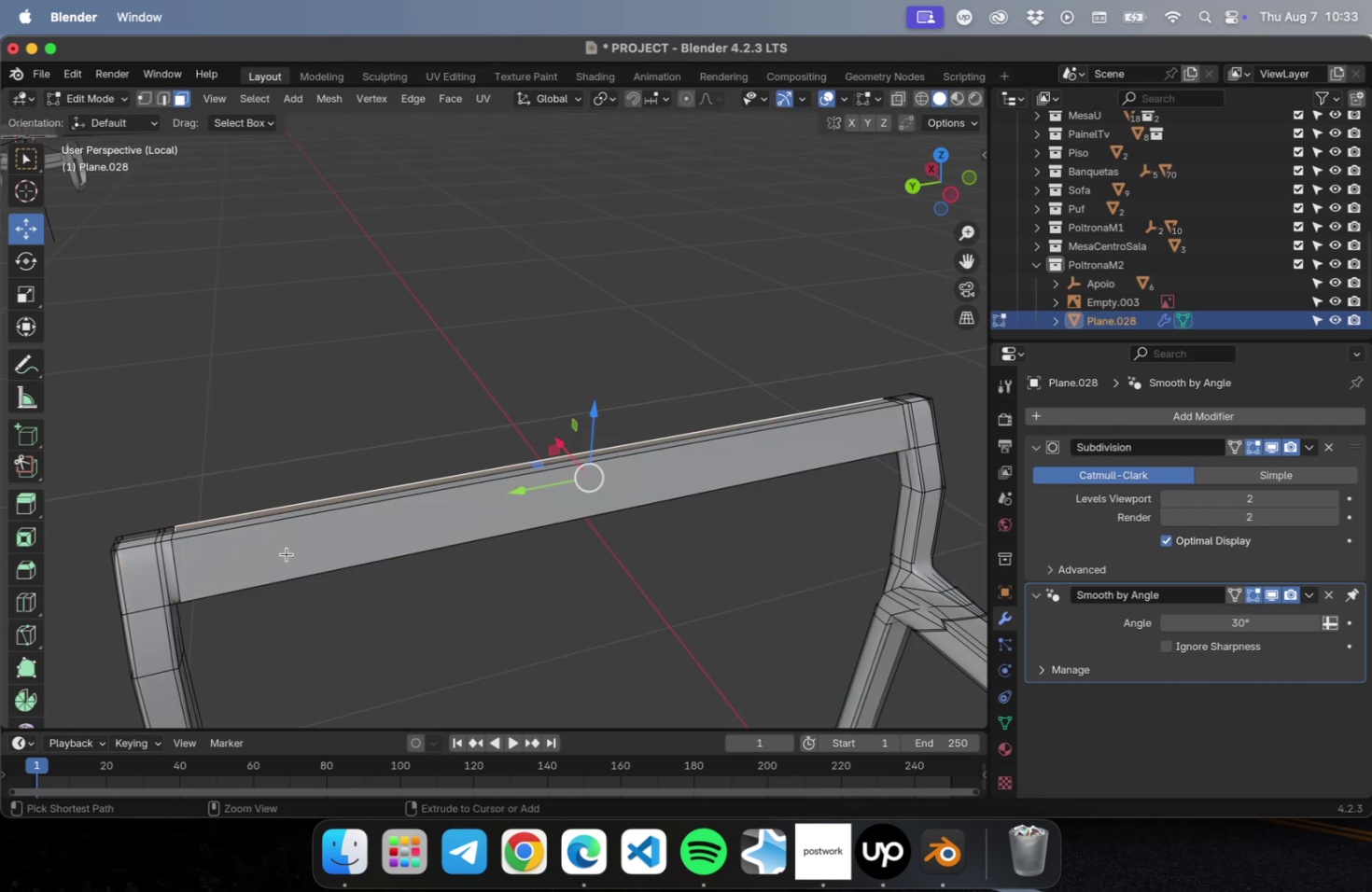 
key(Meta+Z)
 